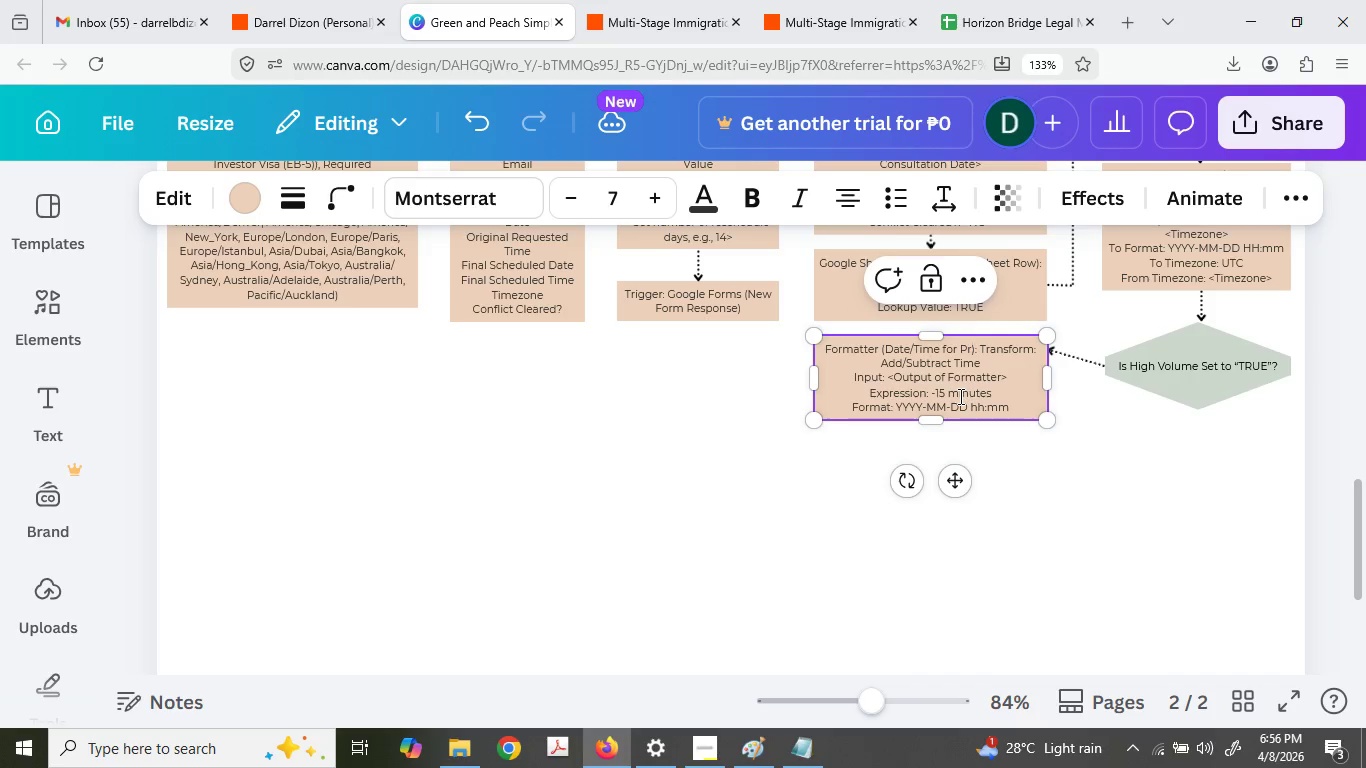 
type(ep Start)
 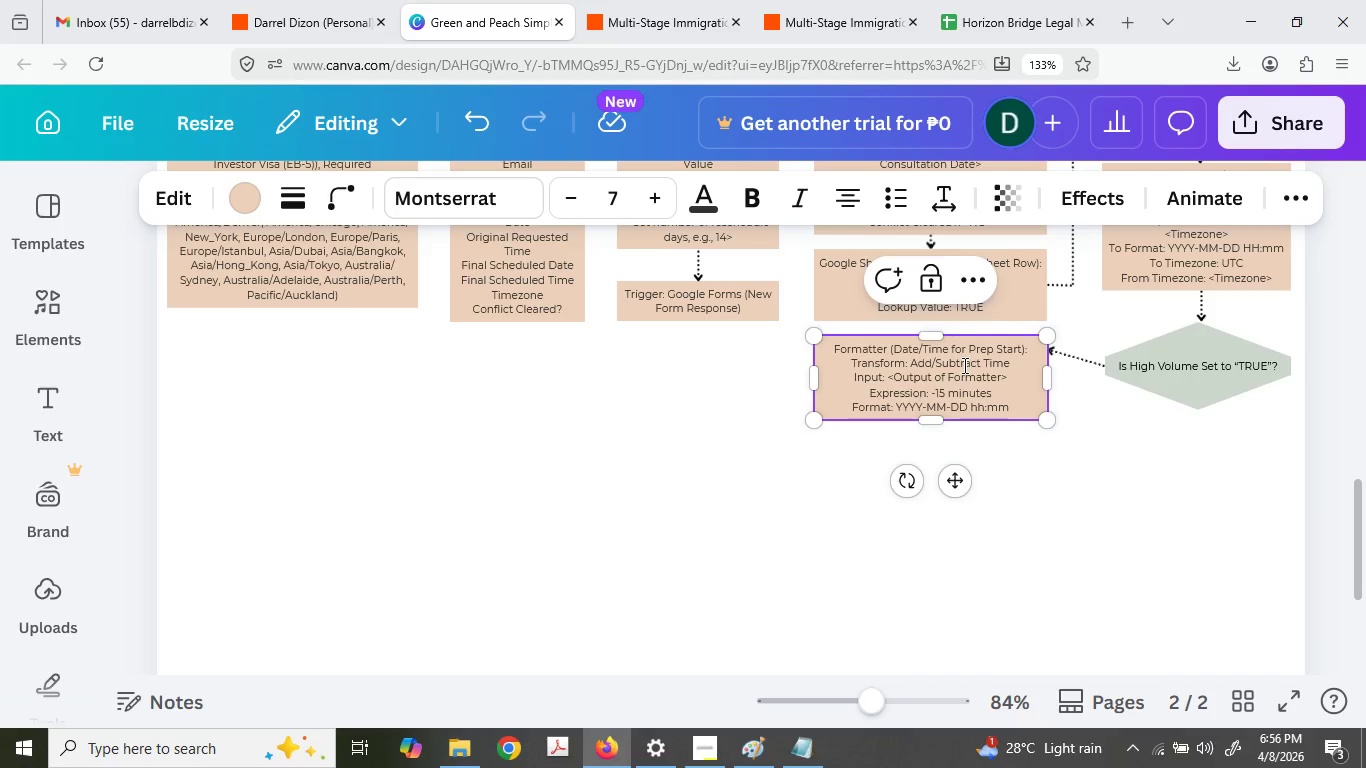 
key(Delete)
 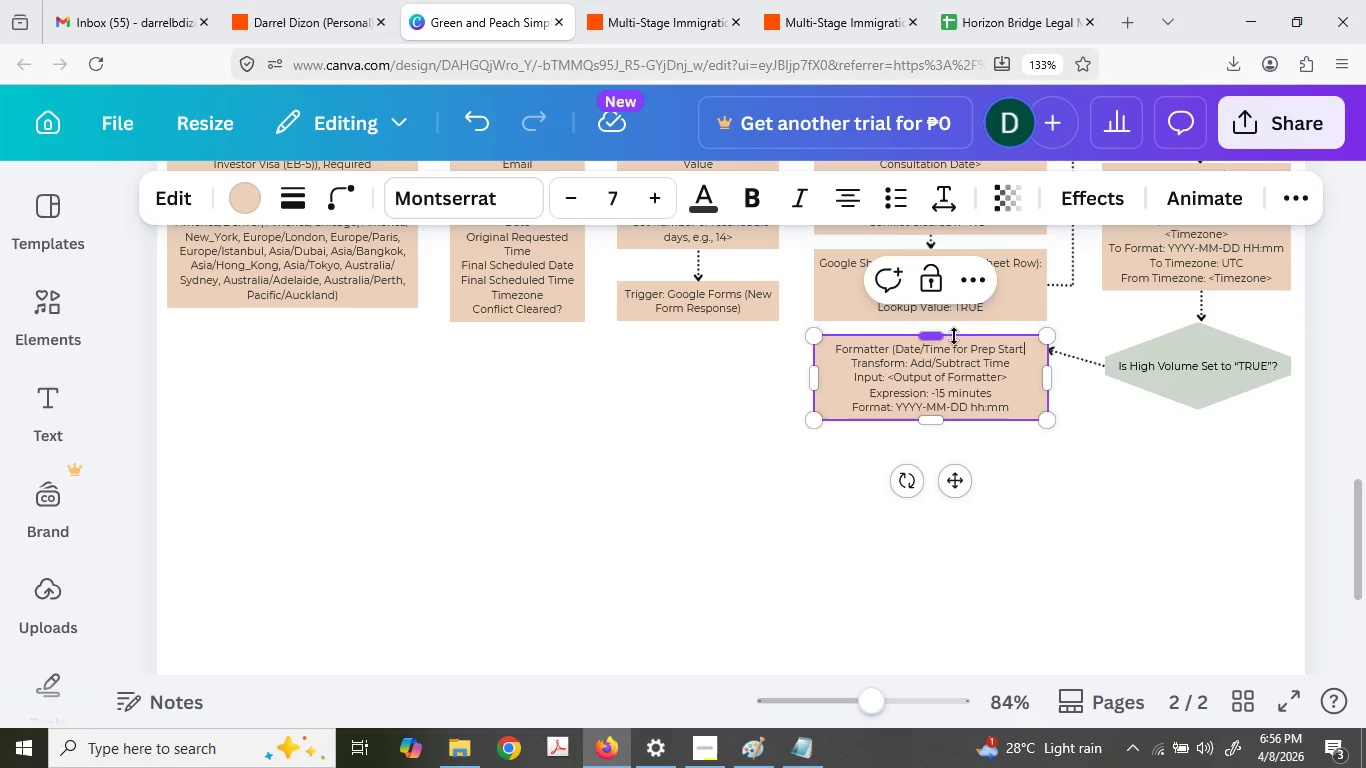 
left_click([949, 348])
 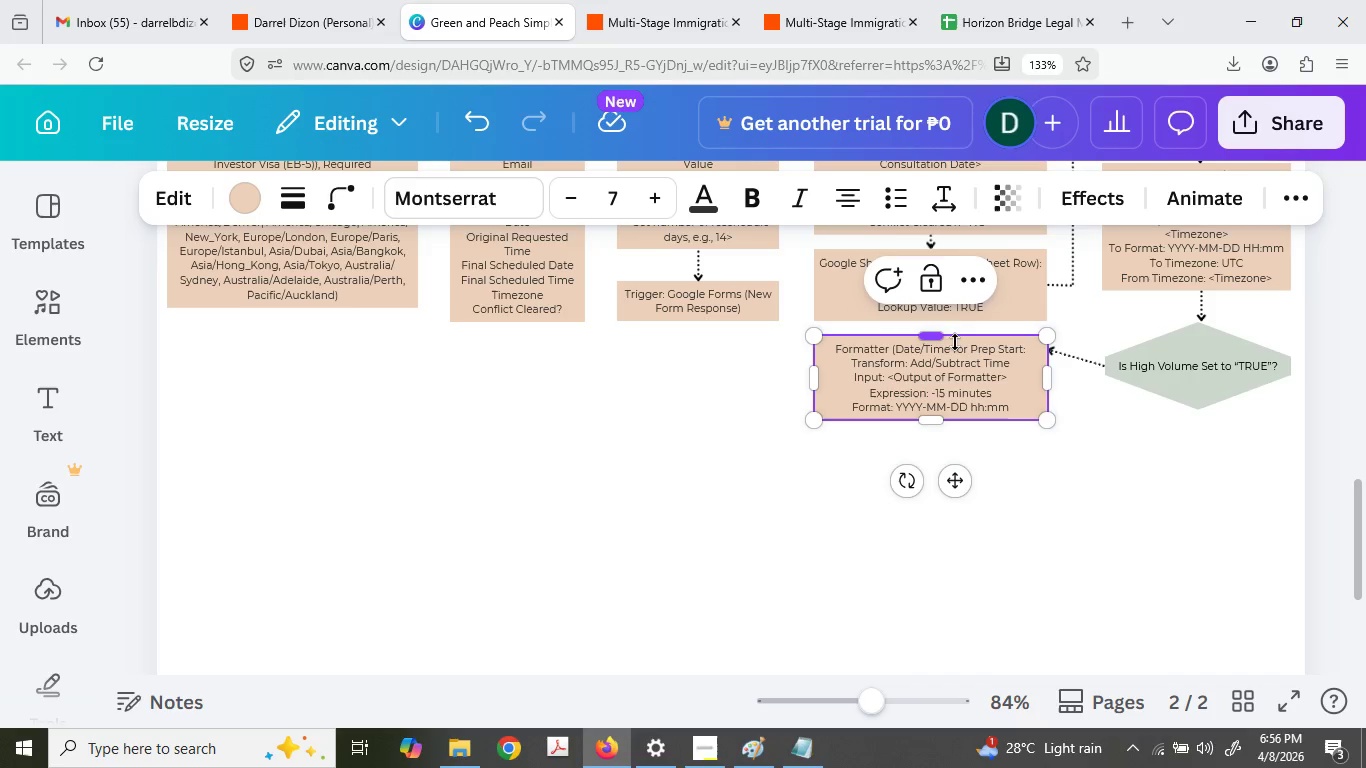 
key(ArrowLeft)
 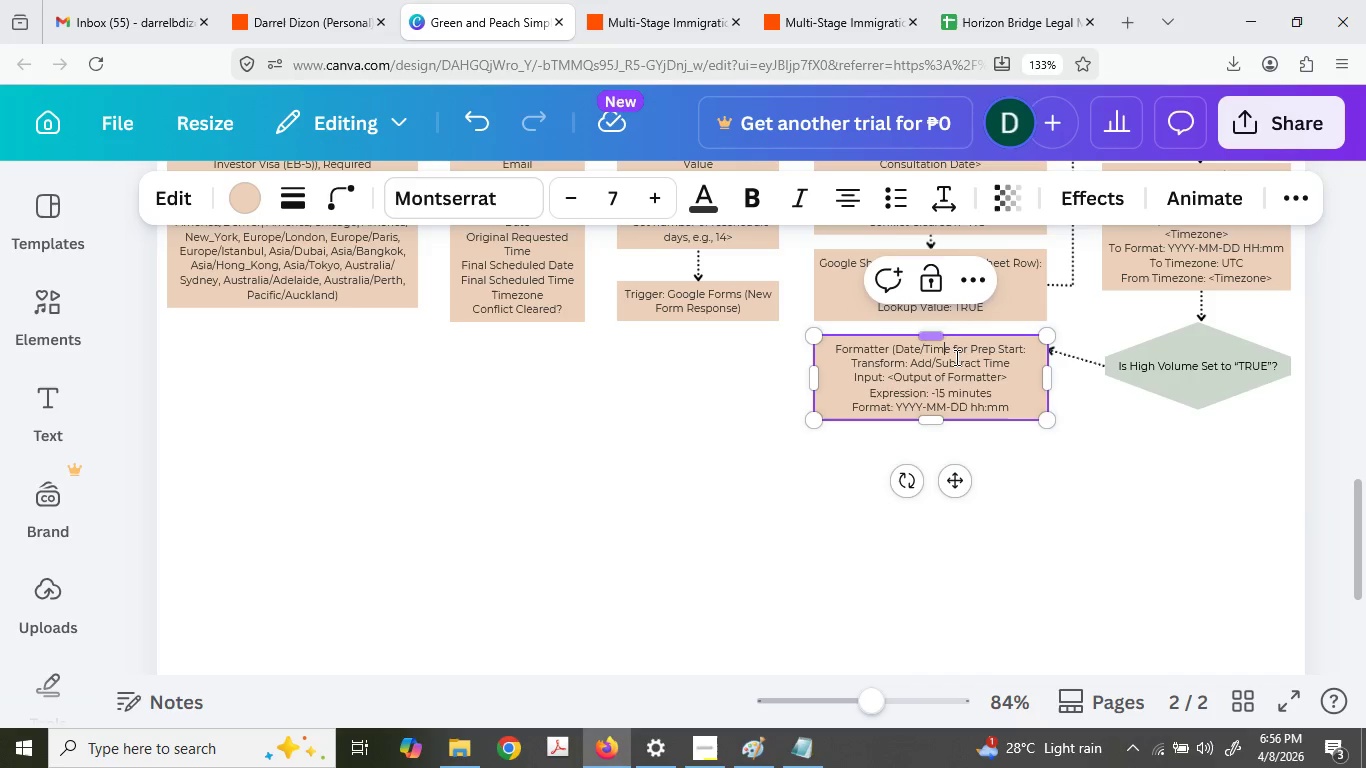 
key(Shift+9)
 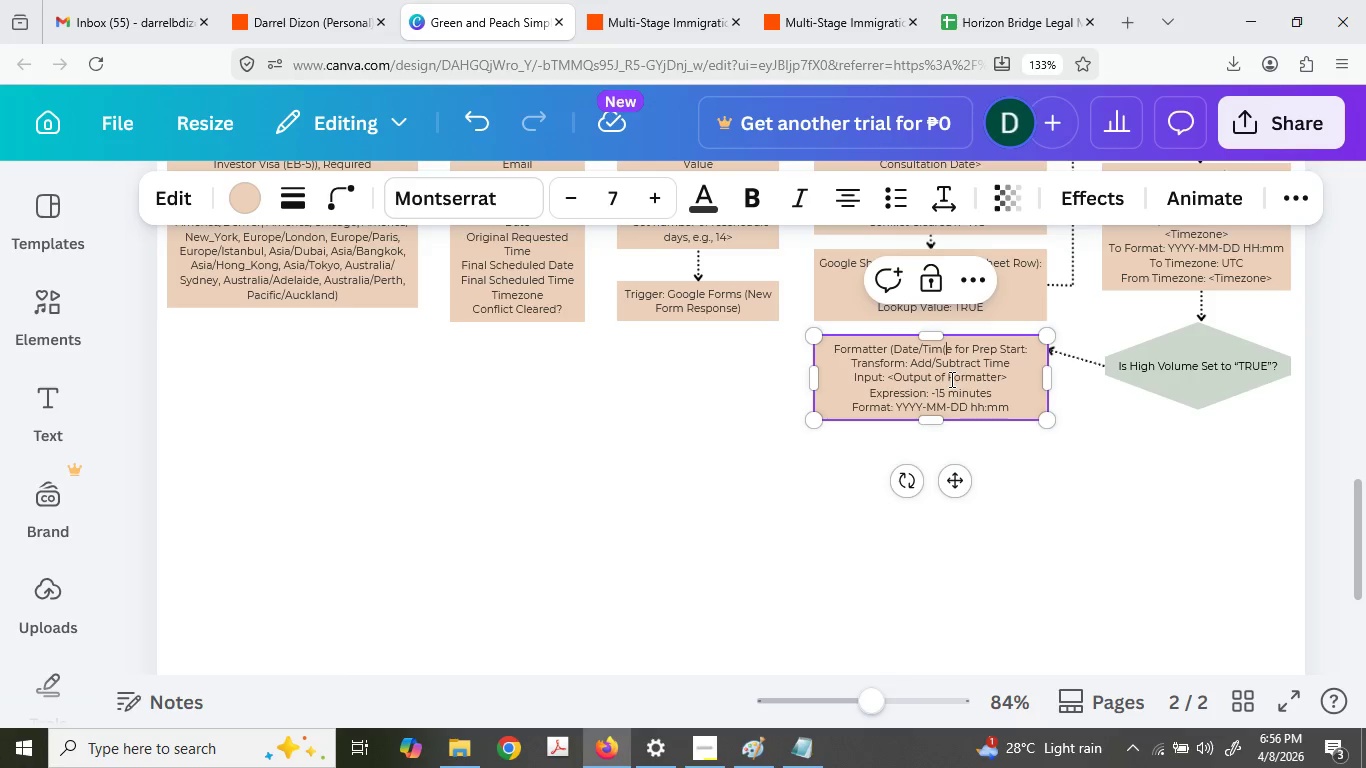 
key(Backspace)
 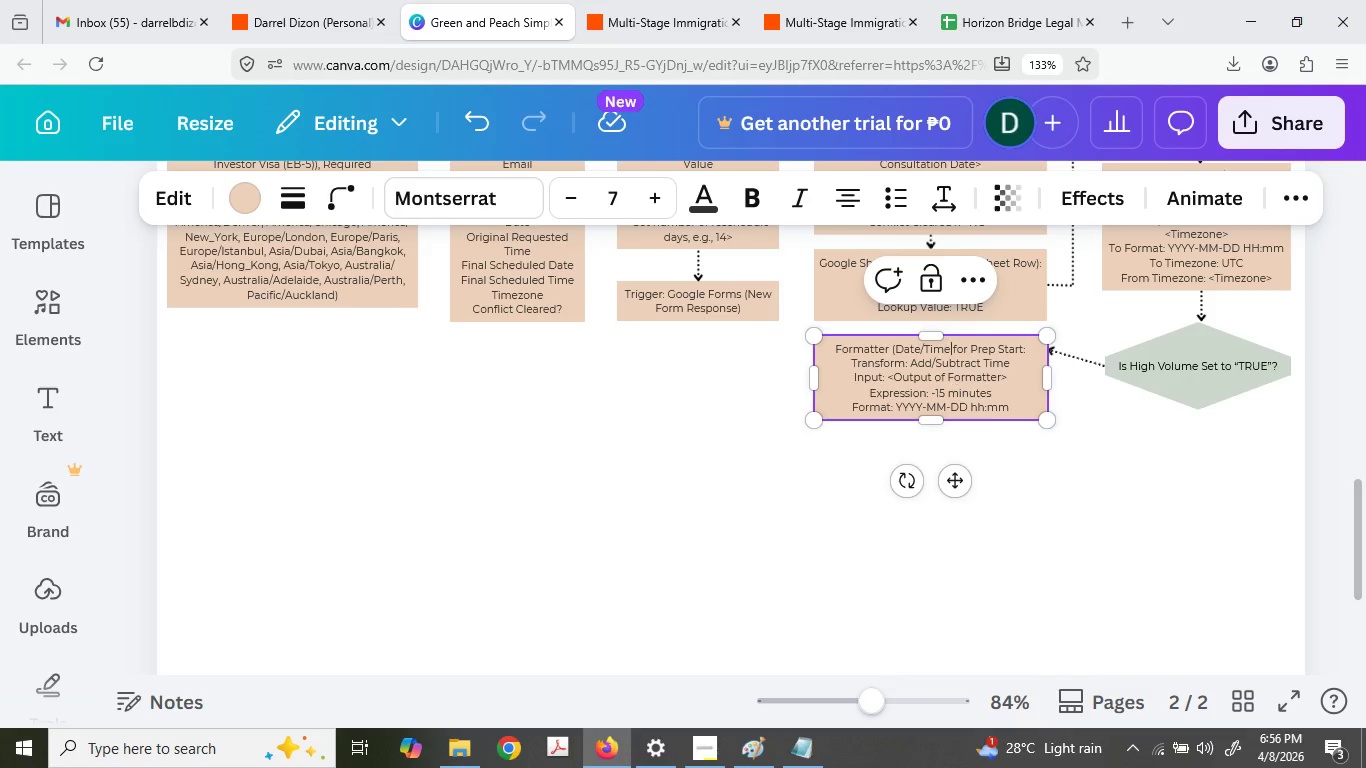 
key(ArrowRight)
 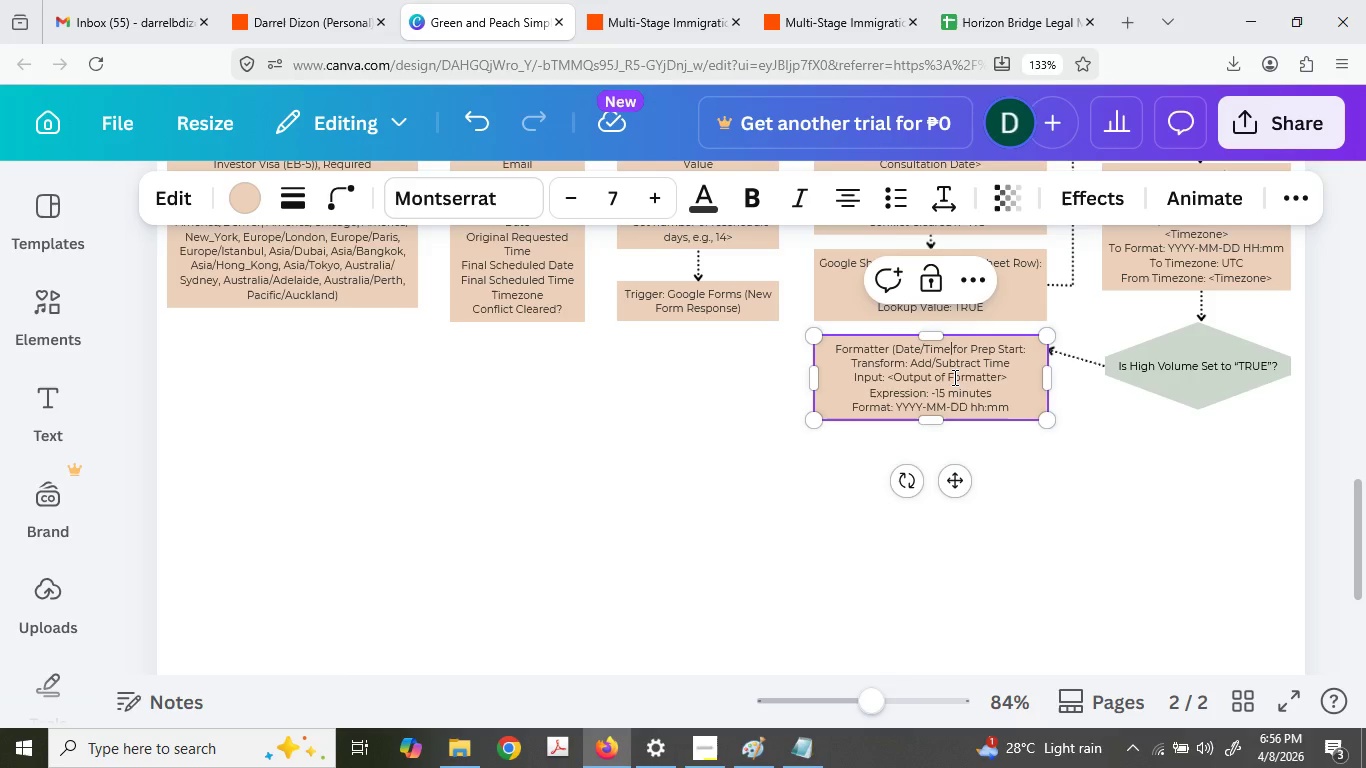 
key(Shift+9)
 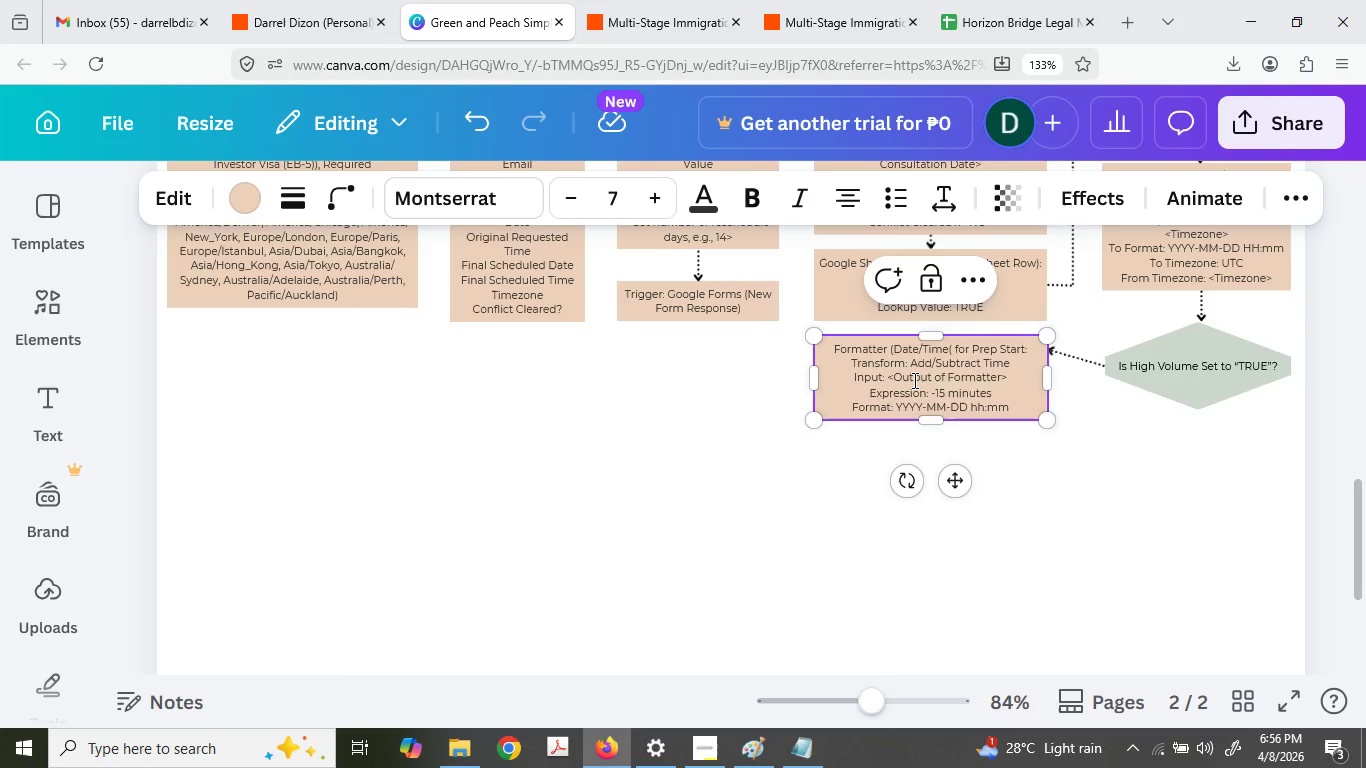 
left_click([817, 444])
 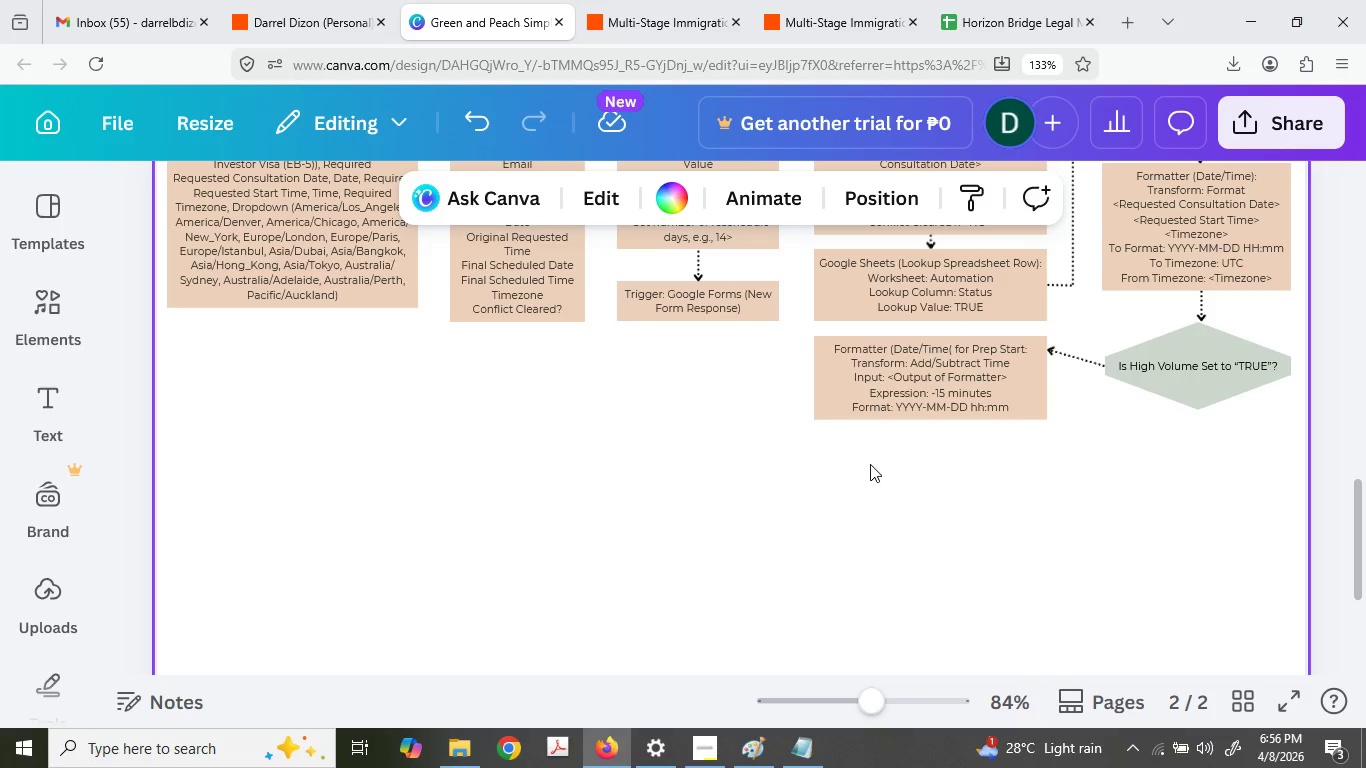 
left_click([903, 393])
 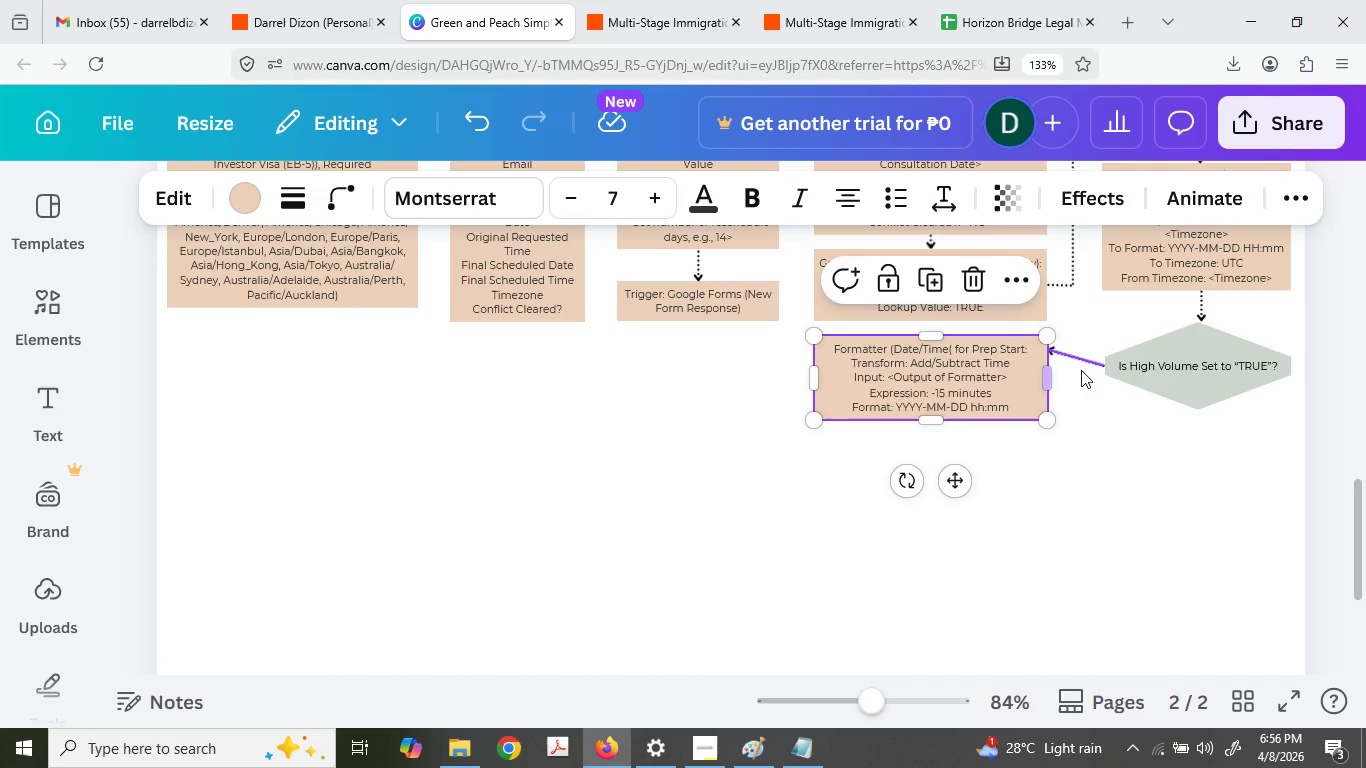 
left_click([1081, 361])
 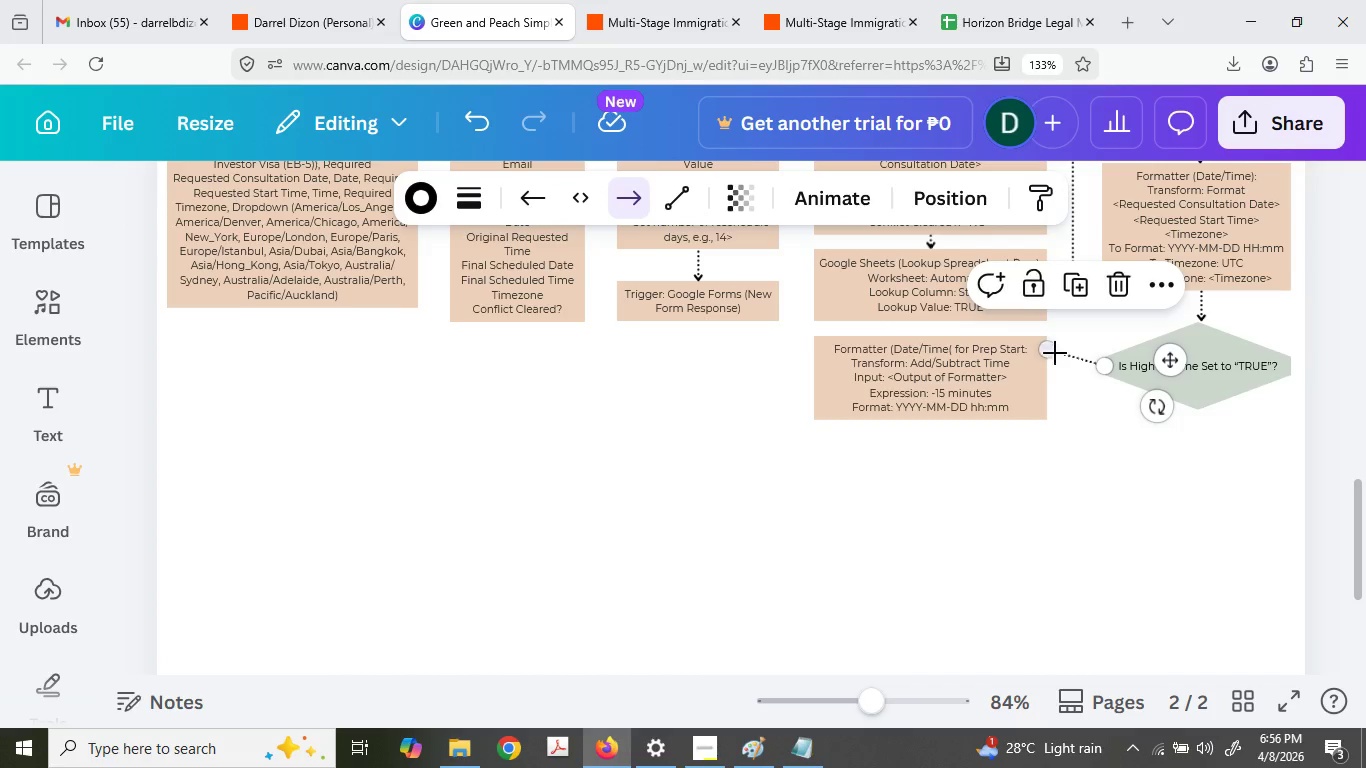 
left_click_drag(start_coordinate=[1054, 352], to_coordinate=[1050, 360])
 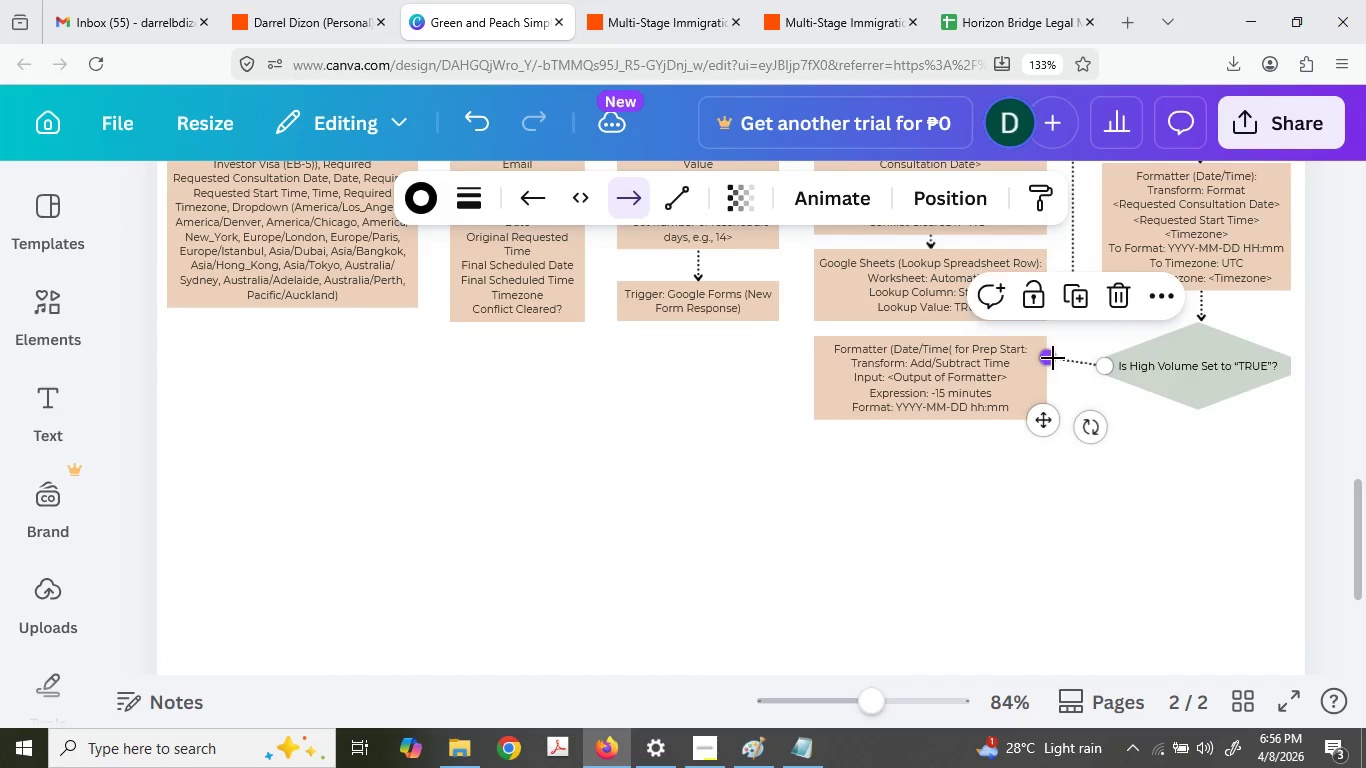 
hold_key(key=ControlLeft, duration=0.72)
 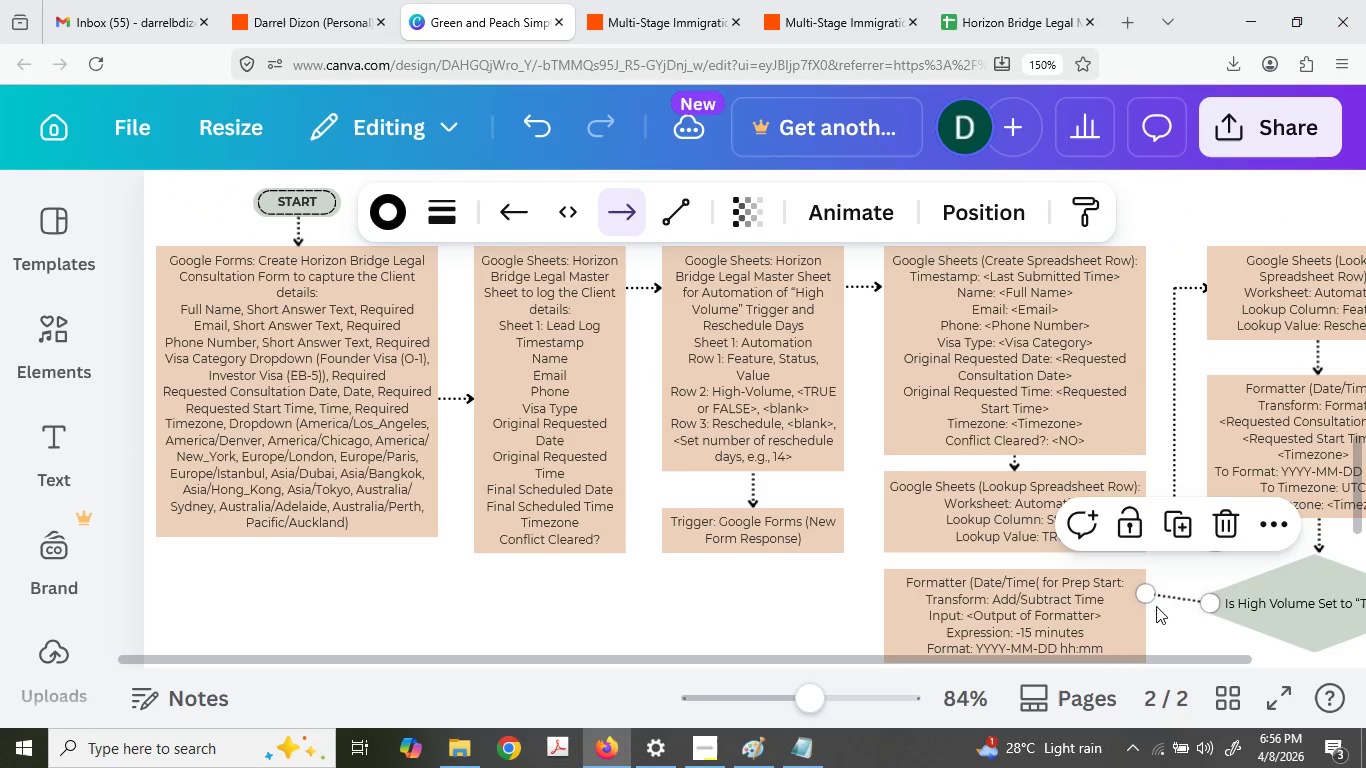 
hold_key(key=ControlLeft, duration=6.53)
 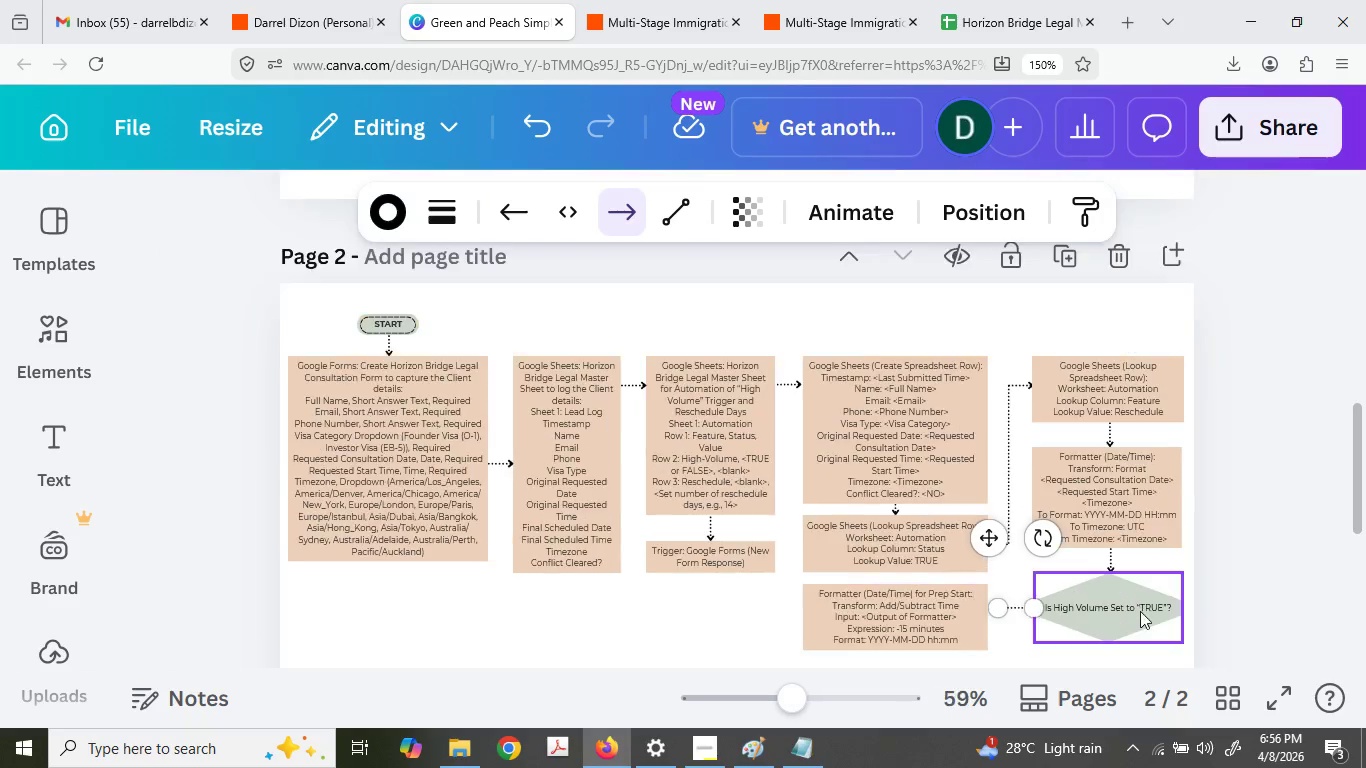 
scroll: coordinate [1053, 358], scroll_direction: up, amount: 3.0
 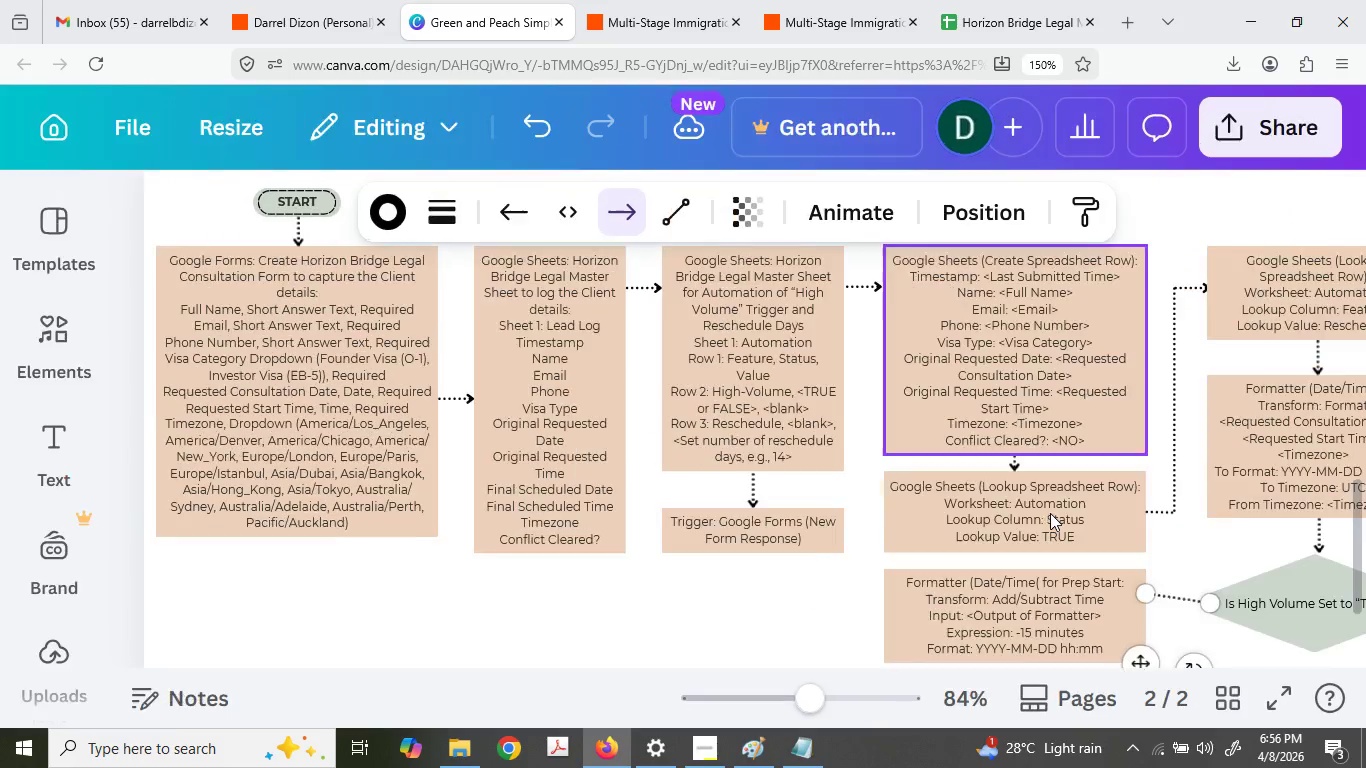 
left_click_drag(start_coordinate=[1150, 596], to_coordinate=[1164, 599])
 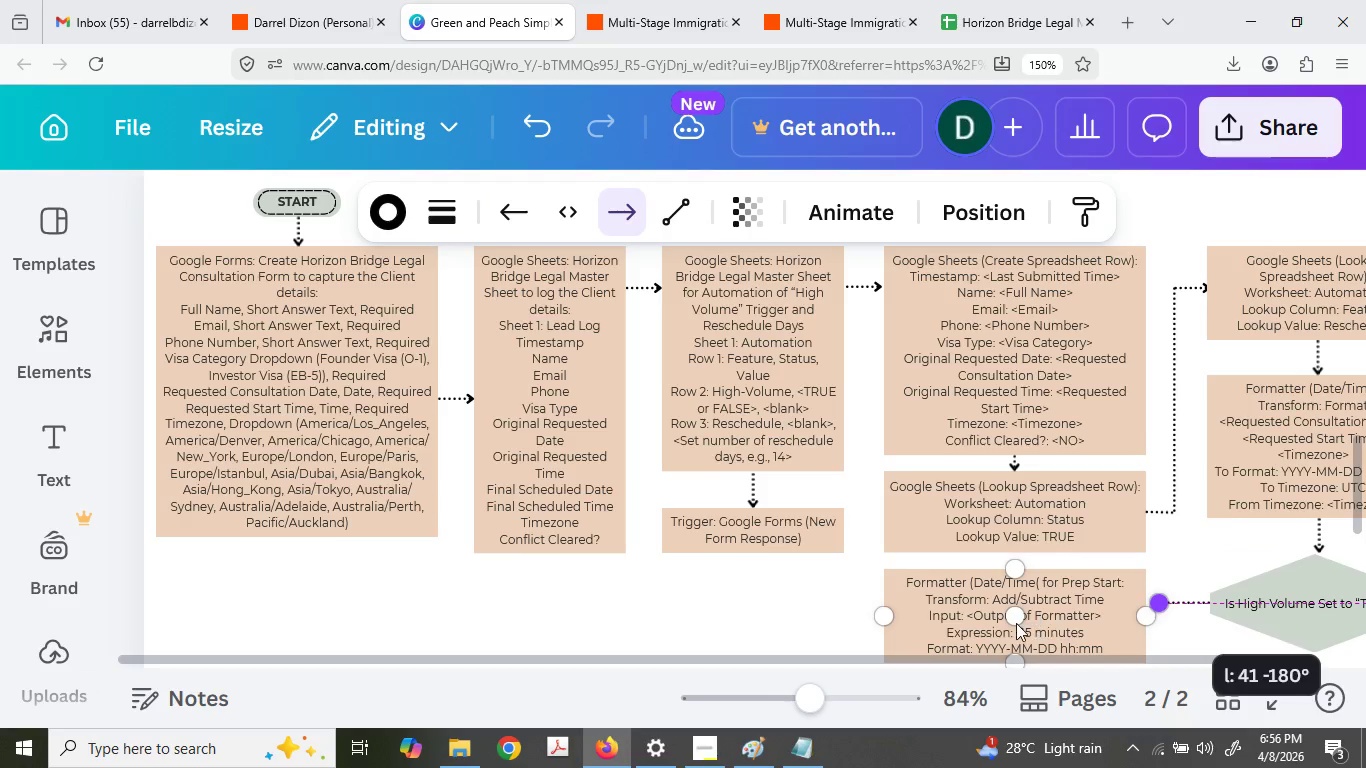 
hold_key(key=ControlLeft, duration=0.33)
 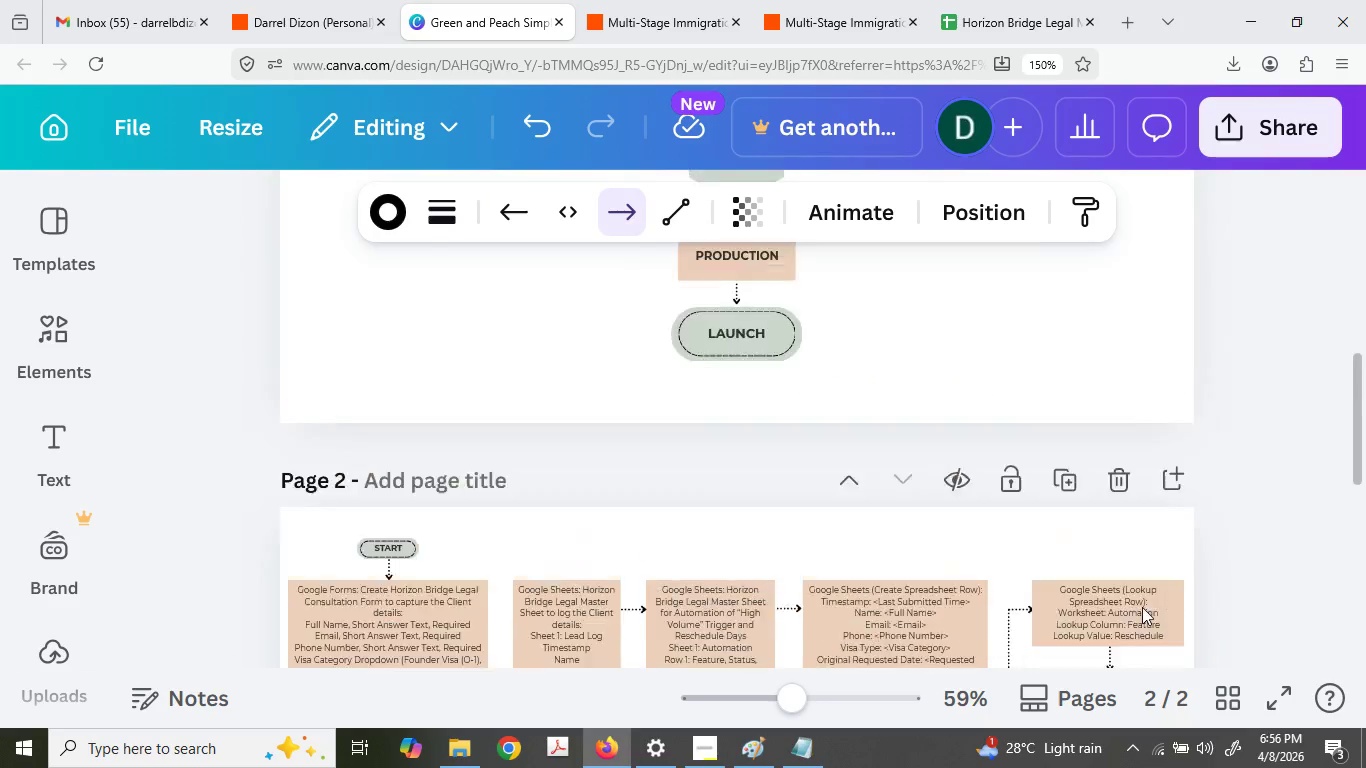 
hold_key(key=ControlLeft, duration=0.58)
 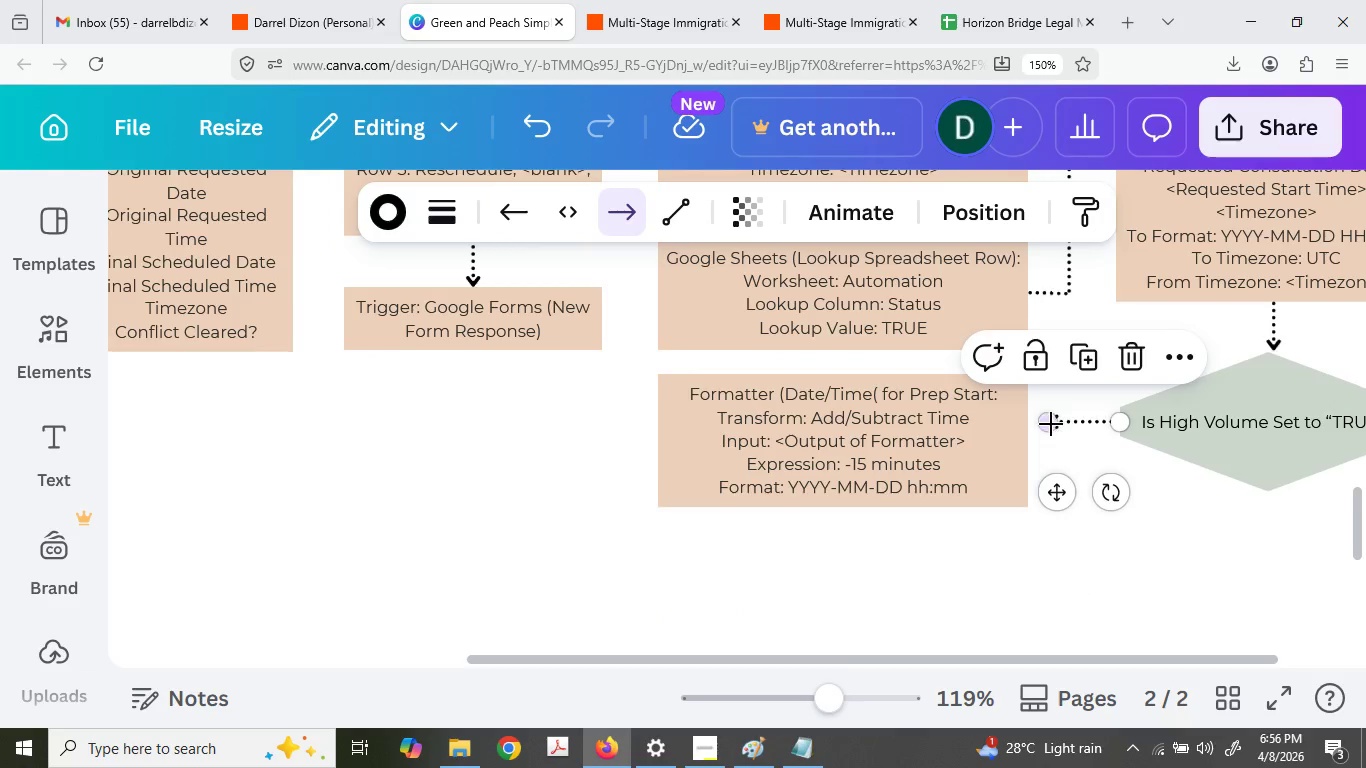 
left_click_drag(start_coordinate=[1050, 423], to_coordinate=[1036, 422])
 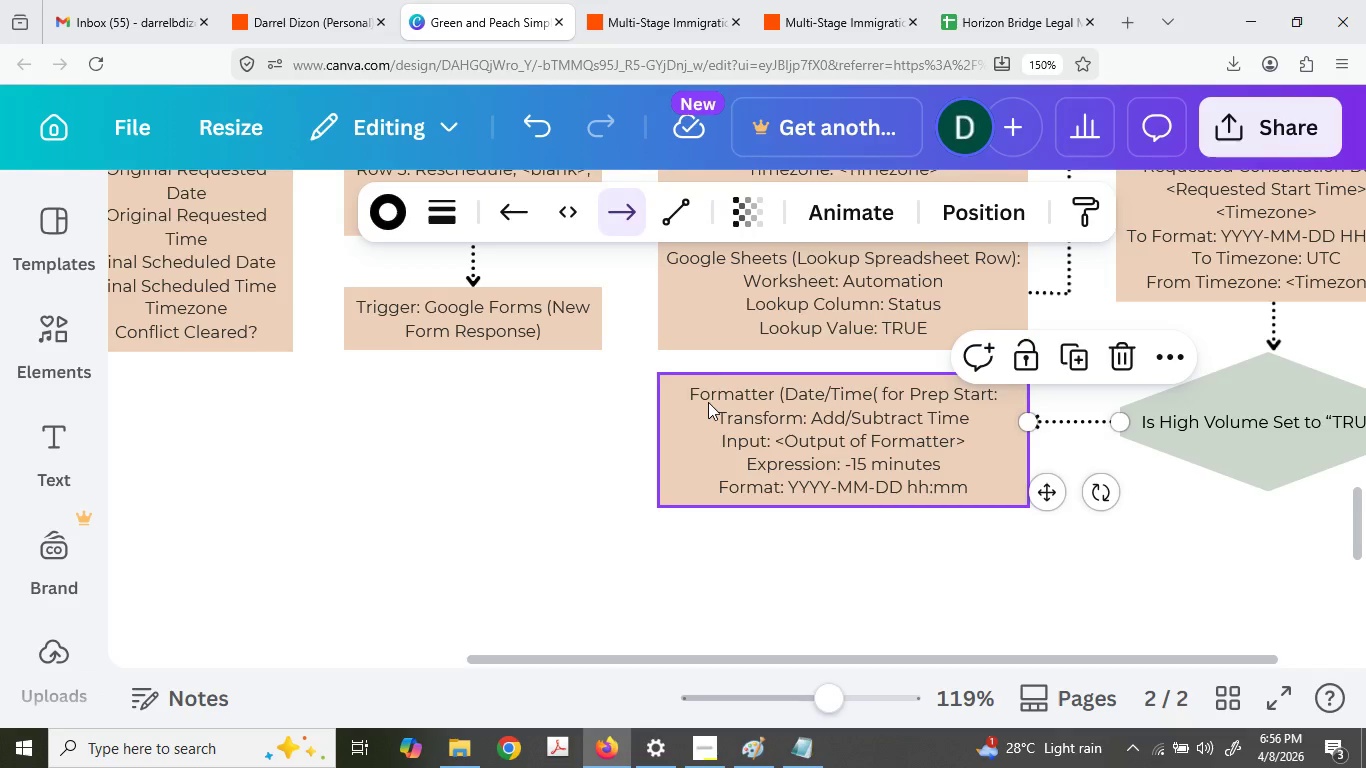 
scroll: coordinate [717, 438], scroll_direction: up, amount: 4.0
 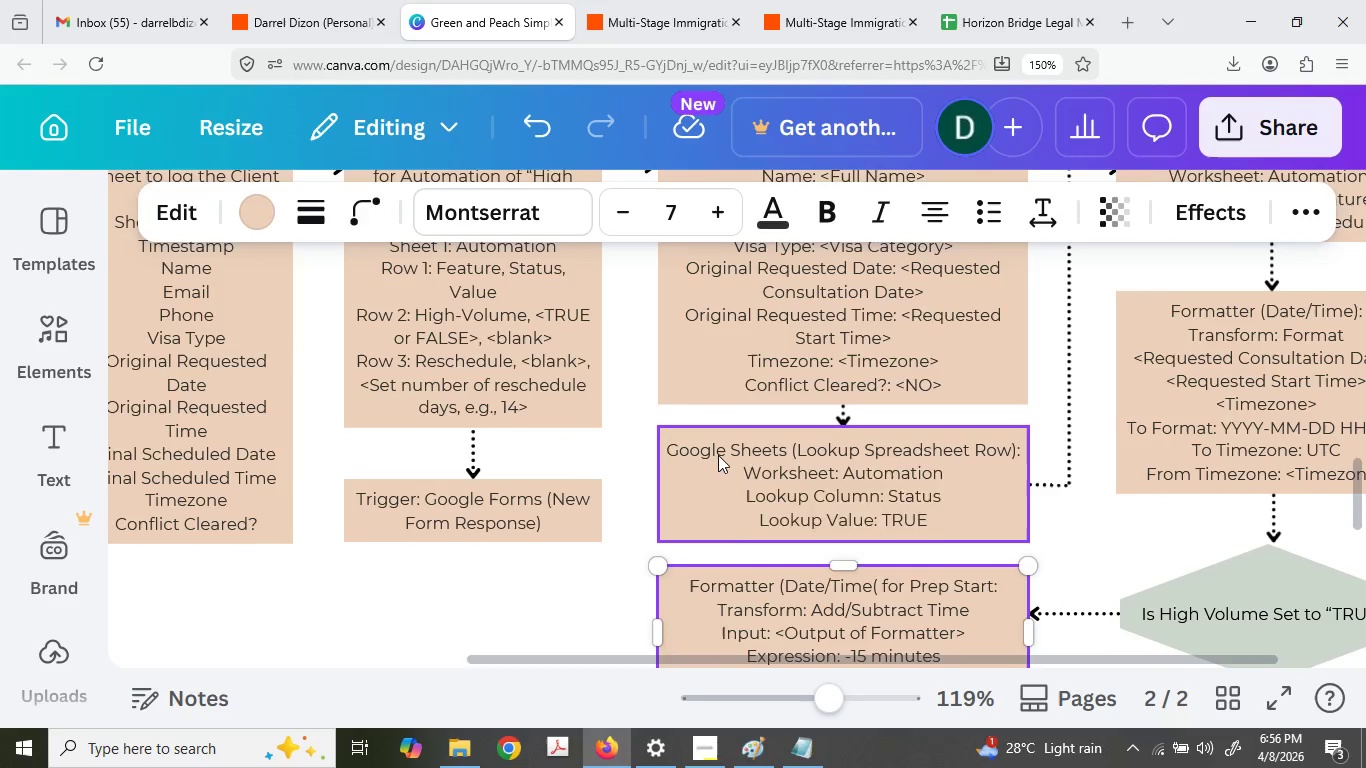 
scroll: coordinate [718, 454], scroll_direction: down, amount: 1.0
 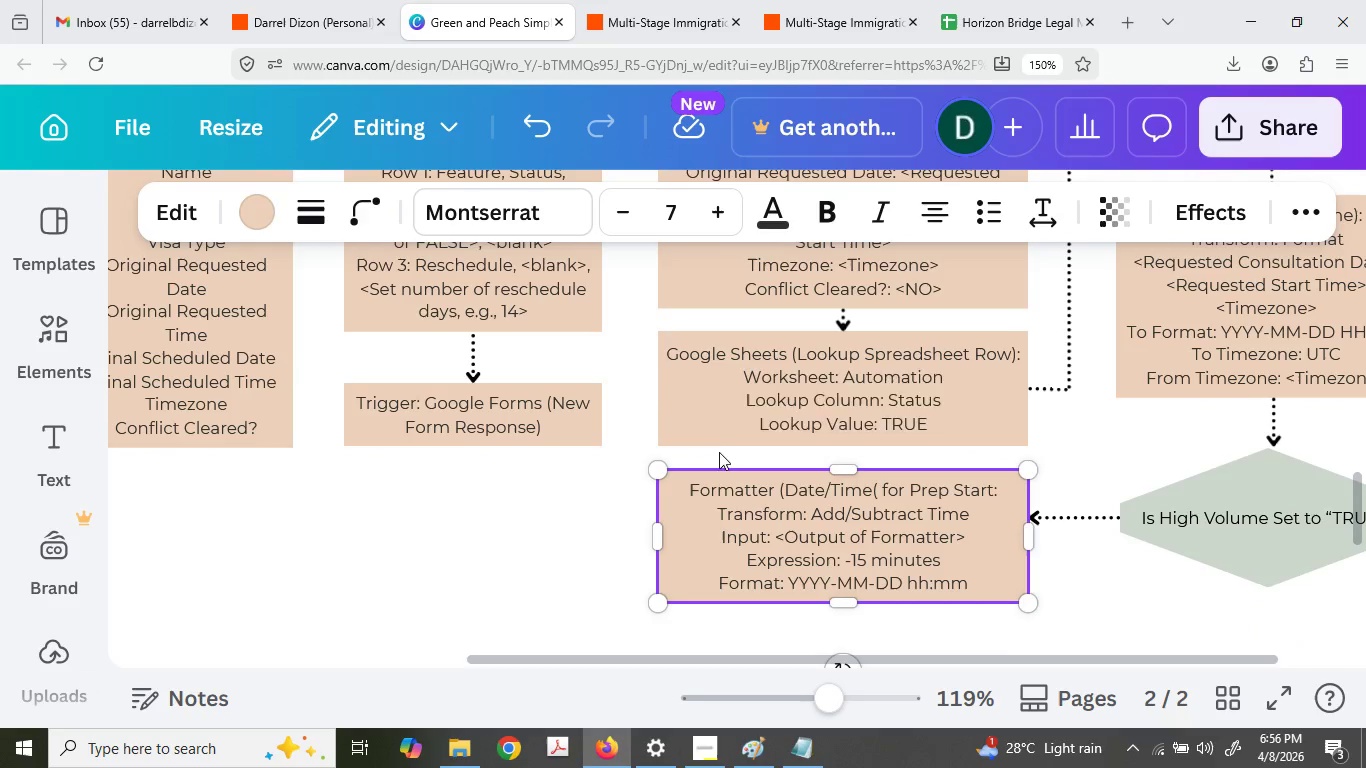 
key(Control+C)
 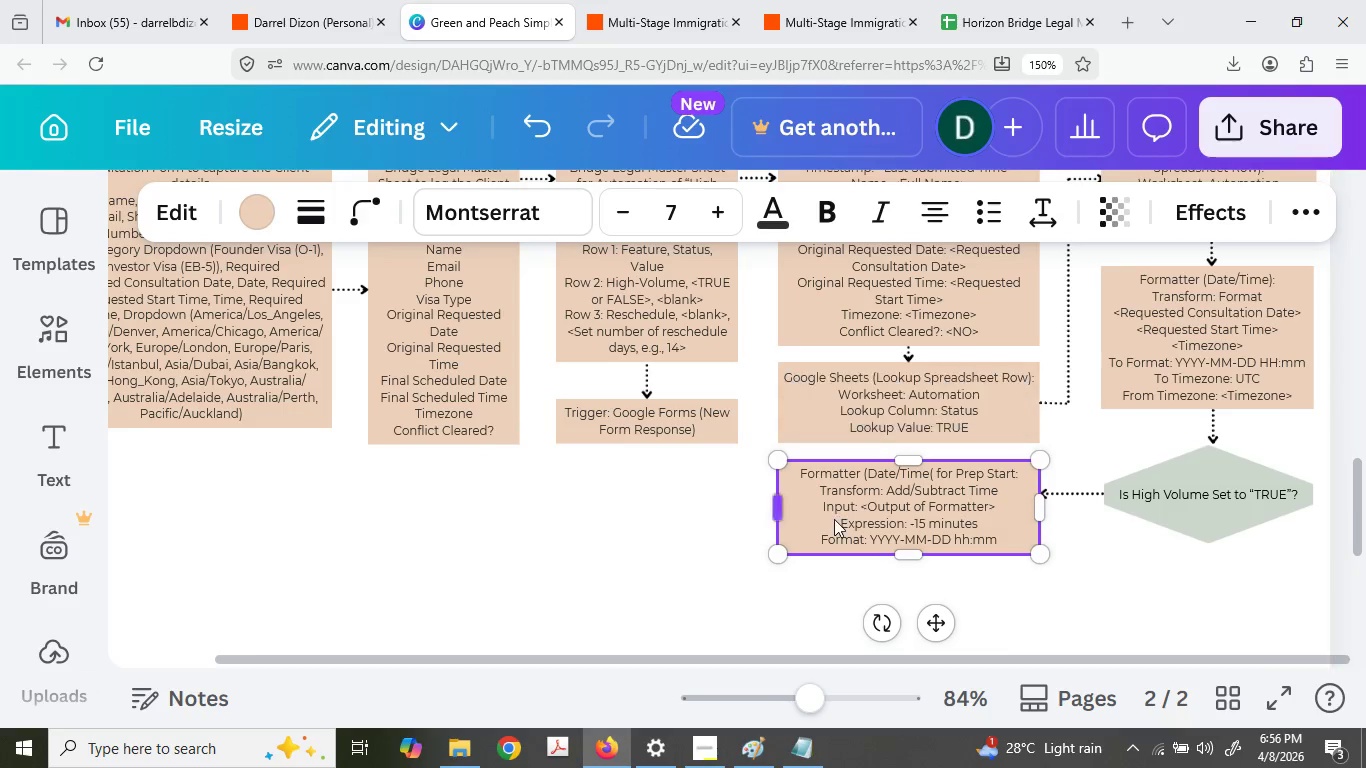 
key(Control+ControlLeft)
 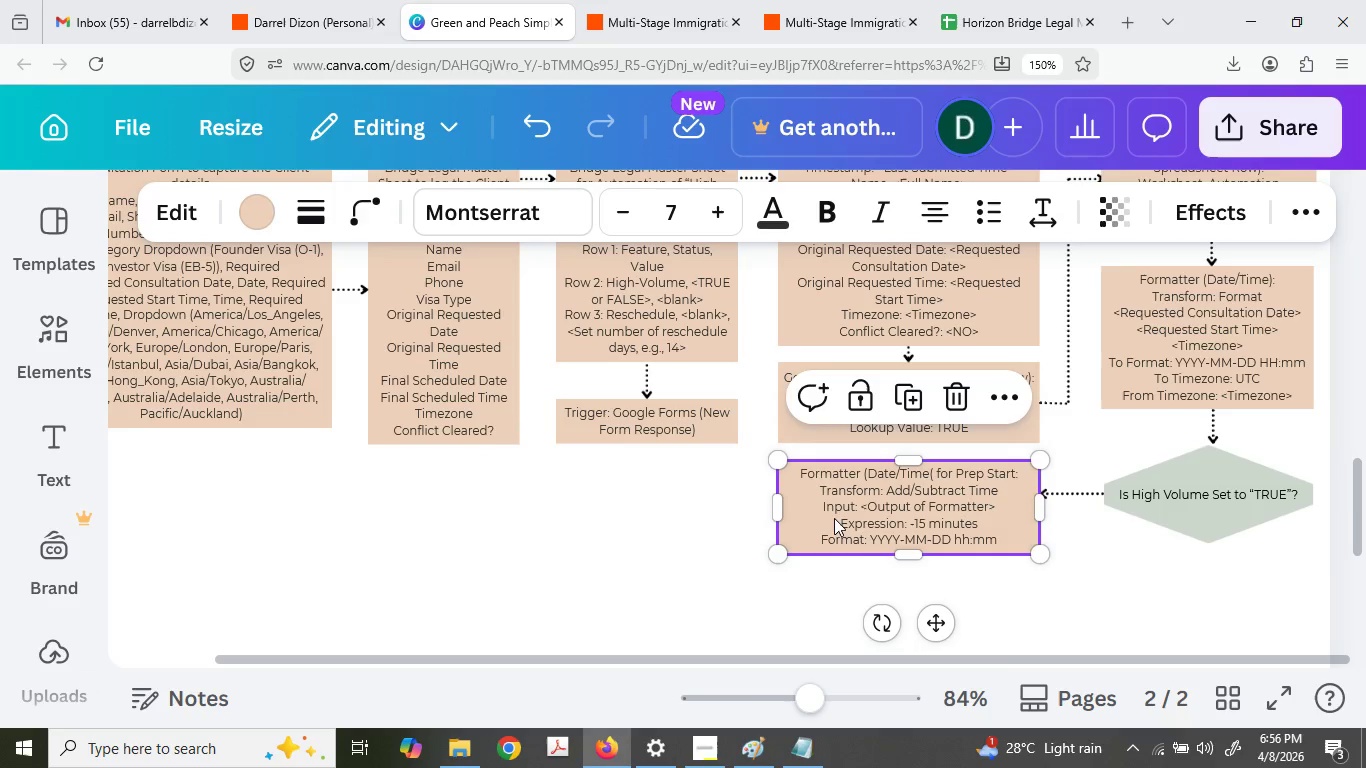 
key(Control+V)
 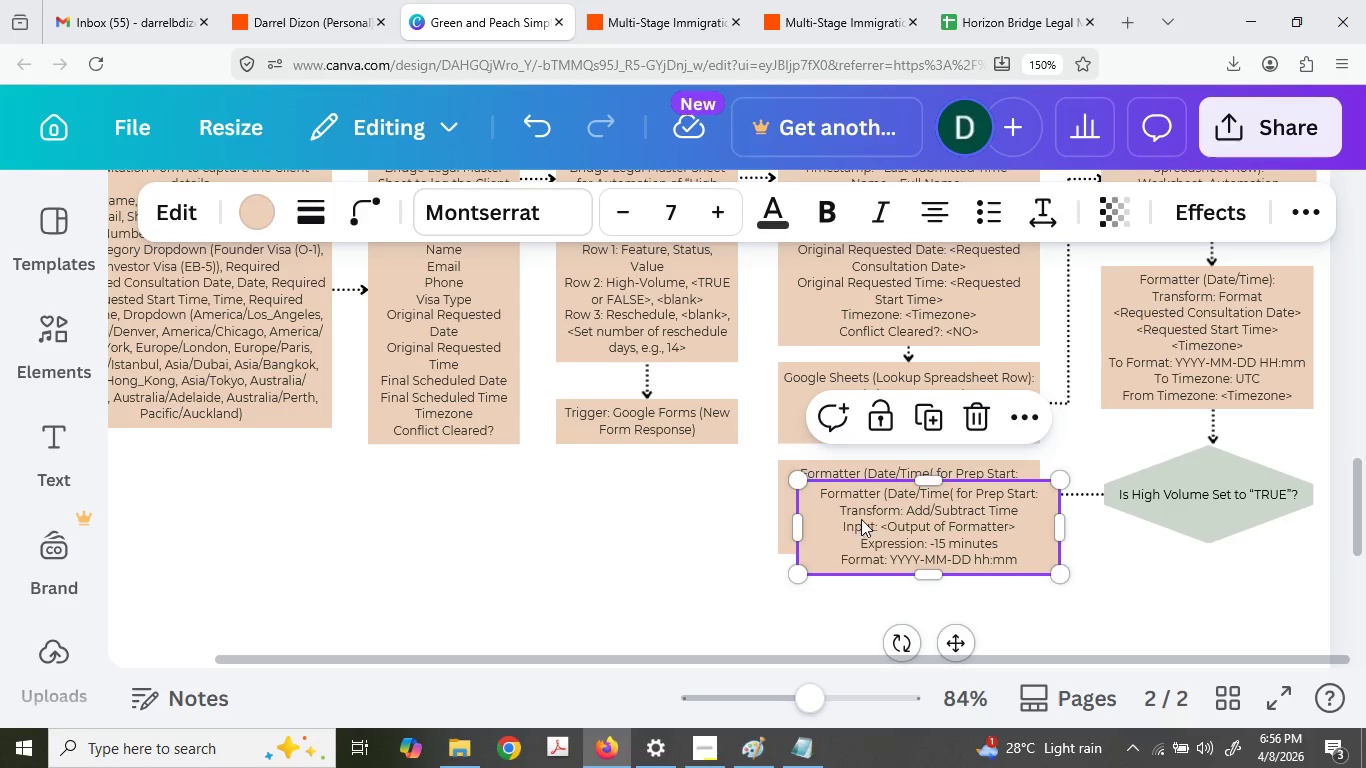 
scroll: coordinate [718, 438], scroll_direction: down, amount: 2.0
 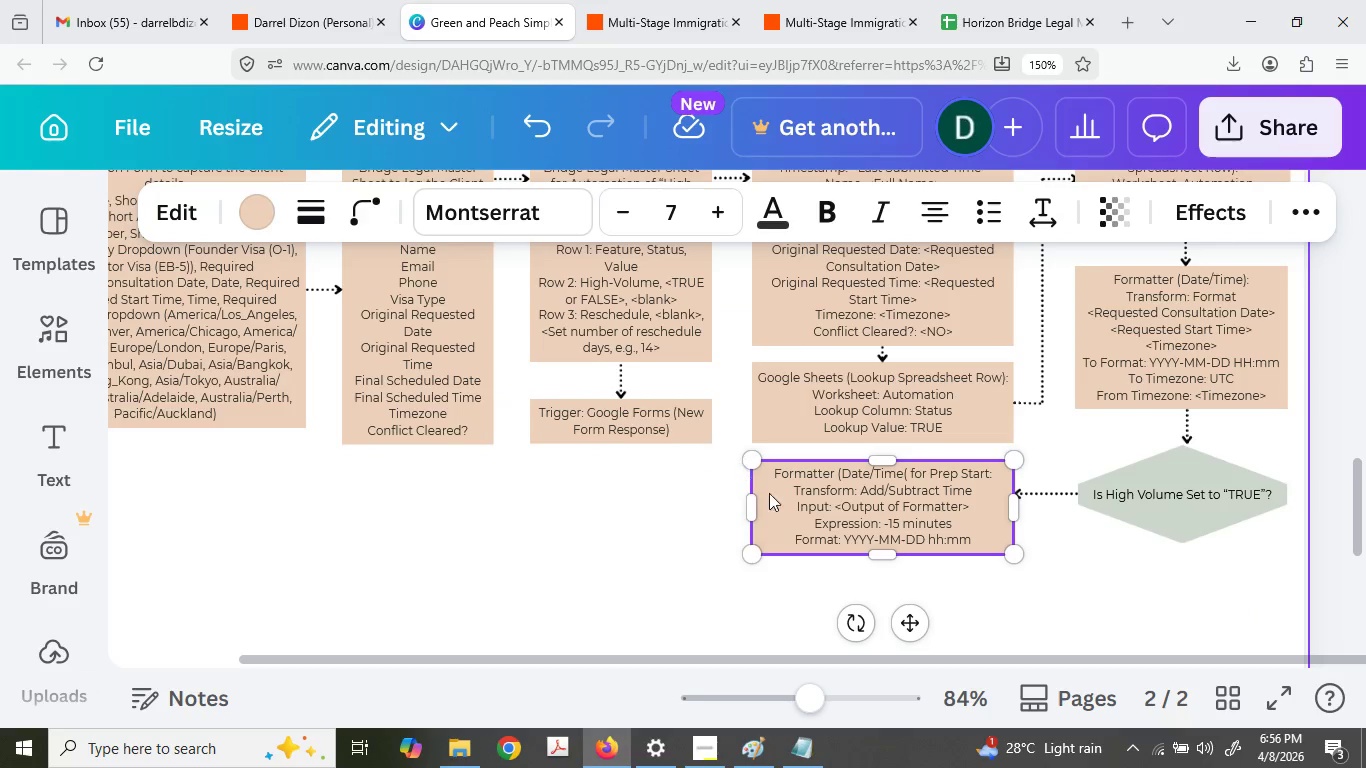 
left_click_drag(start_coordinate=[876, 526], to_coordinate=[557, 501])
 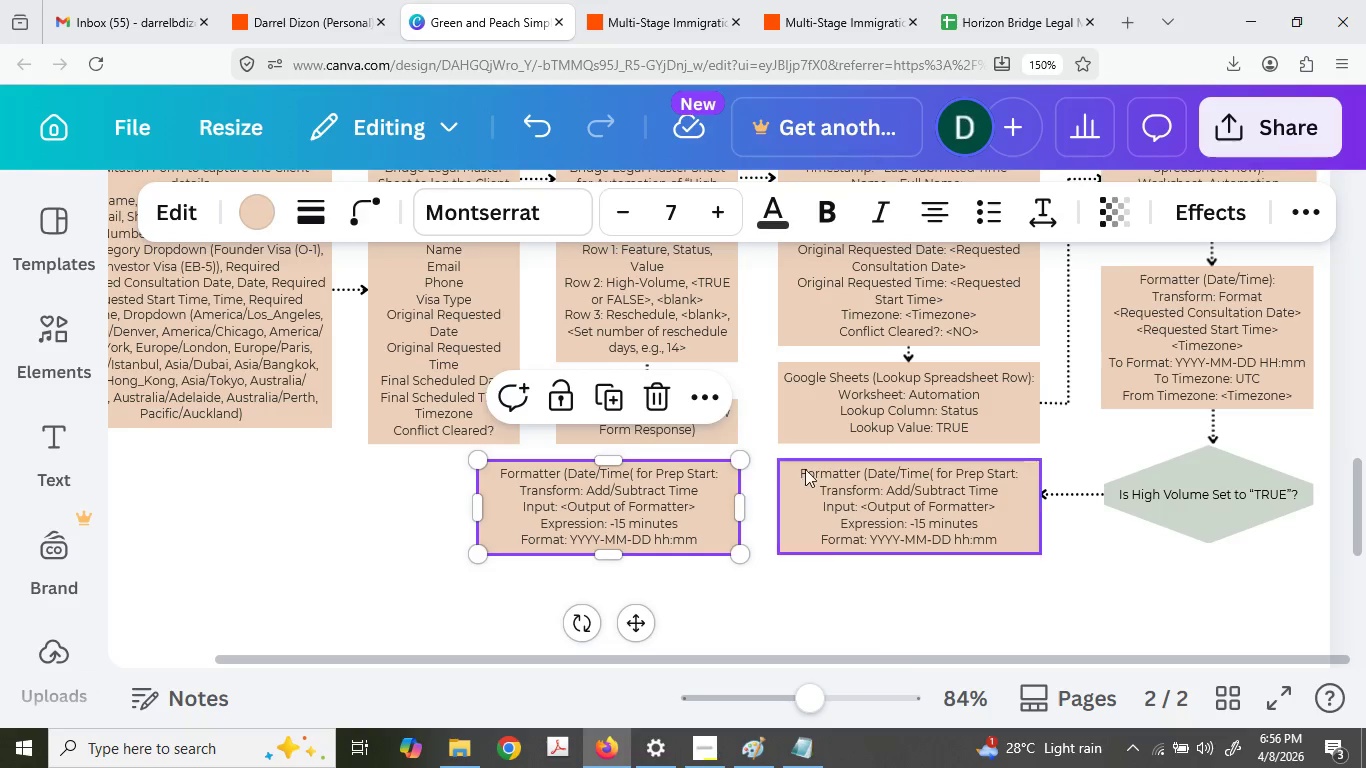 
hold_key(key=ControlLeft, duration=0.62)
scroll: coordinate [805, 469], scroll_direction: down, amount: 1.0
 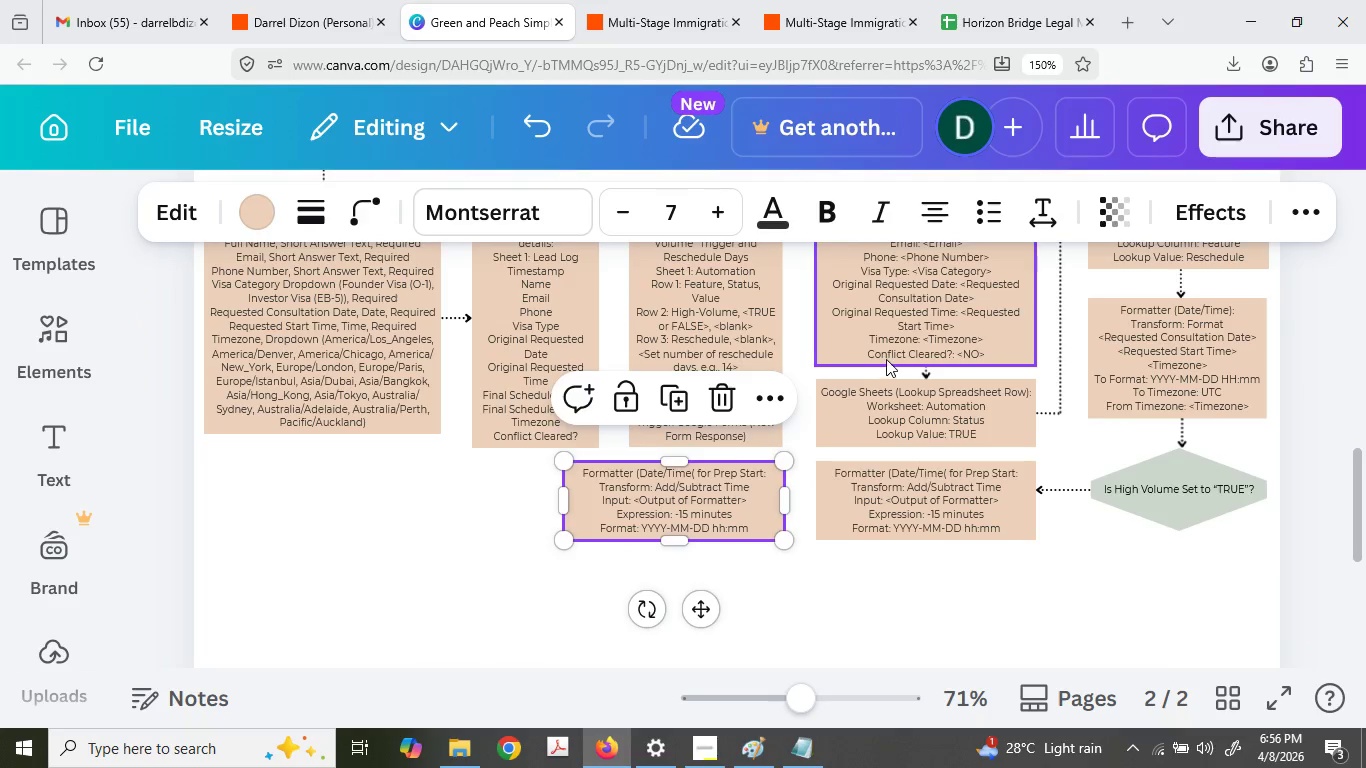 
left_click([668, 0])
 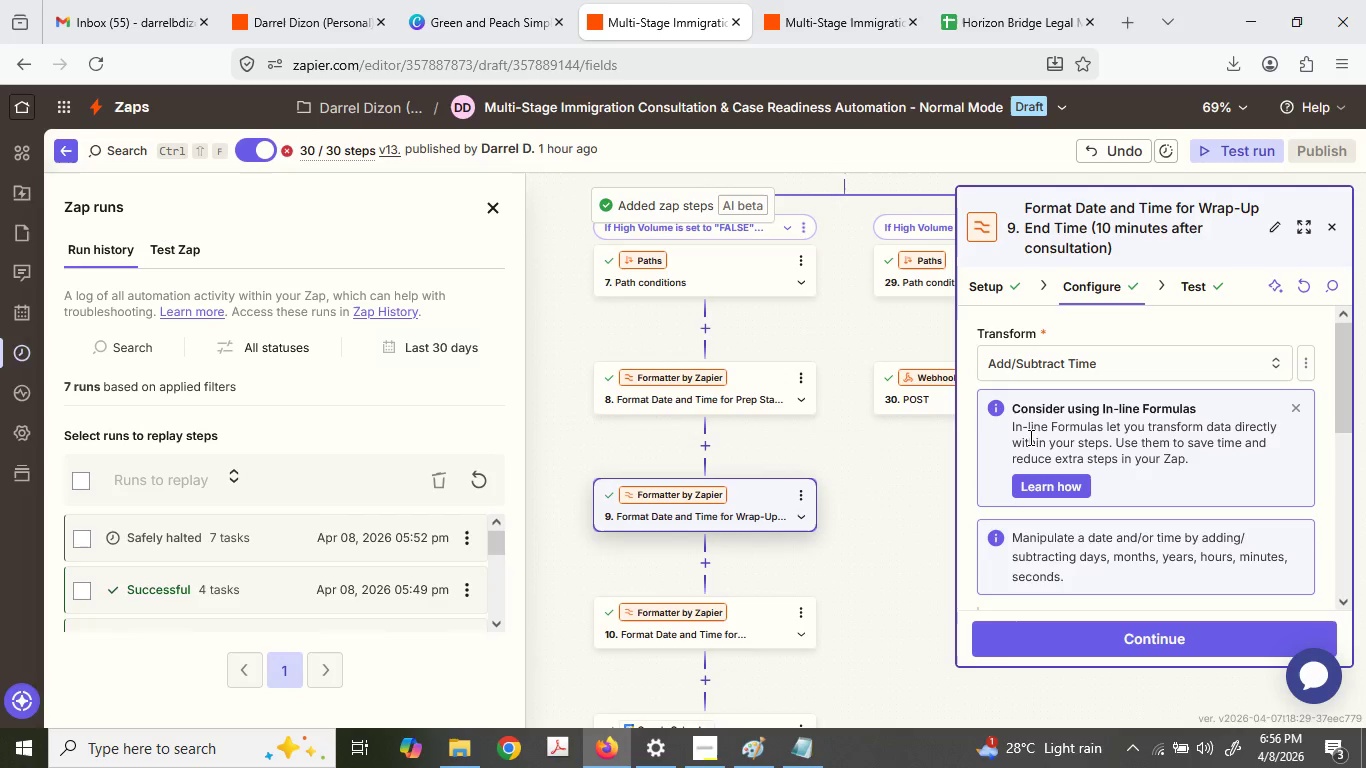 
left_click([1009, 289])
 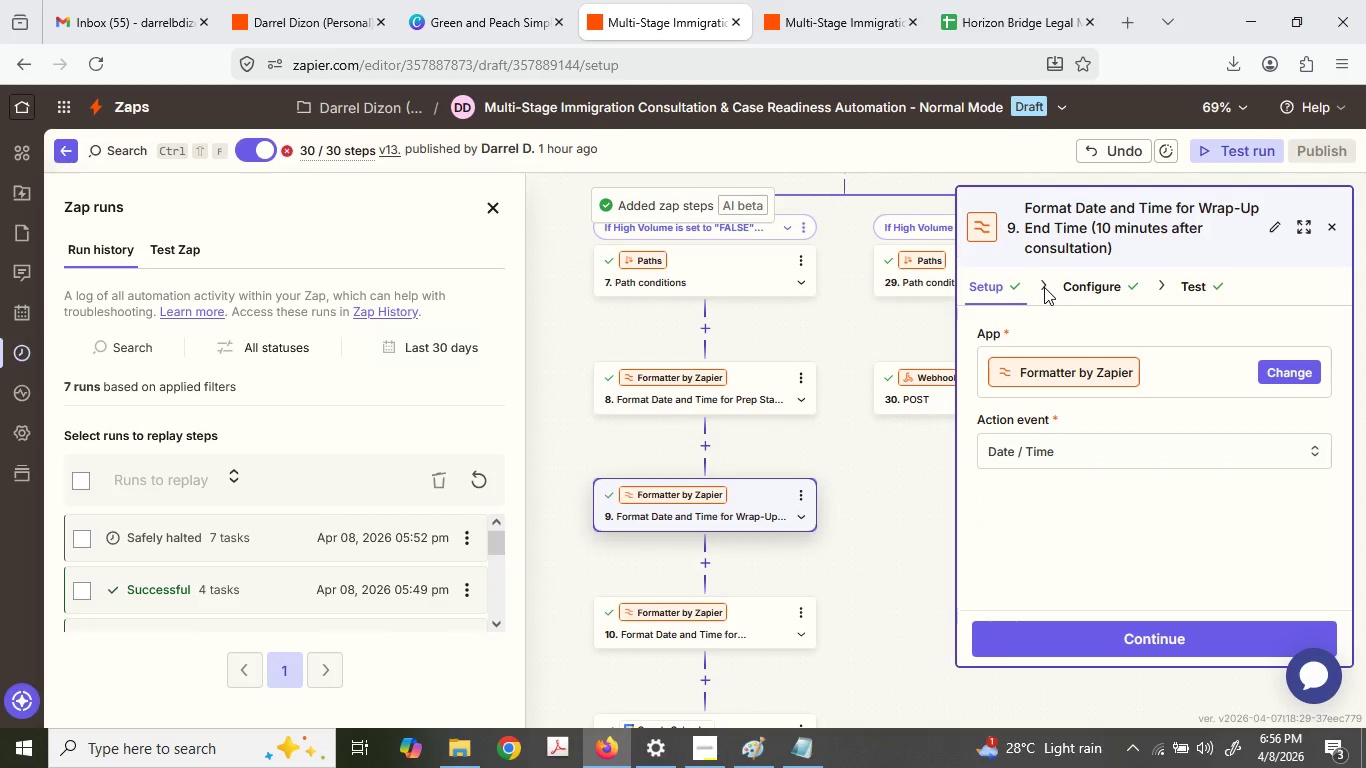 
double_click([1060, 287])
 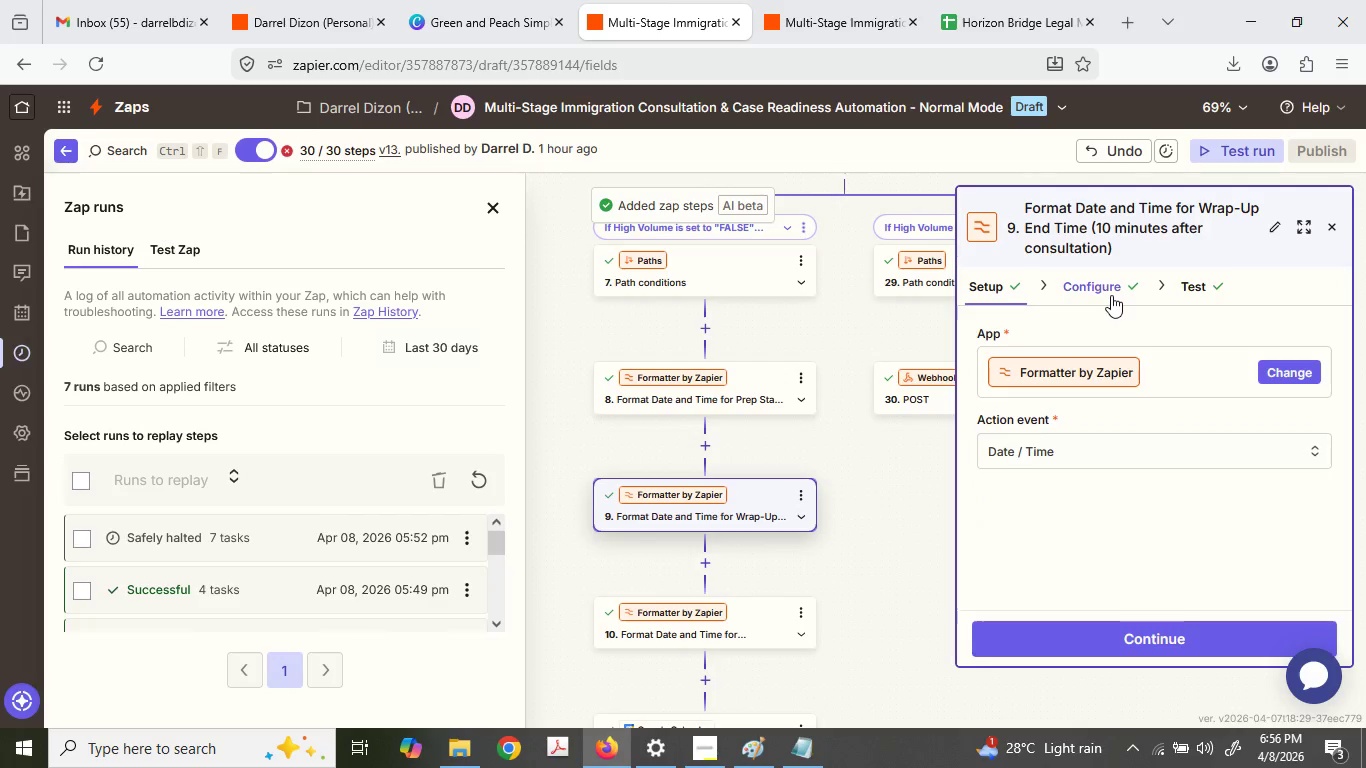 
triple_click([1111, 295])
 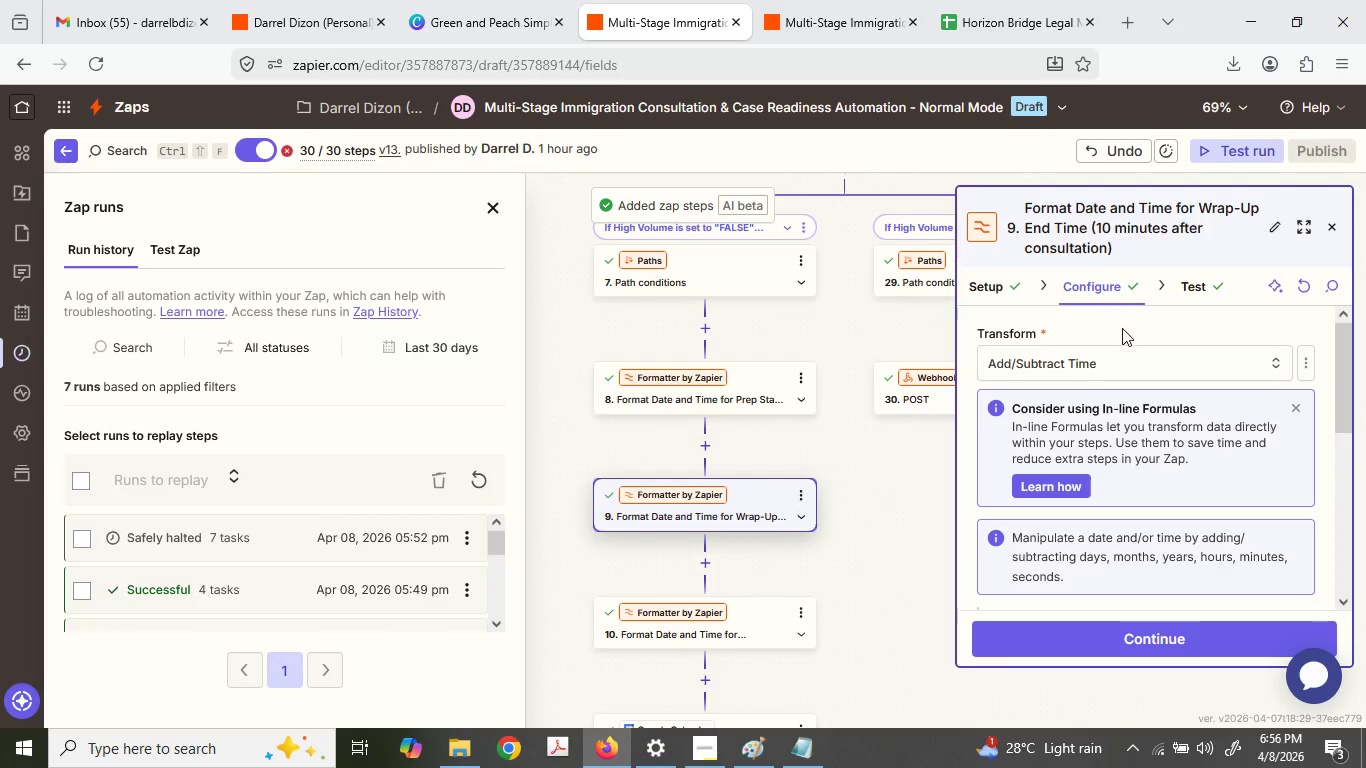 
scroll: coordinate [1142, 445], scroll_direction: down, amount: 1.0
 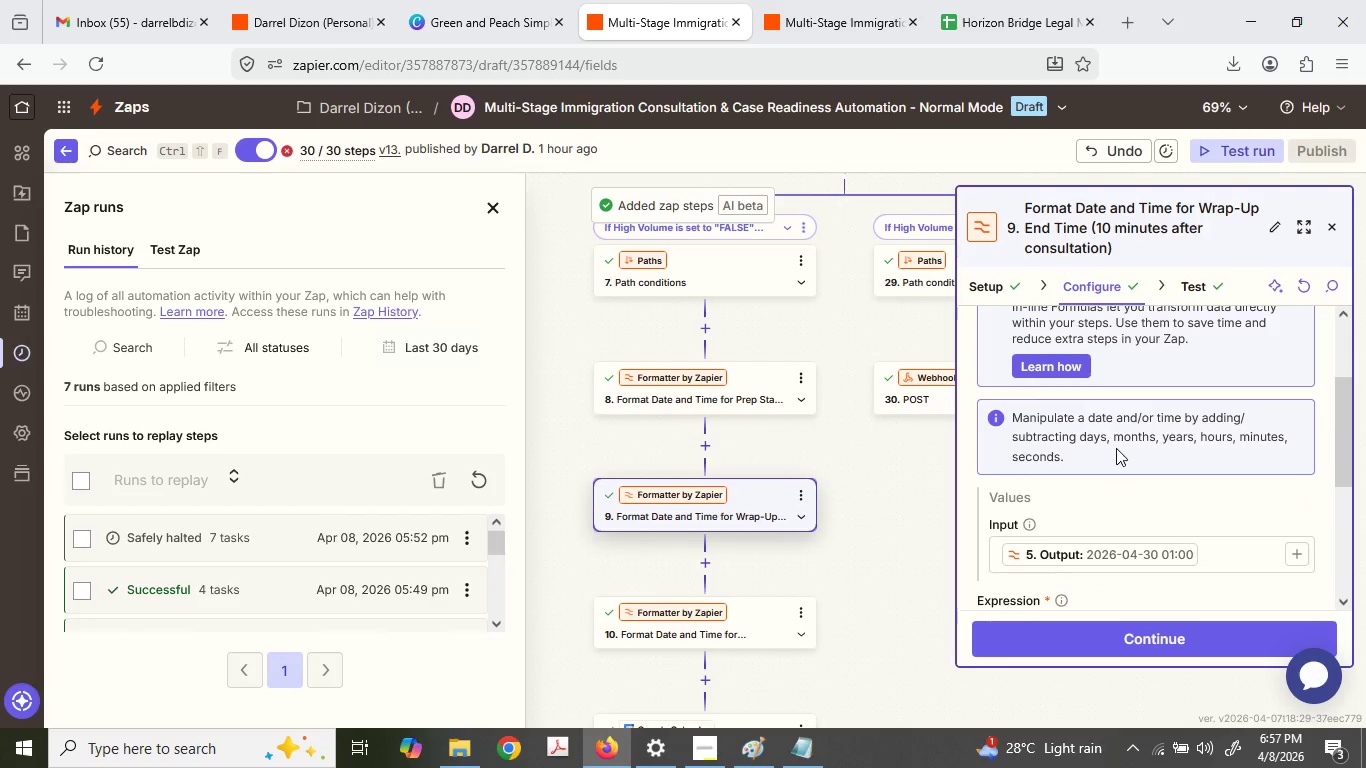 
left_click([541, 0])
 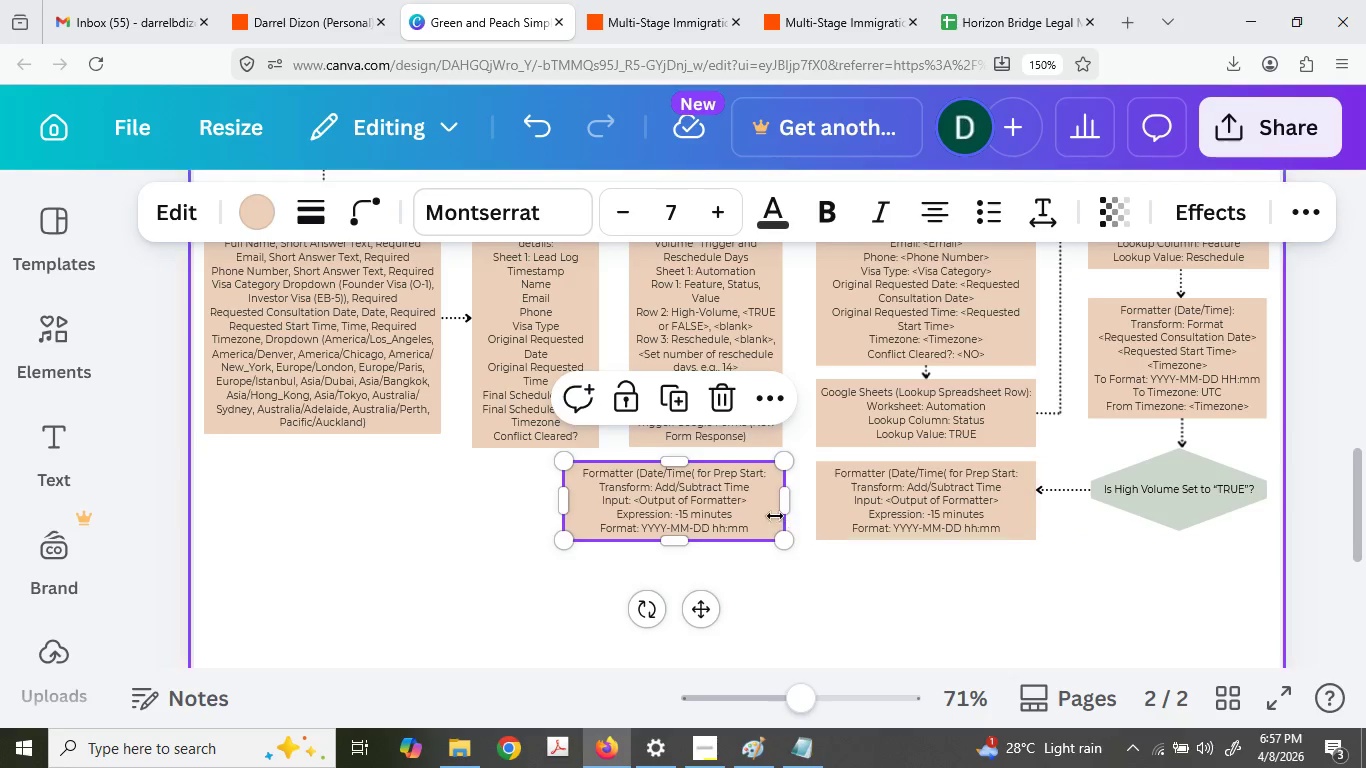 
scroll: coordinate [1119, 518], scroll_direction: down, amount: 2.0
 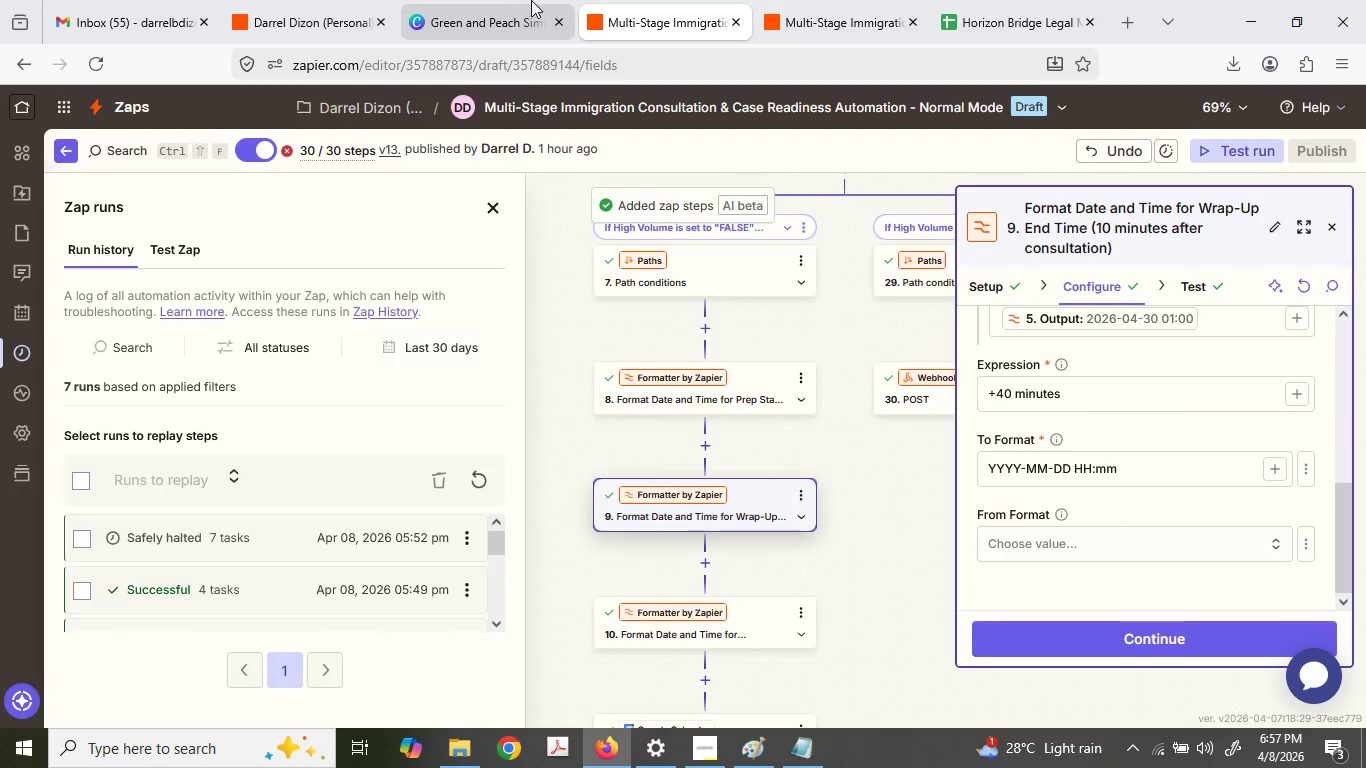 
left_click([754, 492])
 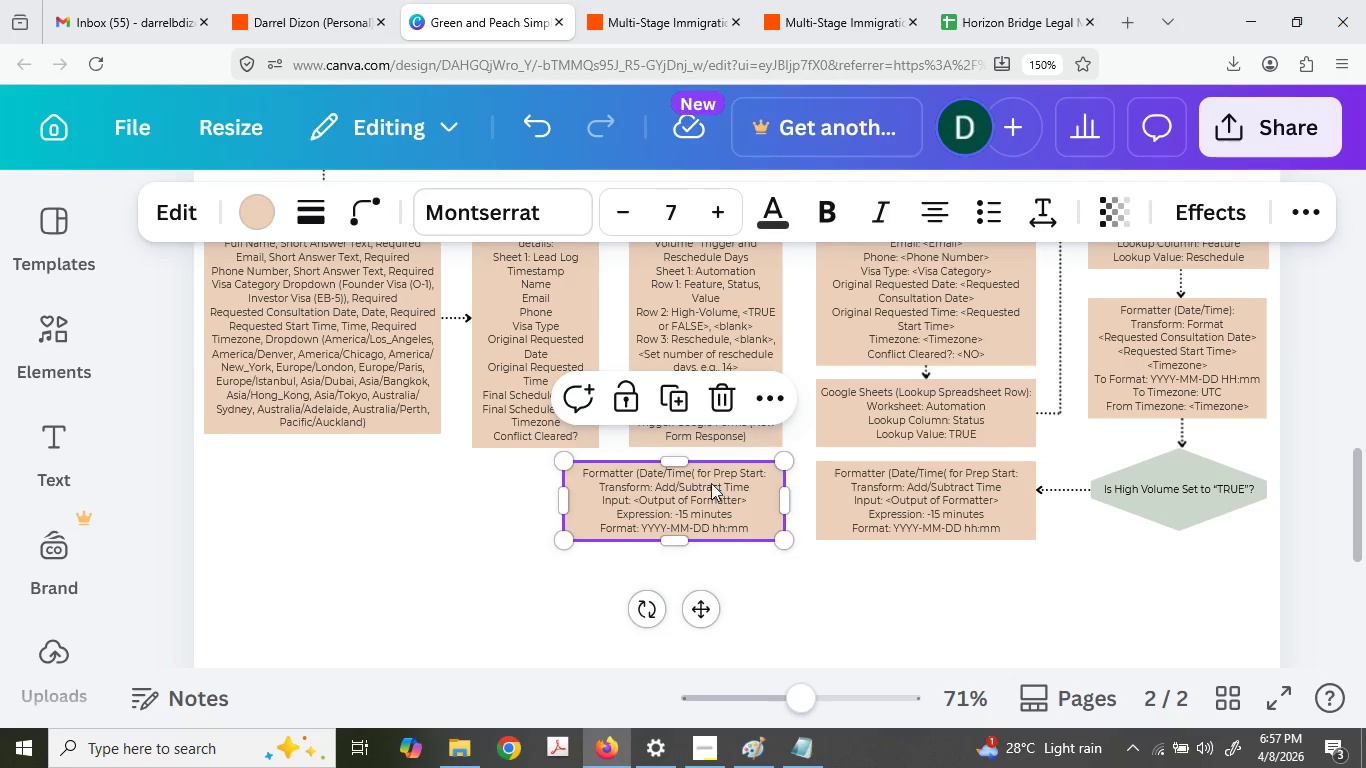 
double_click([709, 475])
 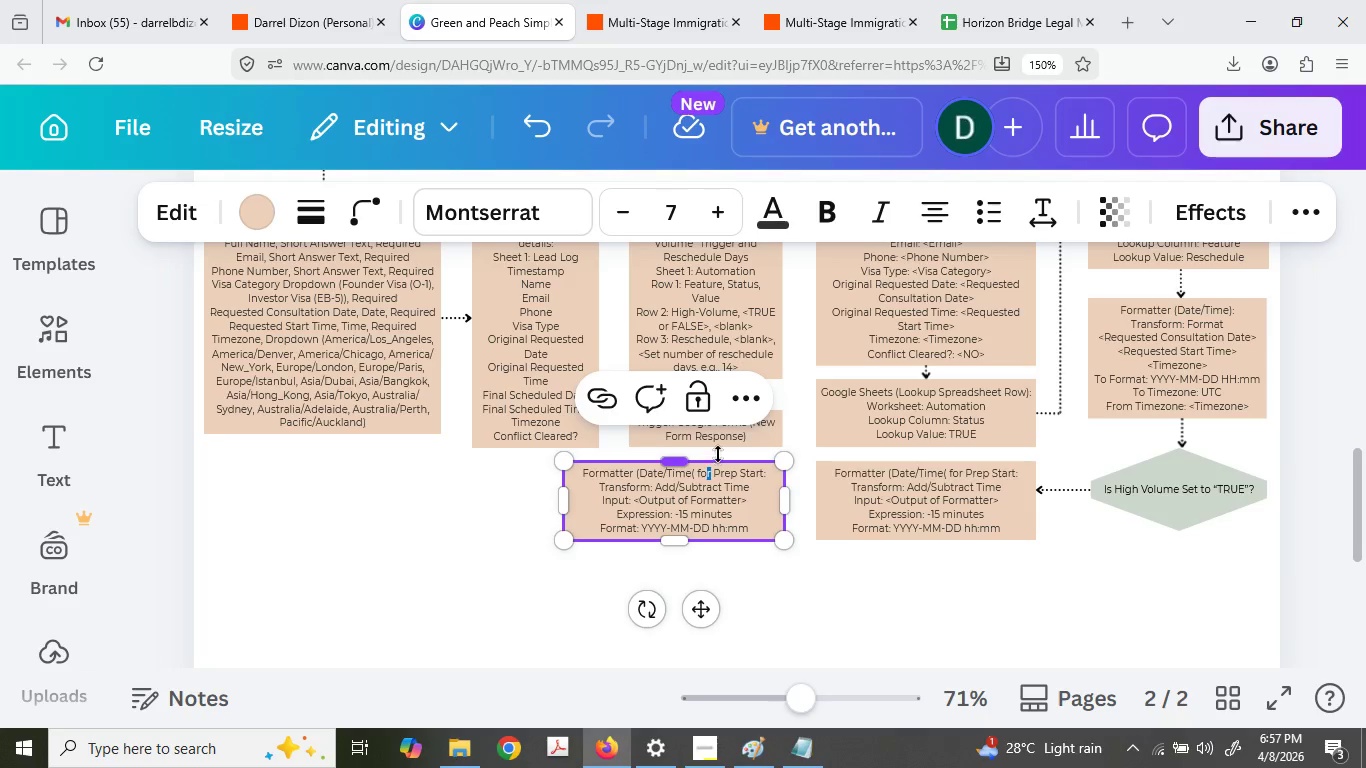 
left_click_drag(start_coordinate=[717, 472], to_coordinate=[755, 477])
 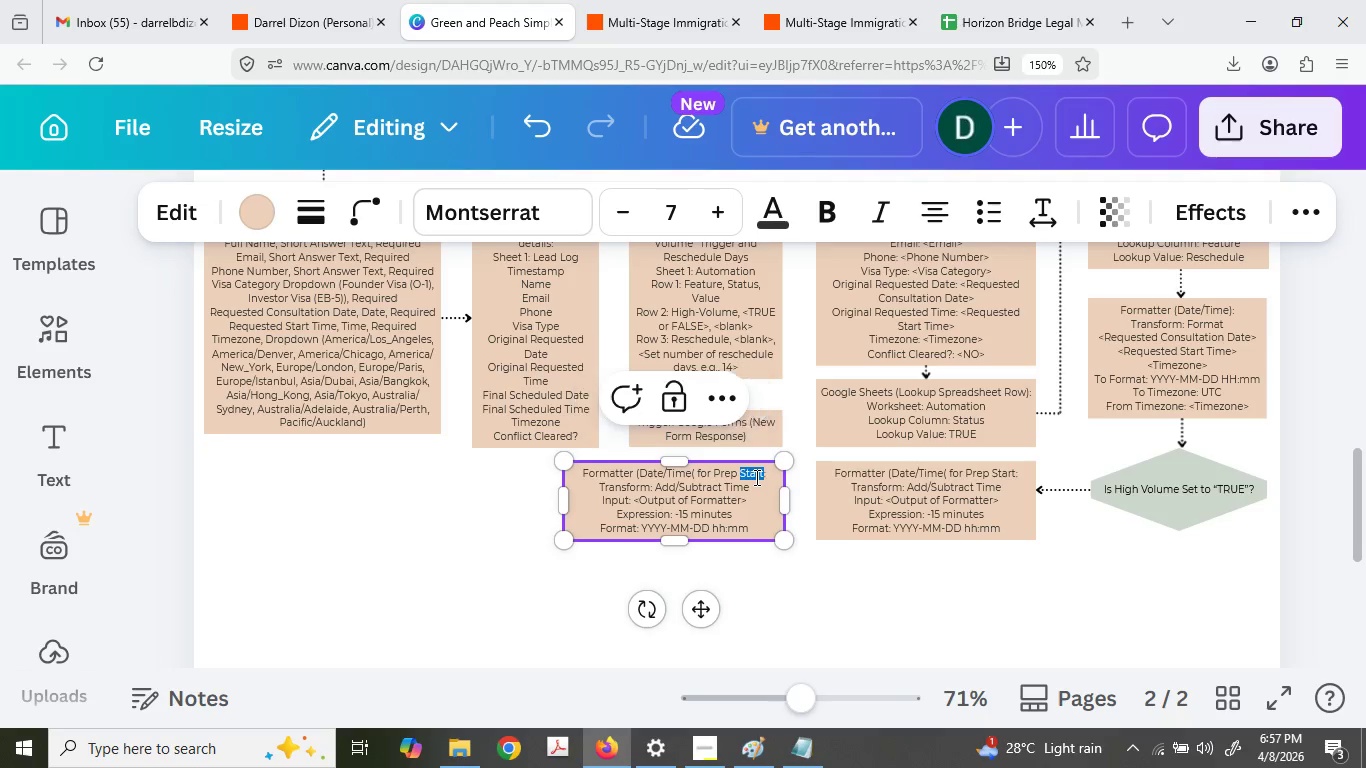 
double_click([755, 477])
 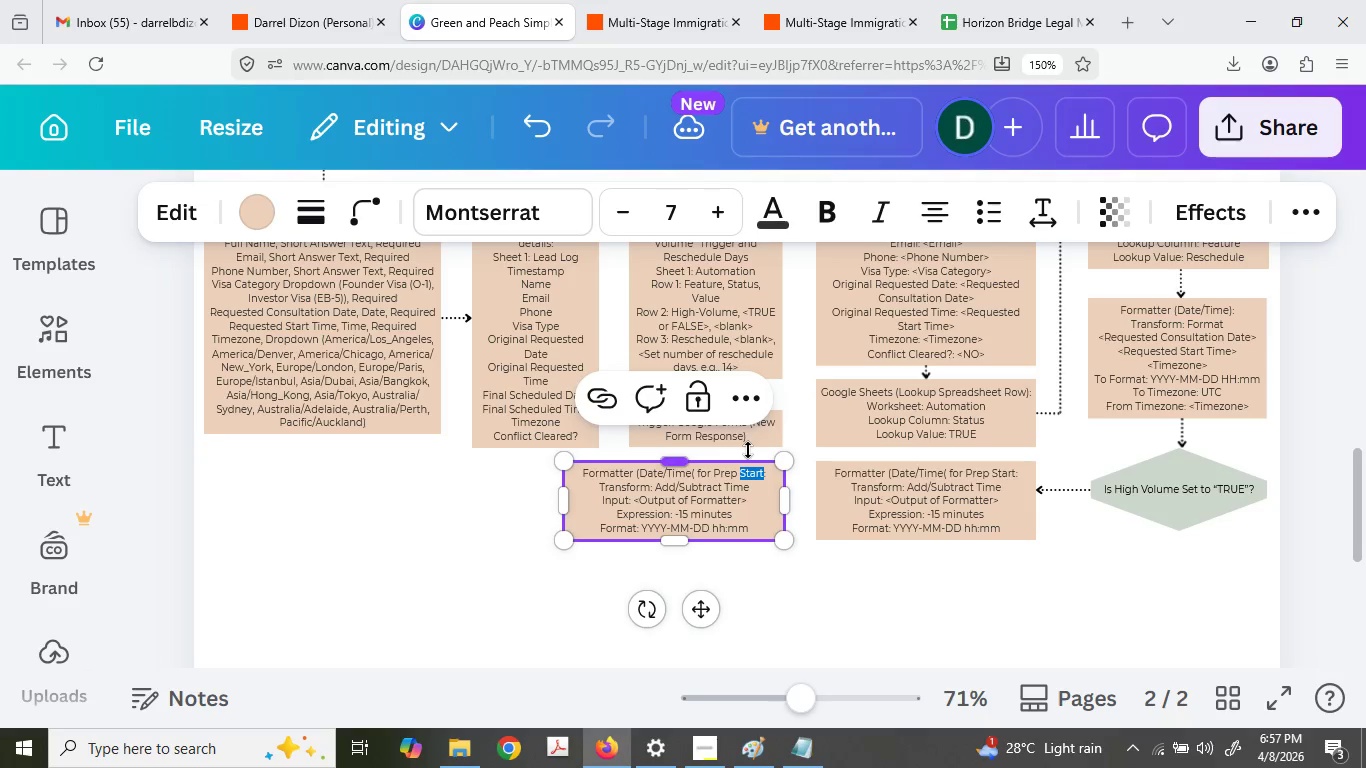 
key(Backspace)
 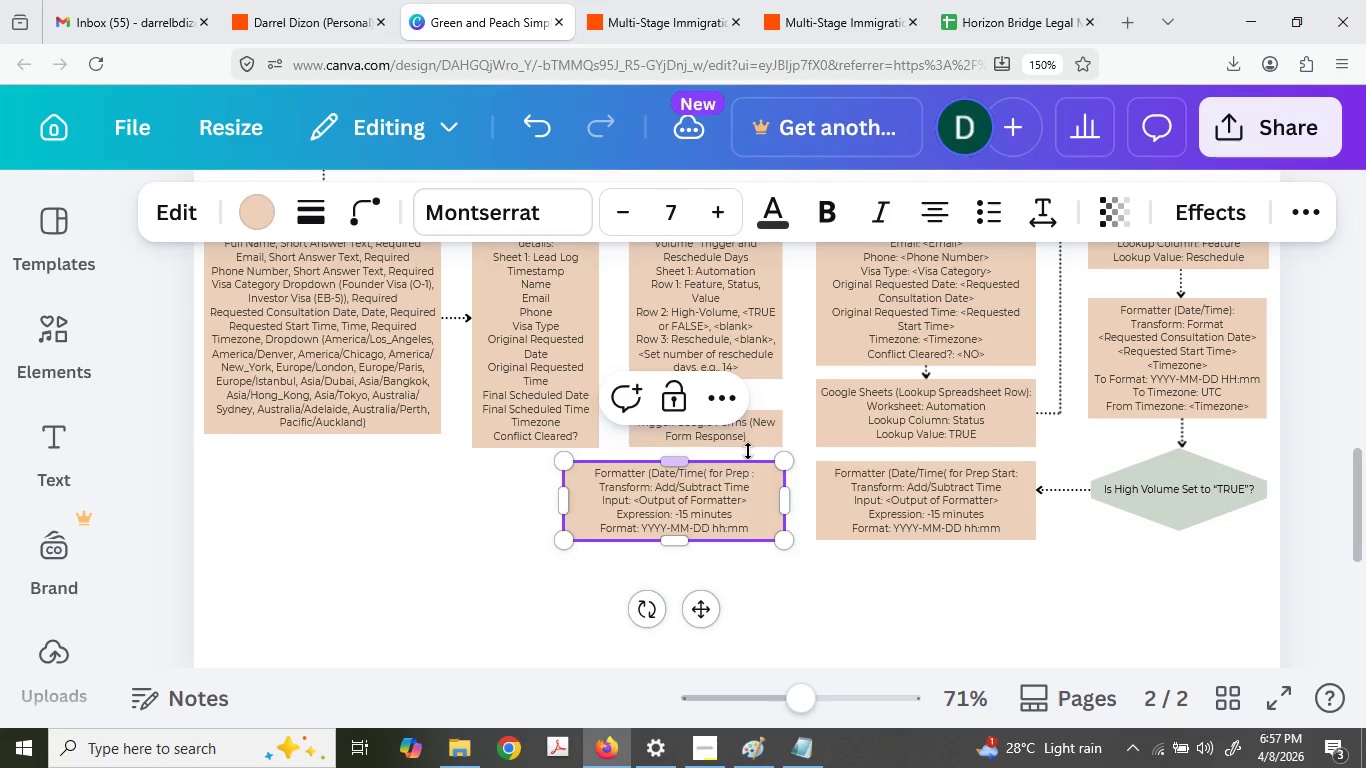 
key(Backspace)
 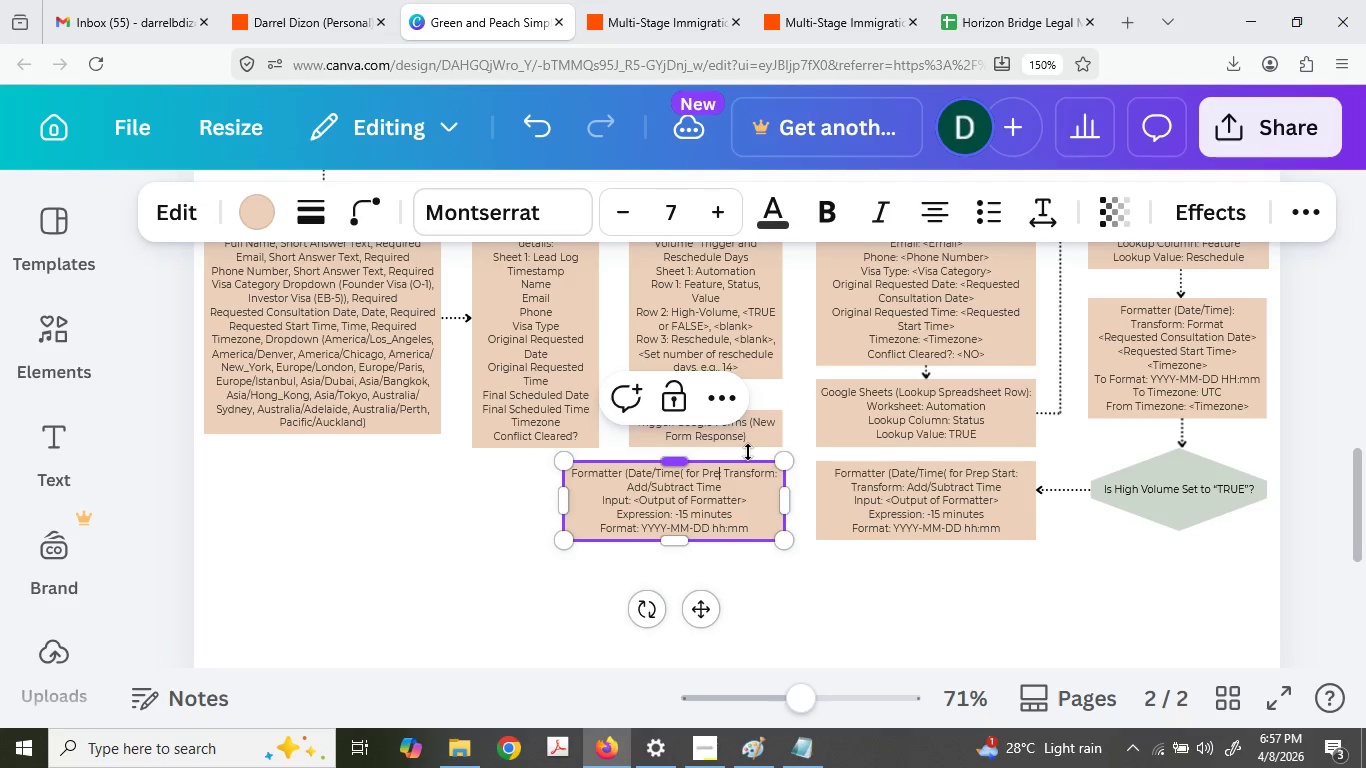 
key(Backspace)
key(Backspace)
key(Backspace)
key(Backspace)
type(Wrap-Up End)
 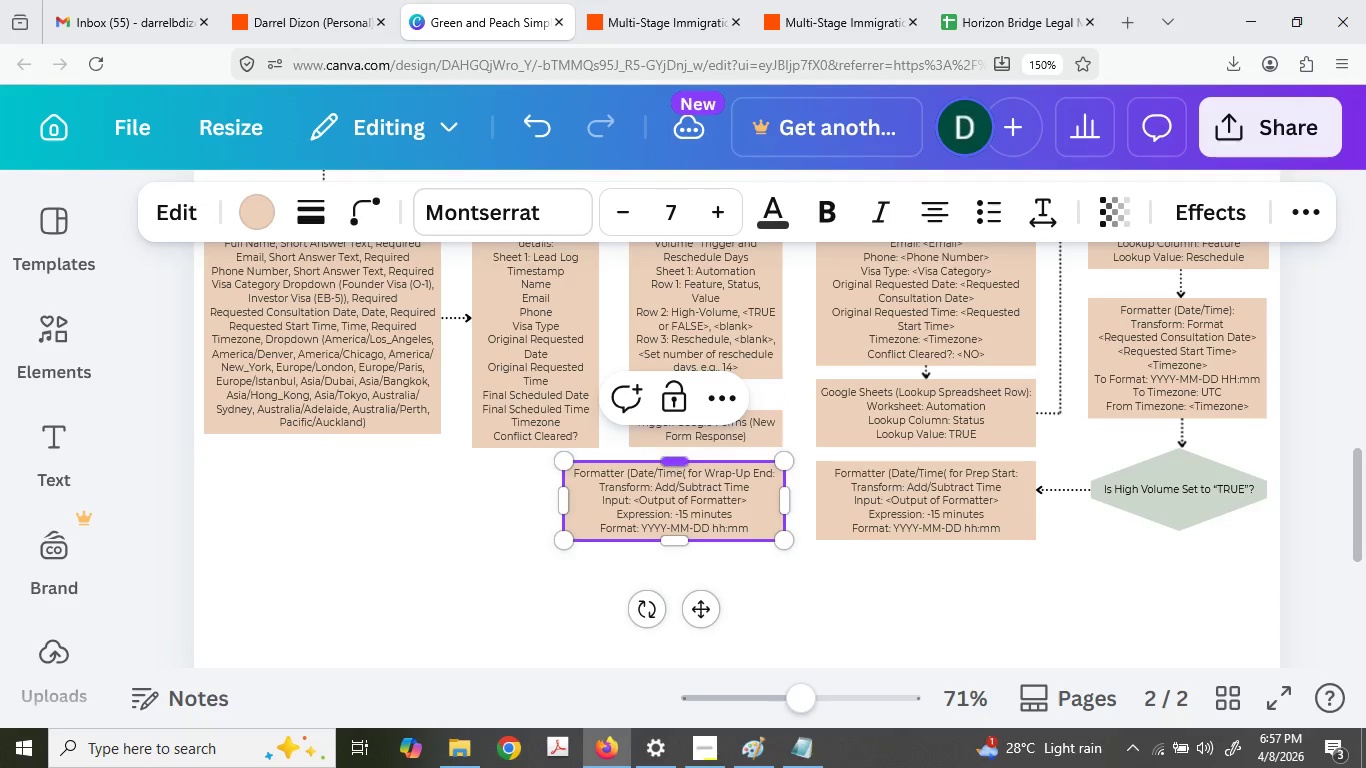 
type( Time)
 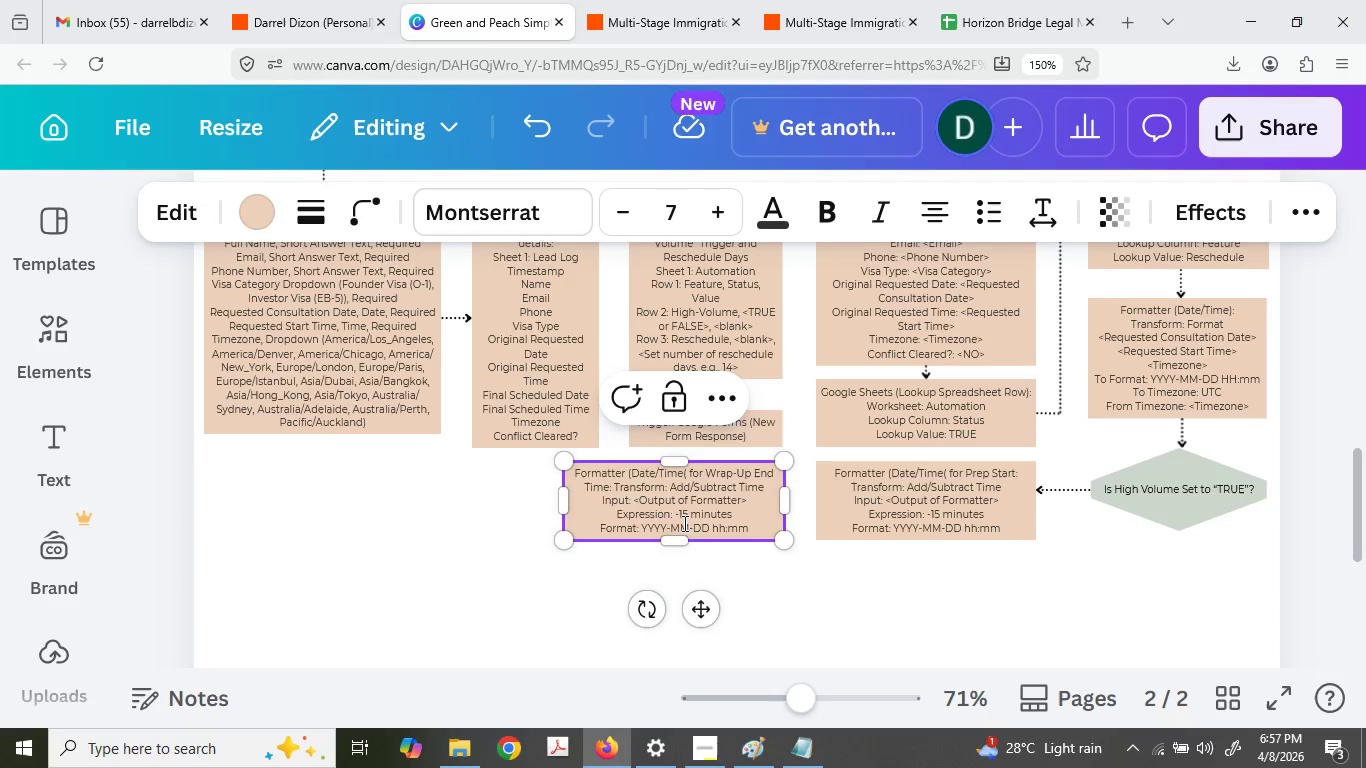 
double_click([681, 515])
 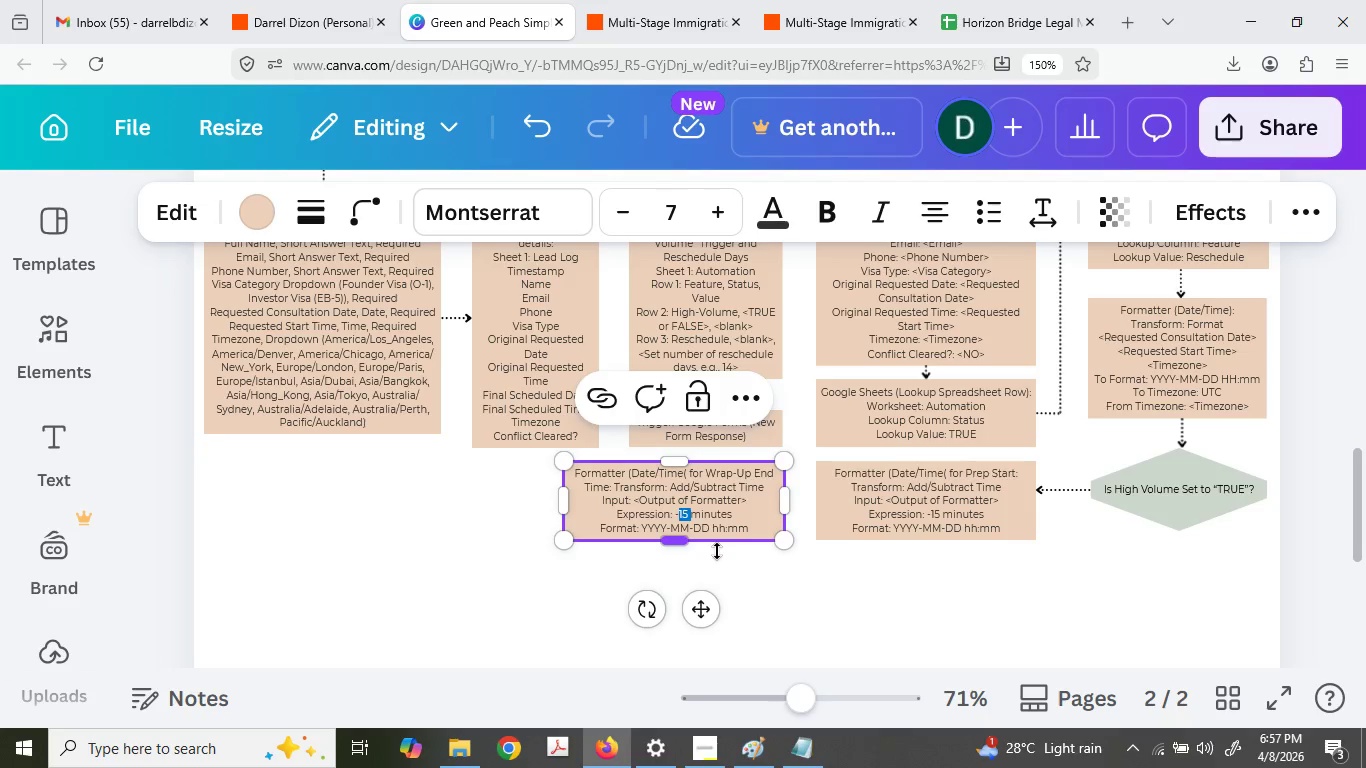 
key(Backspace)
key(Backspace)
type(+40 )
 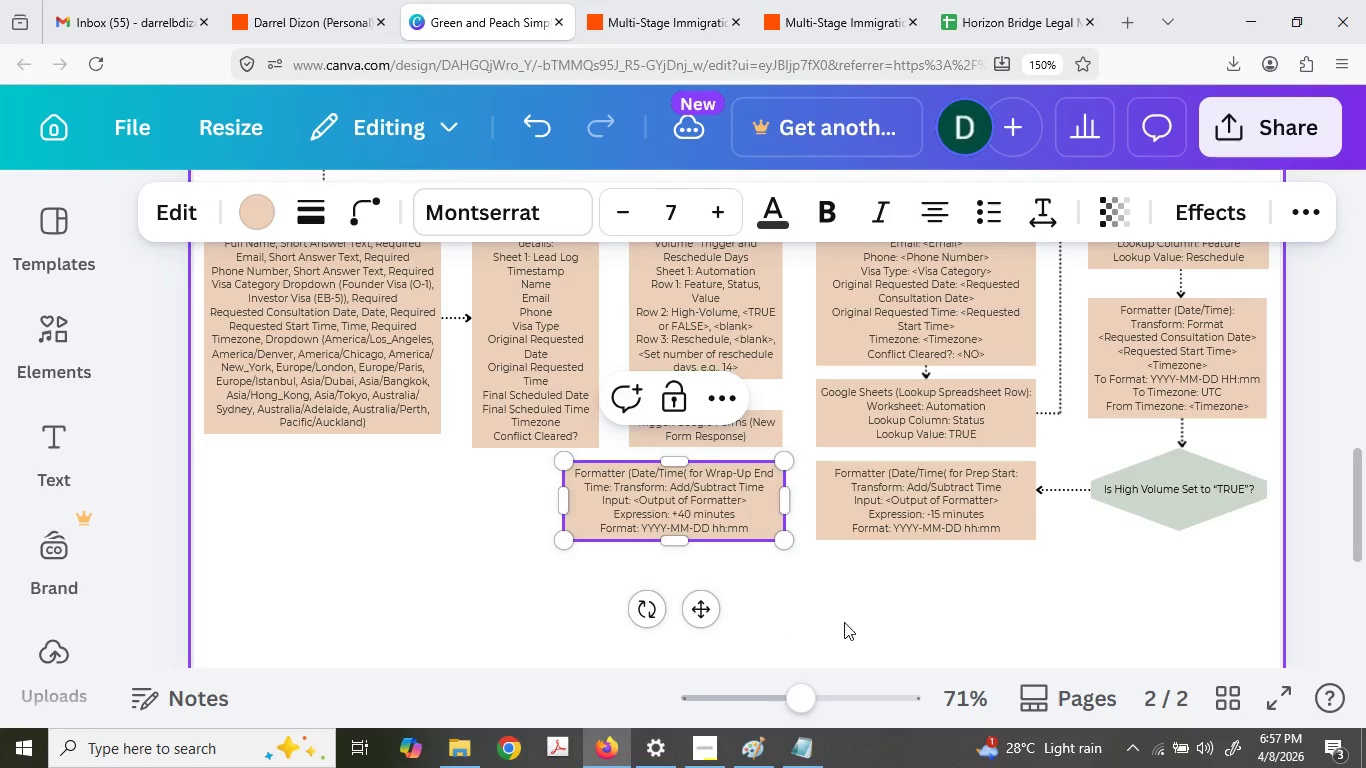 
left_click([844, 622])
 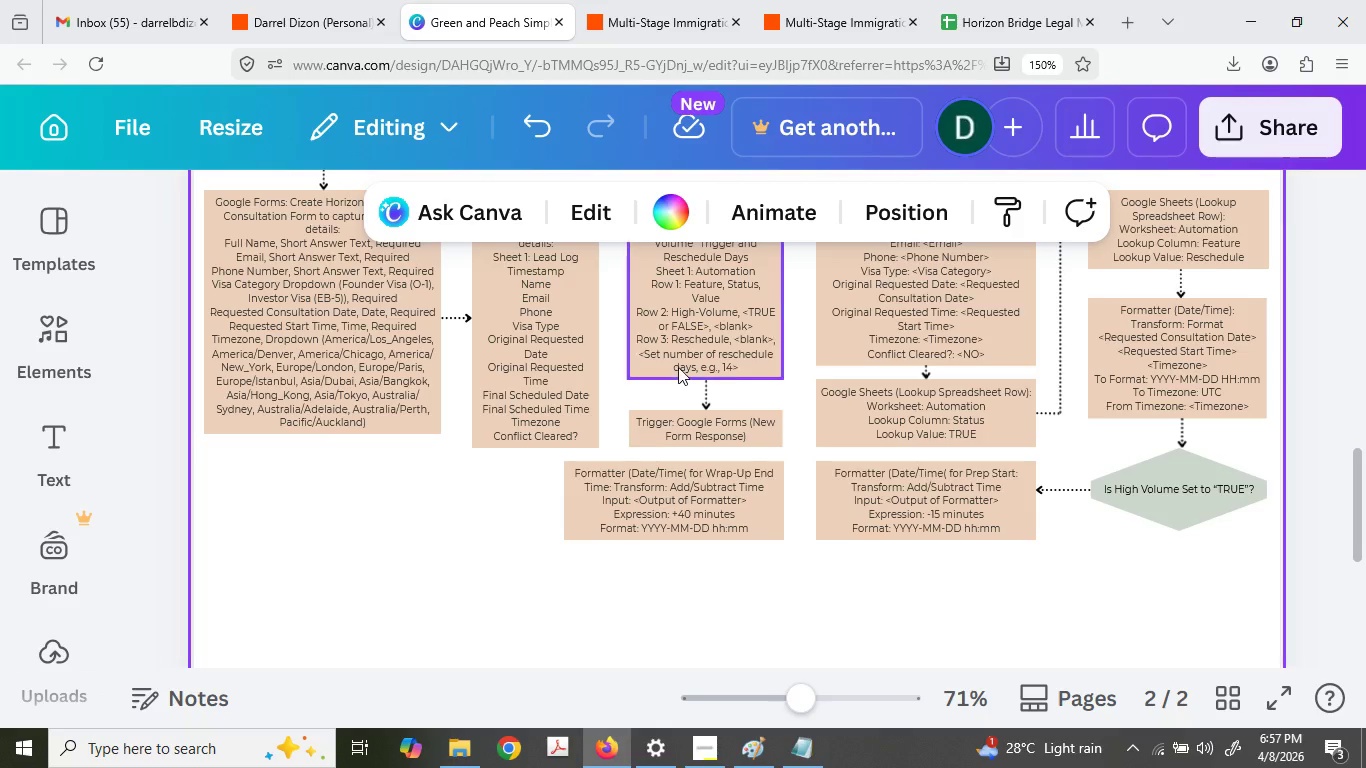 
left_click([798, 319])
 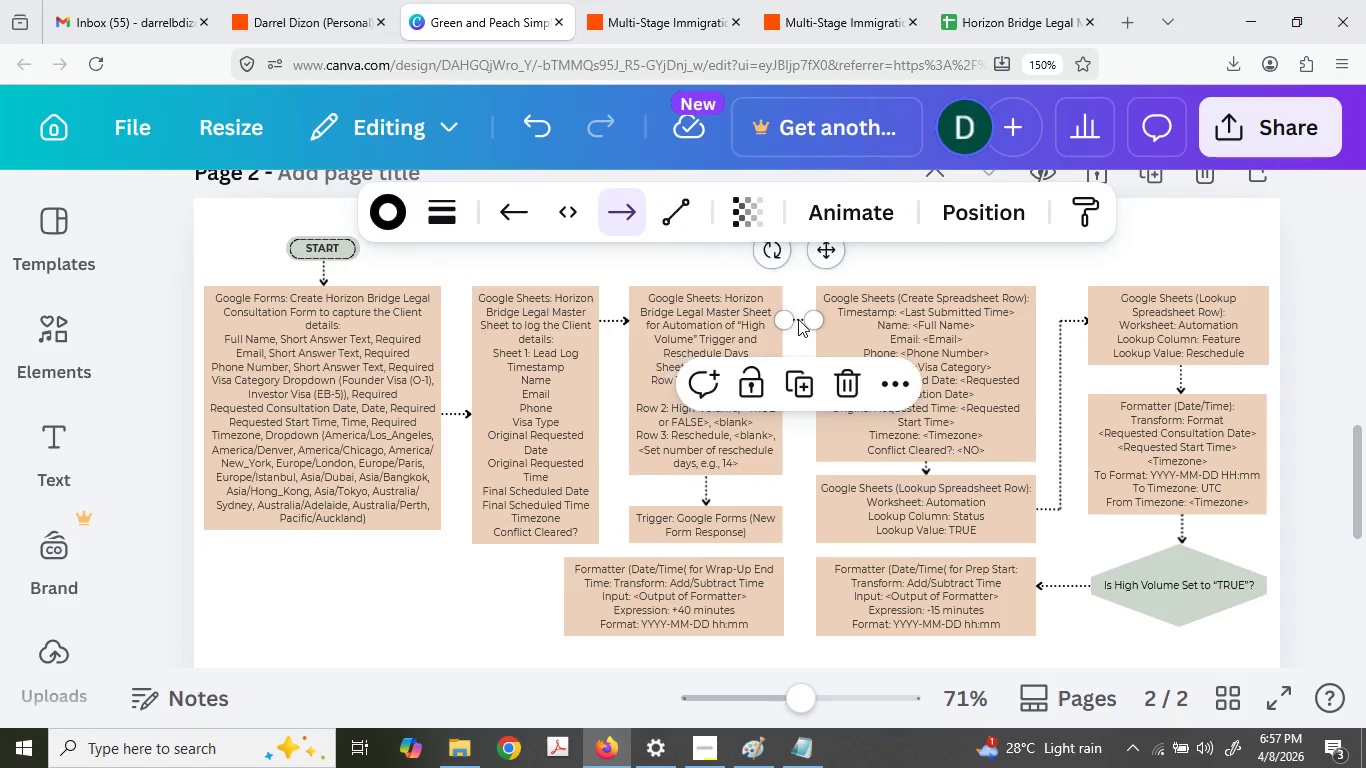 
scroll: coordinate [1033, 315], scroll_direction: up, amount: 1.0
 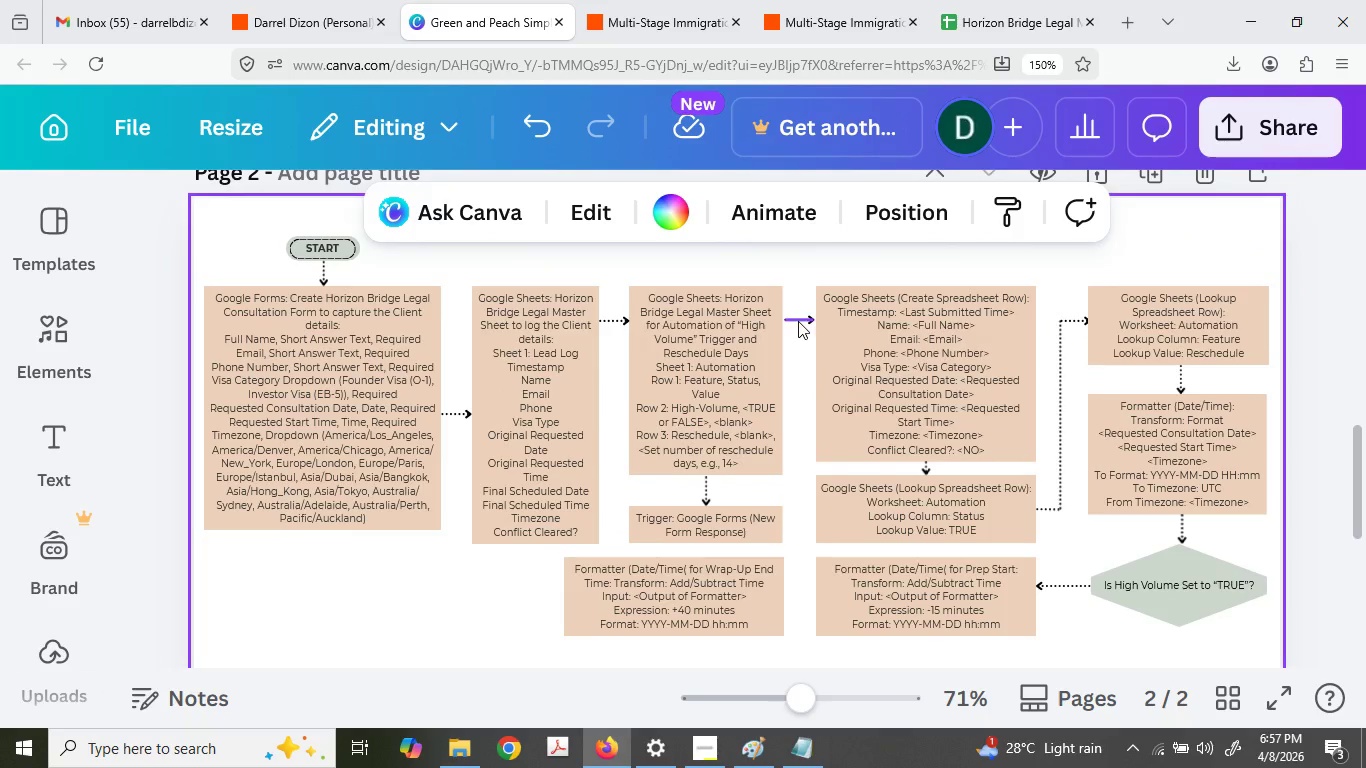 
key(Control+C)
 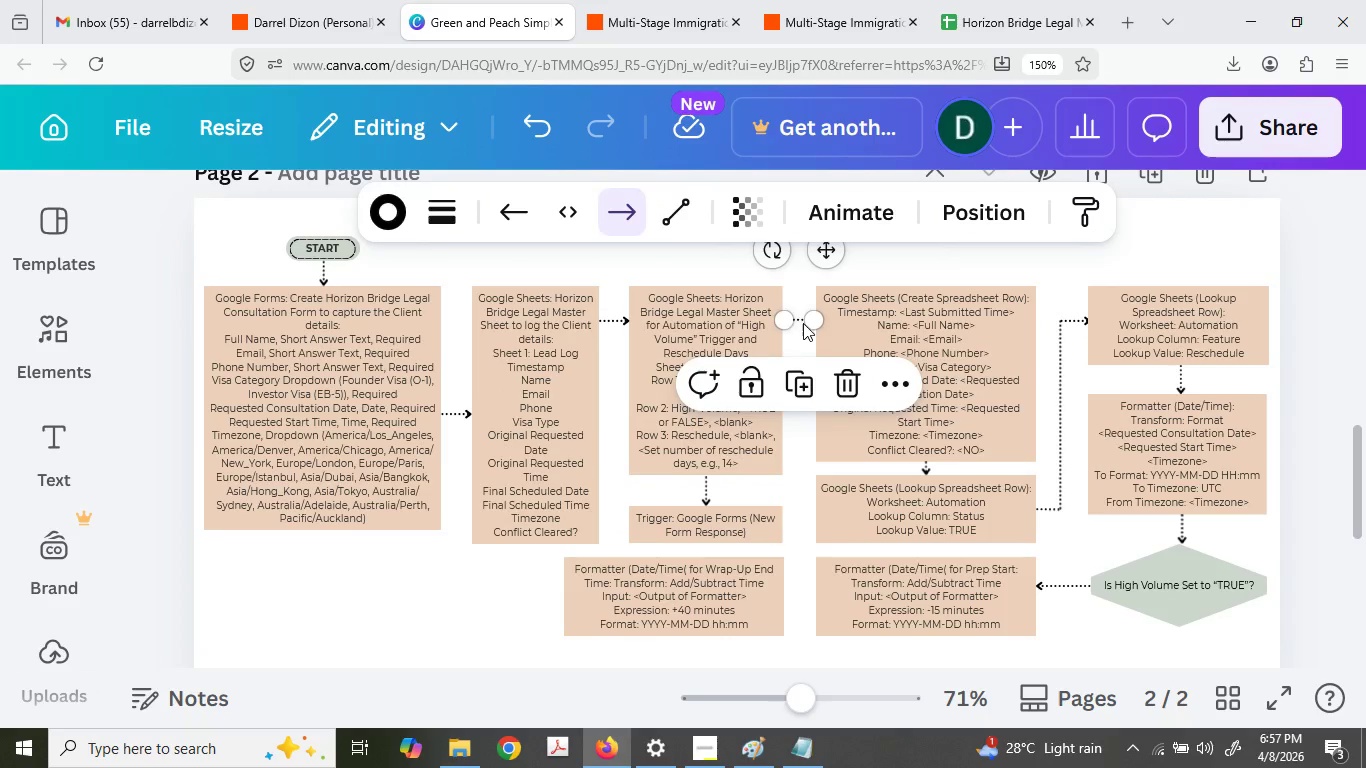 
key(Control+V)
 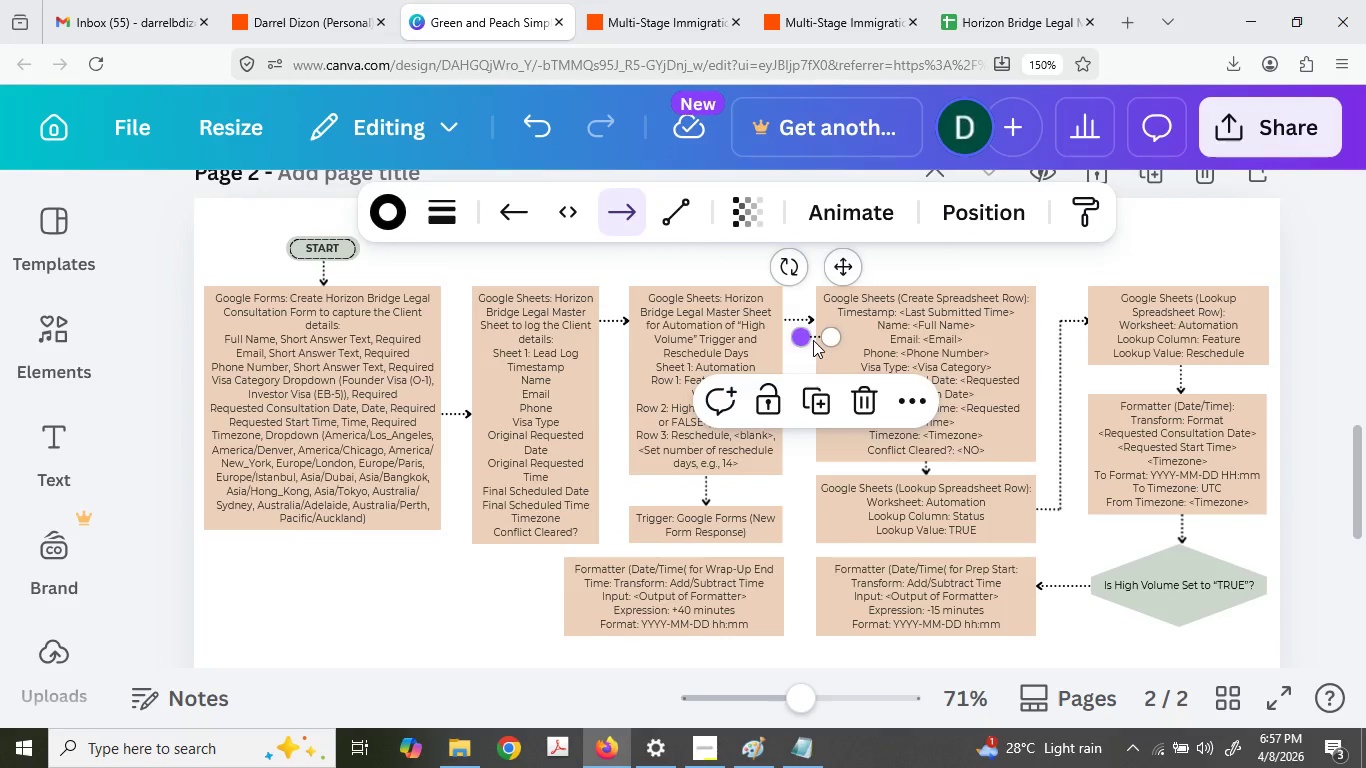 
left_click_drag(start_coordinate=[814, 341], to_coordinate=[804, 621])
 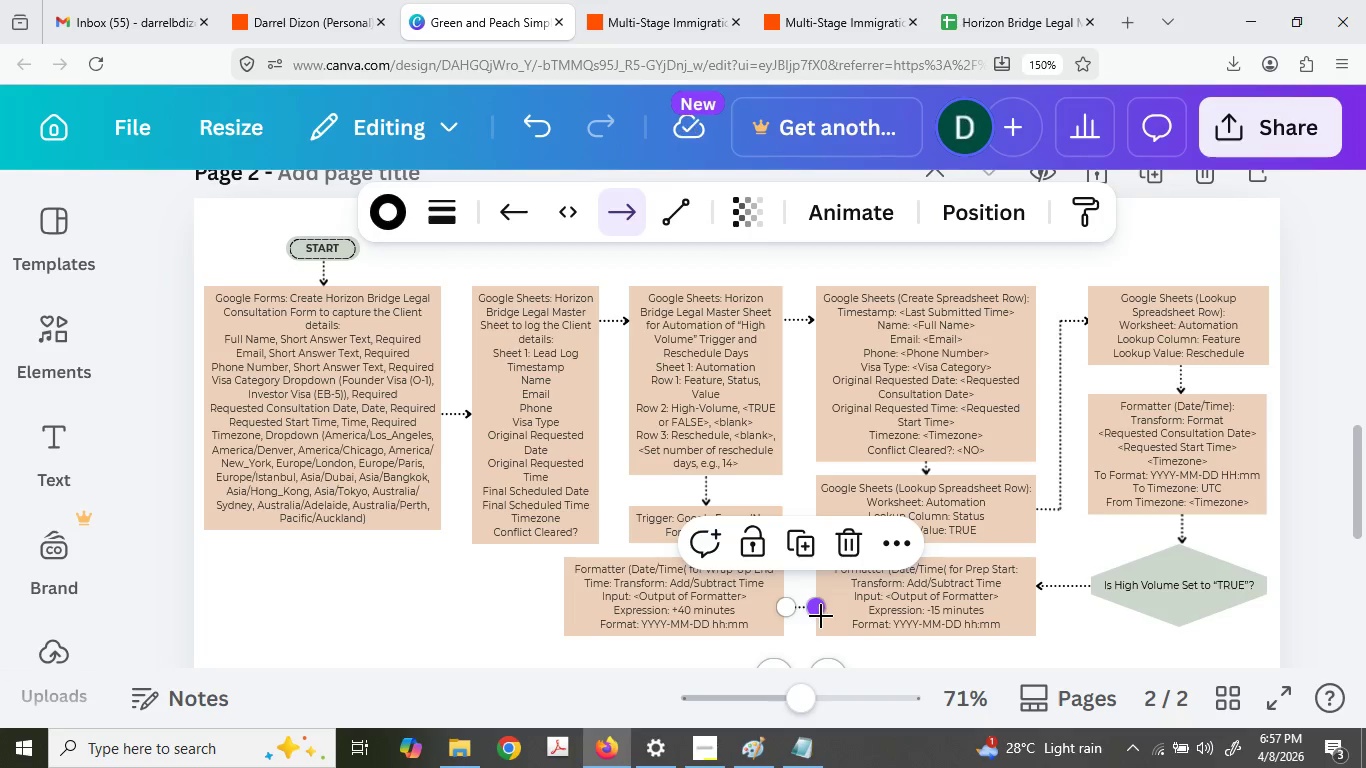 
hold_key(key=ControlLeft, duration=0.39)
 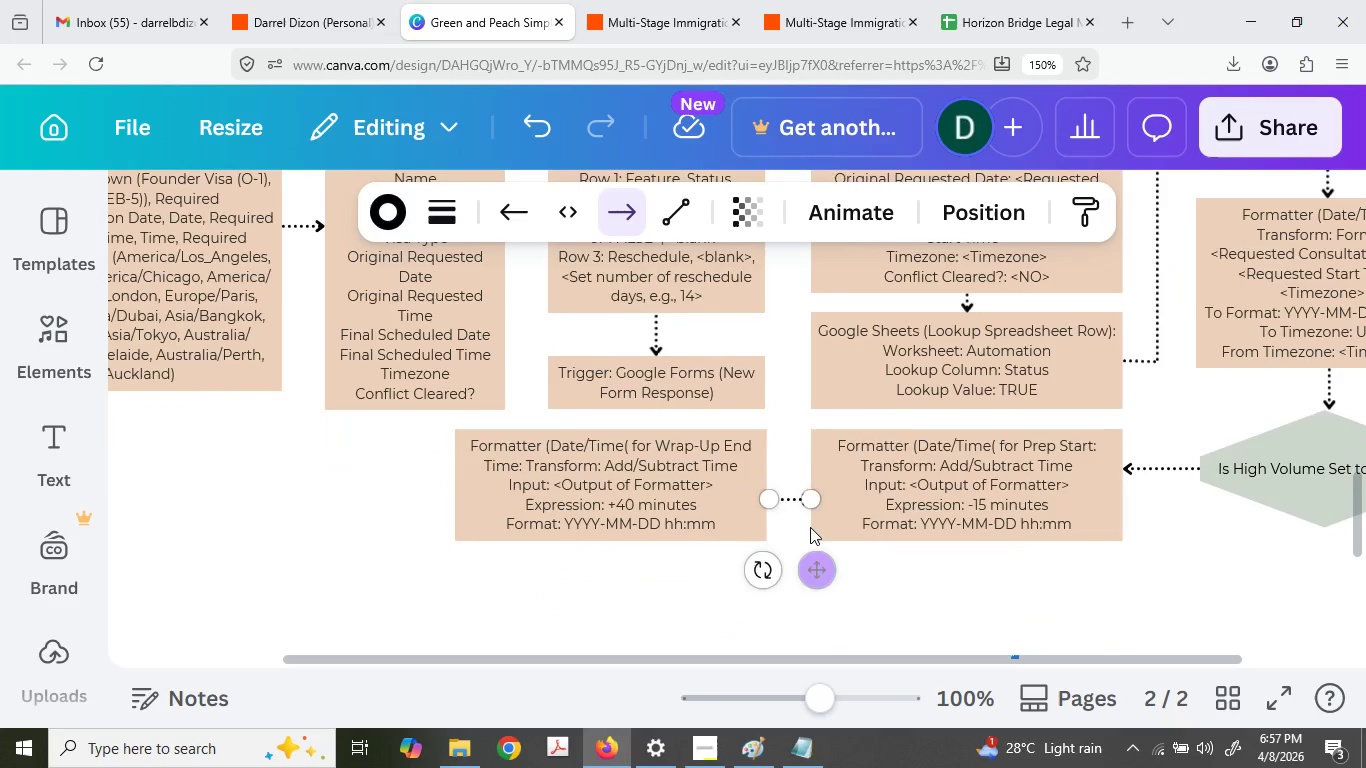 
left_click_drag(start_coordinate=[806, 503], to_coordinate=[768, 486])
 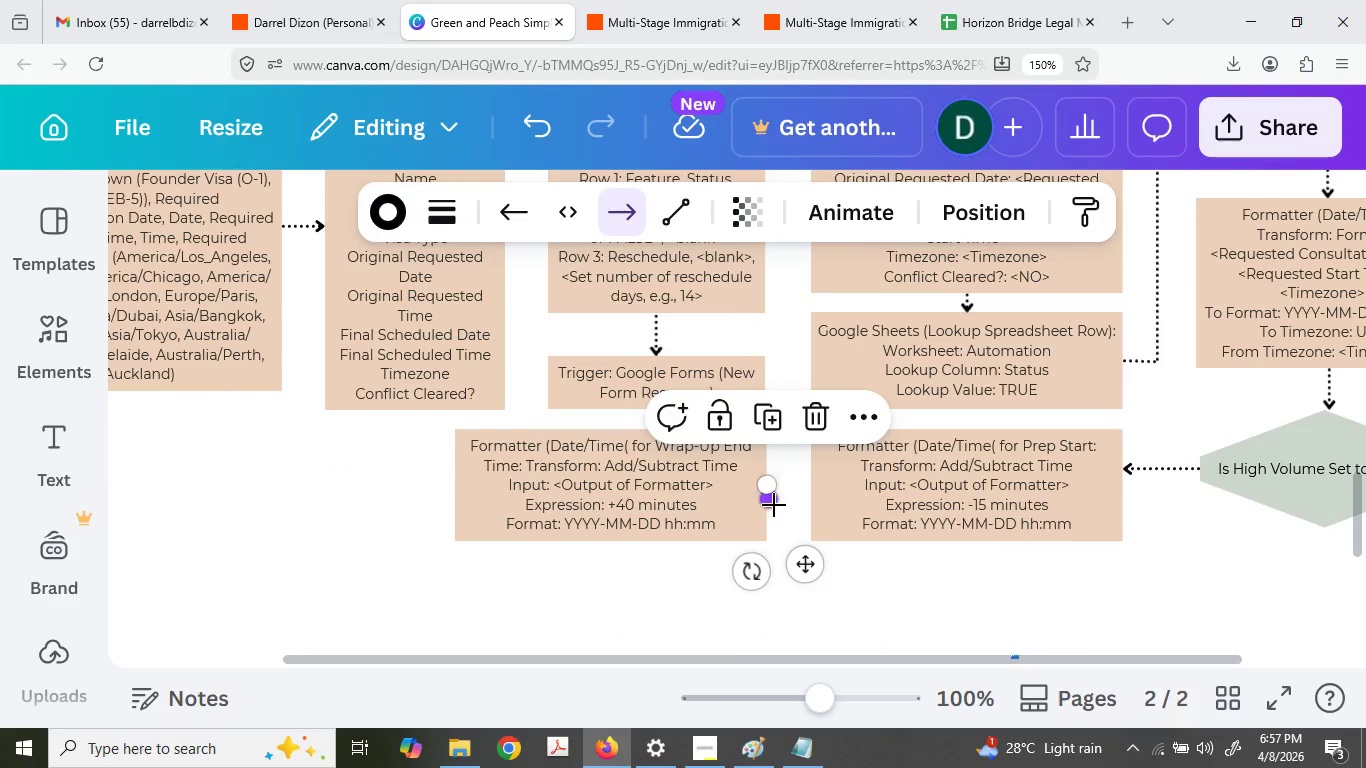 
scroll: coordinate [818, 603], scroll_direction: up, amount: 1.0
 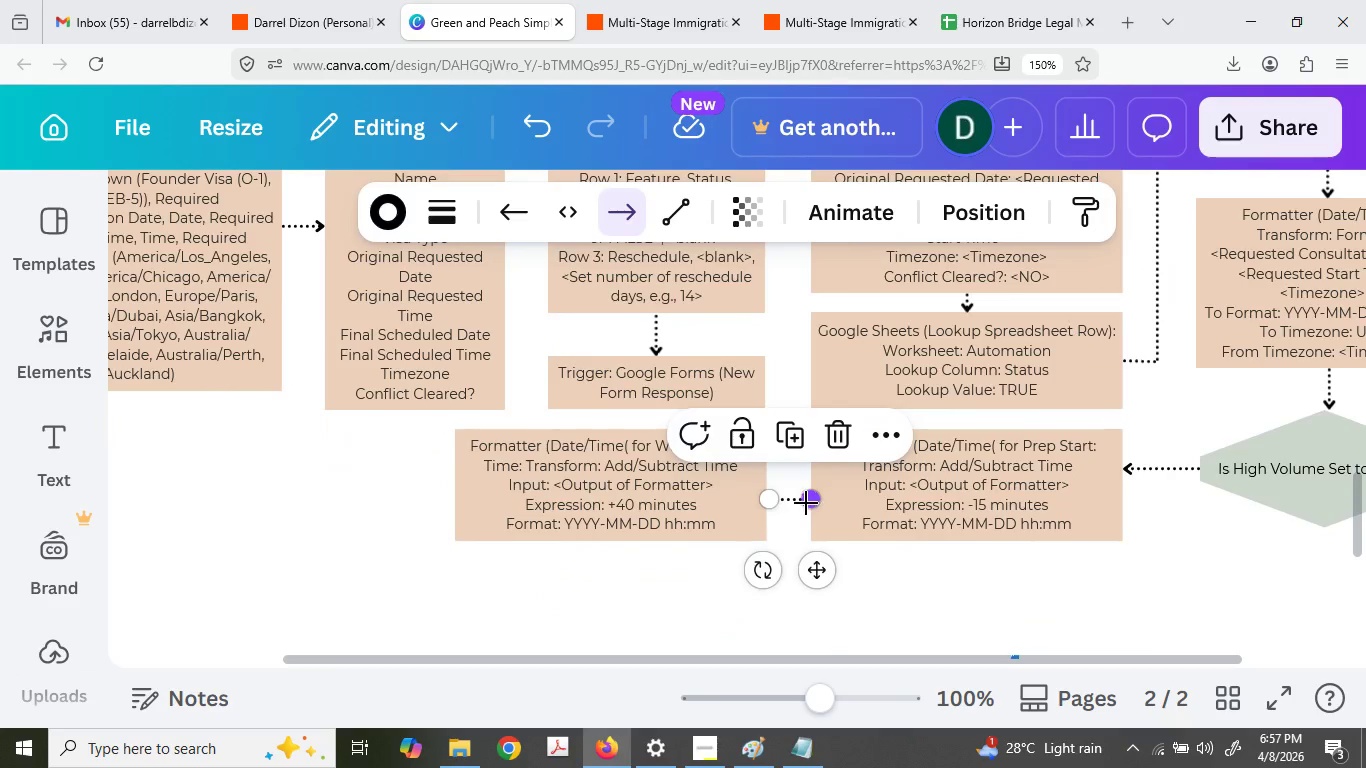 
left_click_drag(start_coordinate=[772, 505], to_coordinate=[817, 491])
 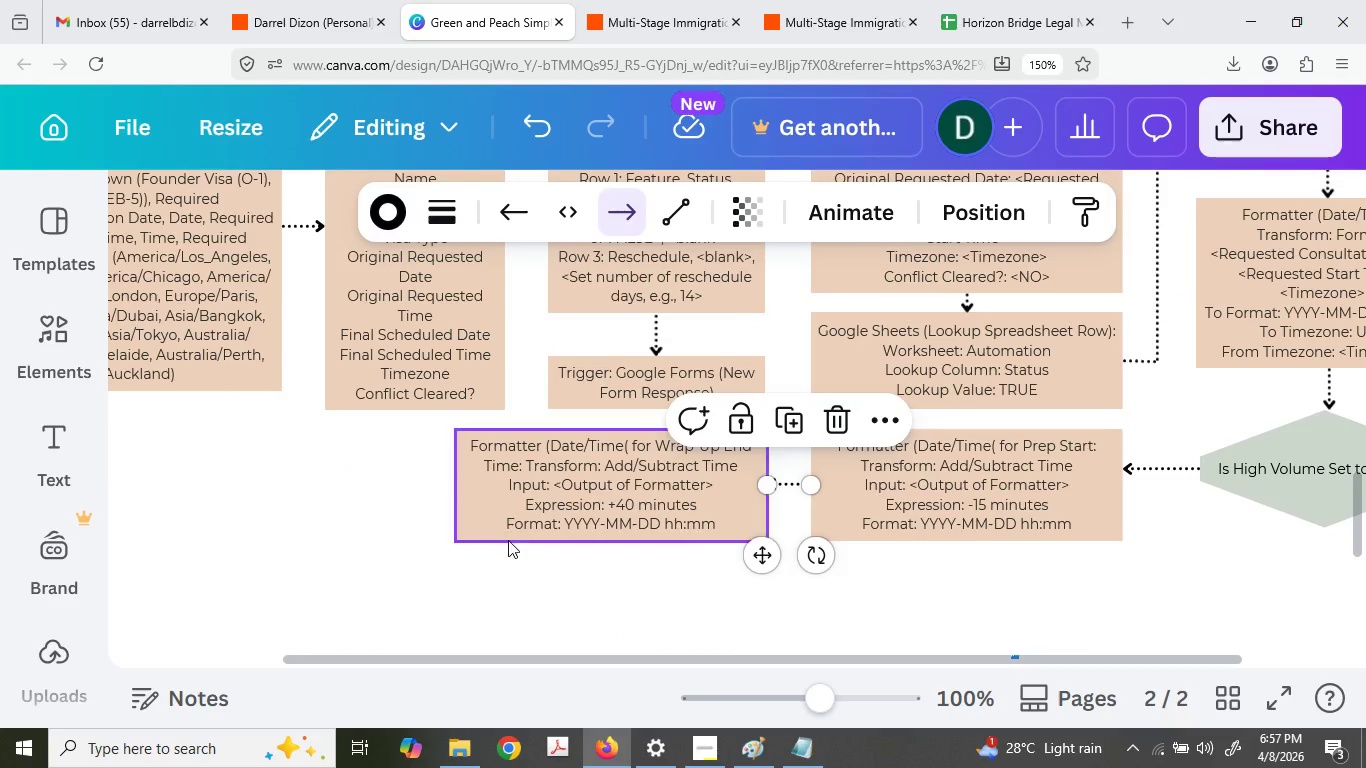 
hold_key(key=ControlLeft, duration=0.8)
 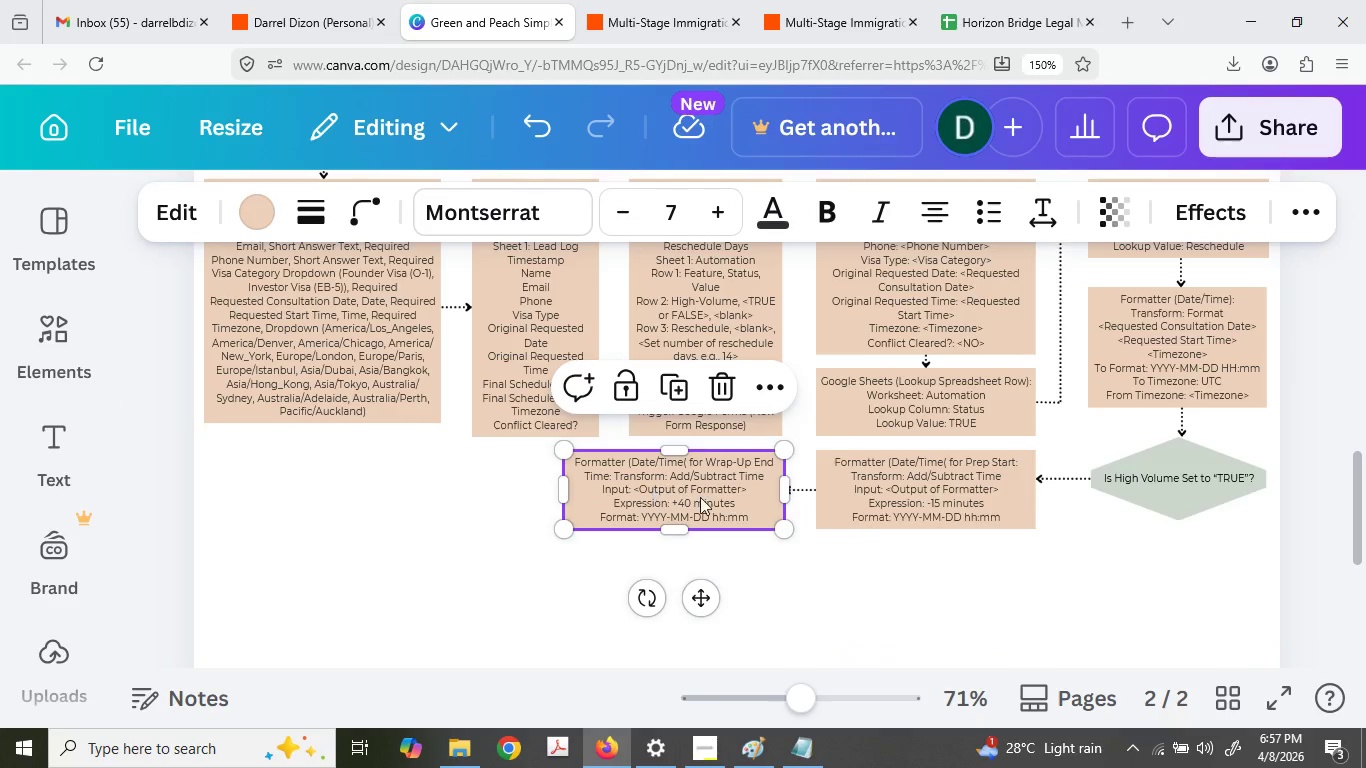 
left_click([622, 488])
 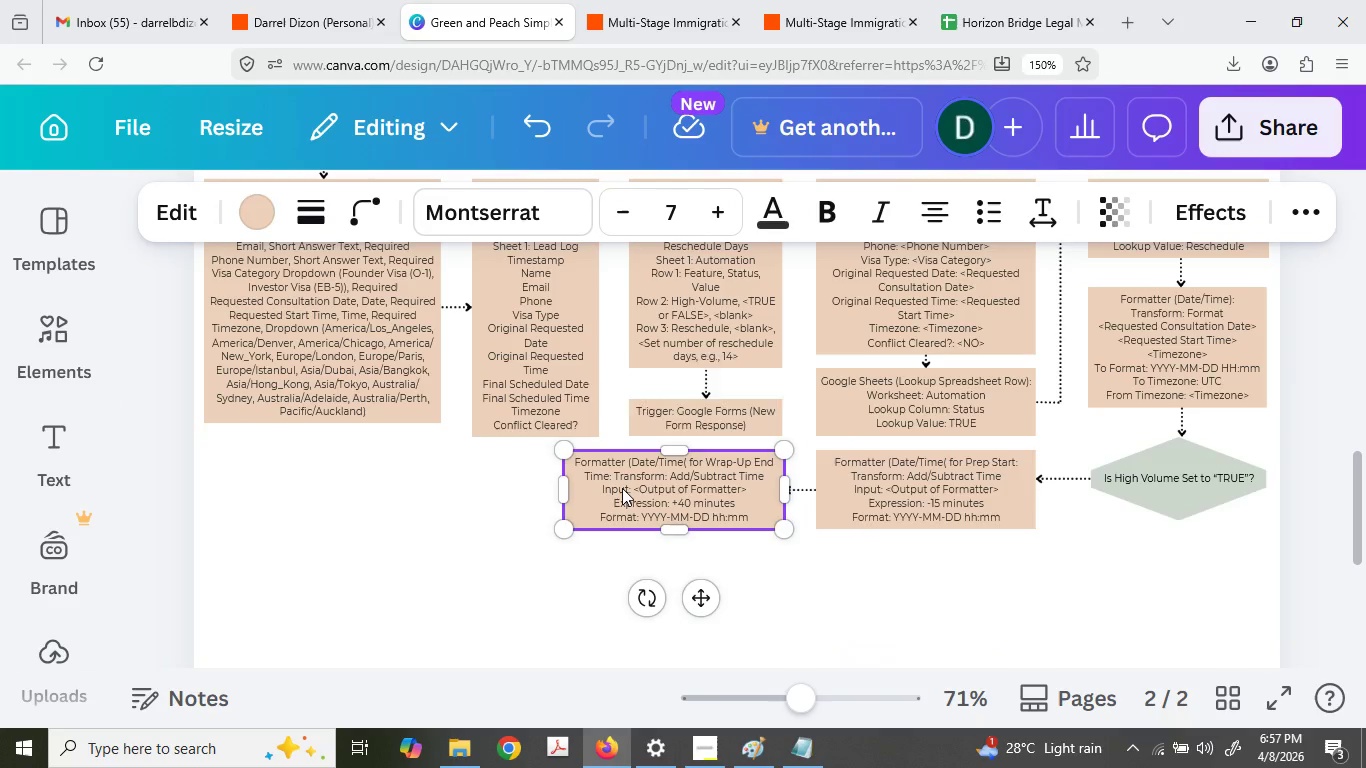 
key(Control+C)
 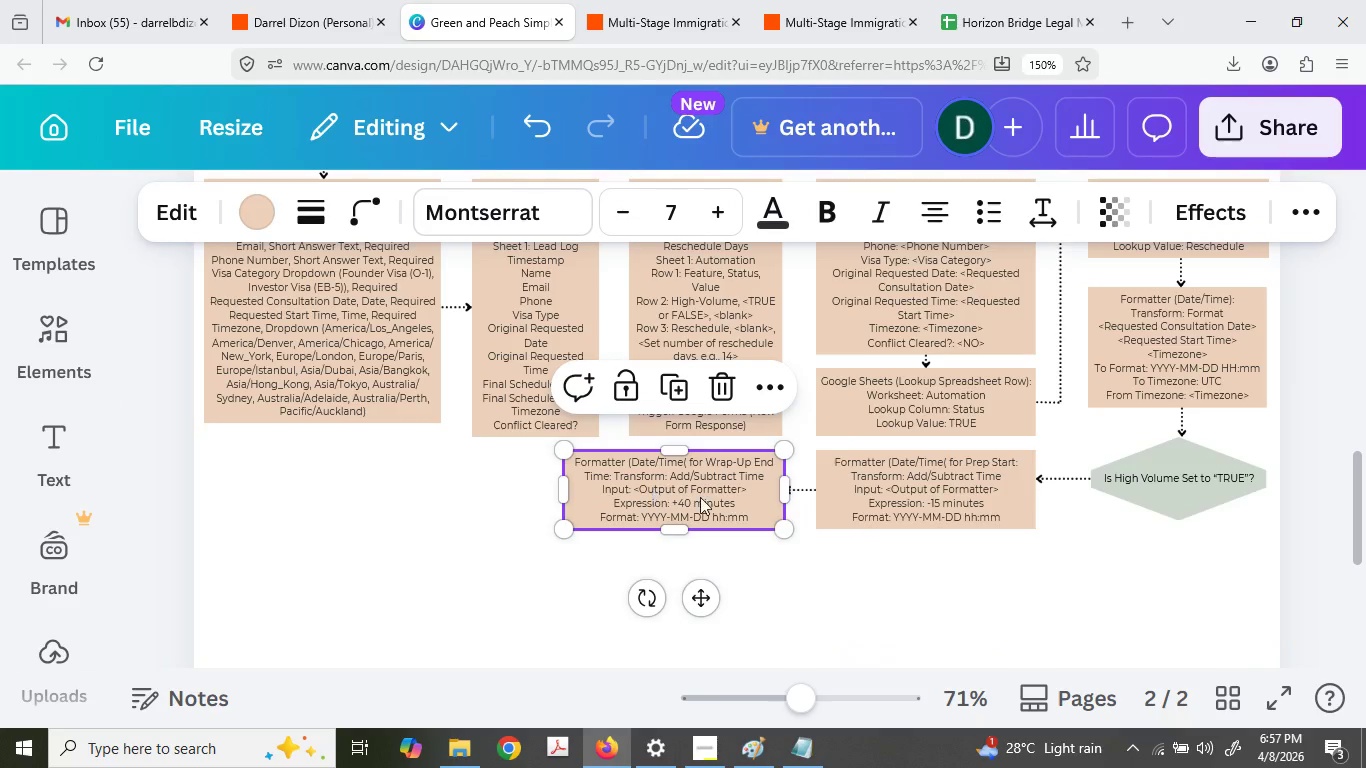 
key(Control+V)
 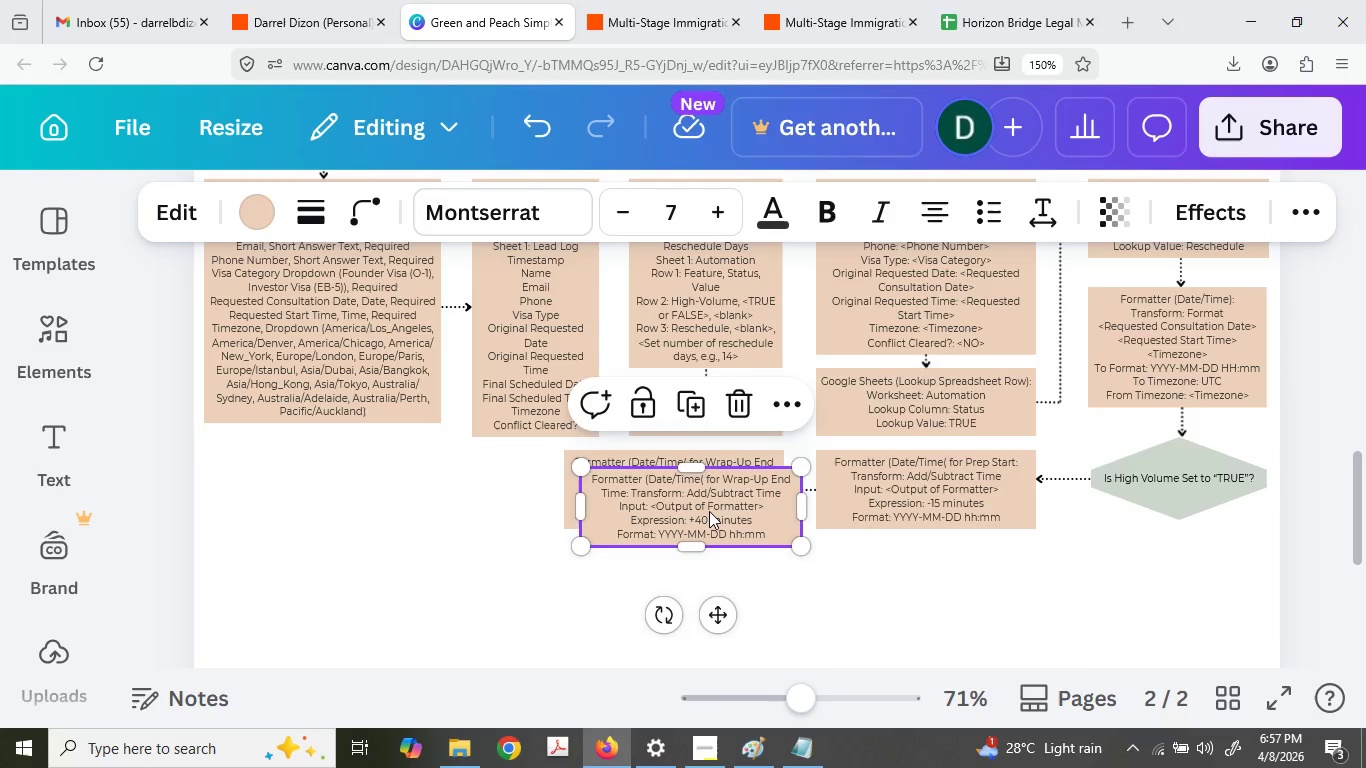 
scroll: coordinate [565, 500], scroll_direction: down, amount: 2.0
 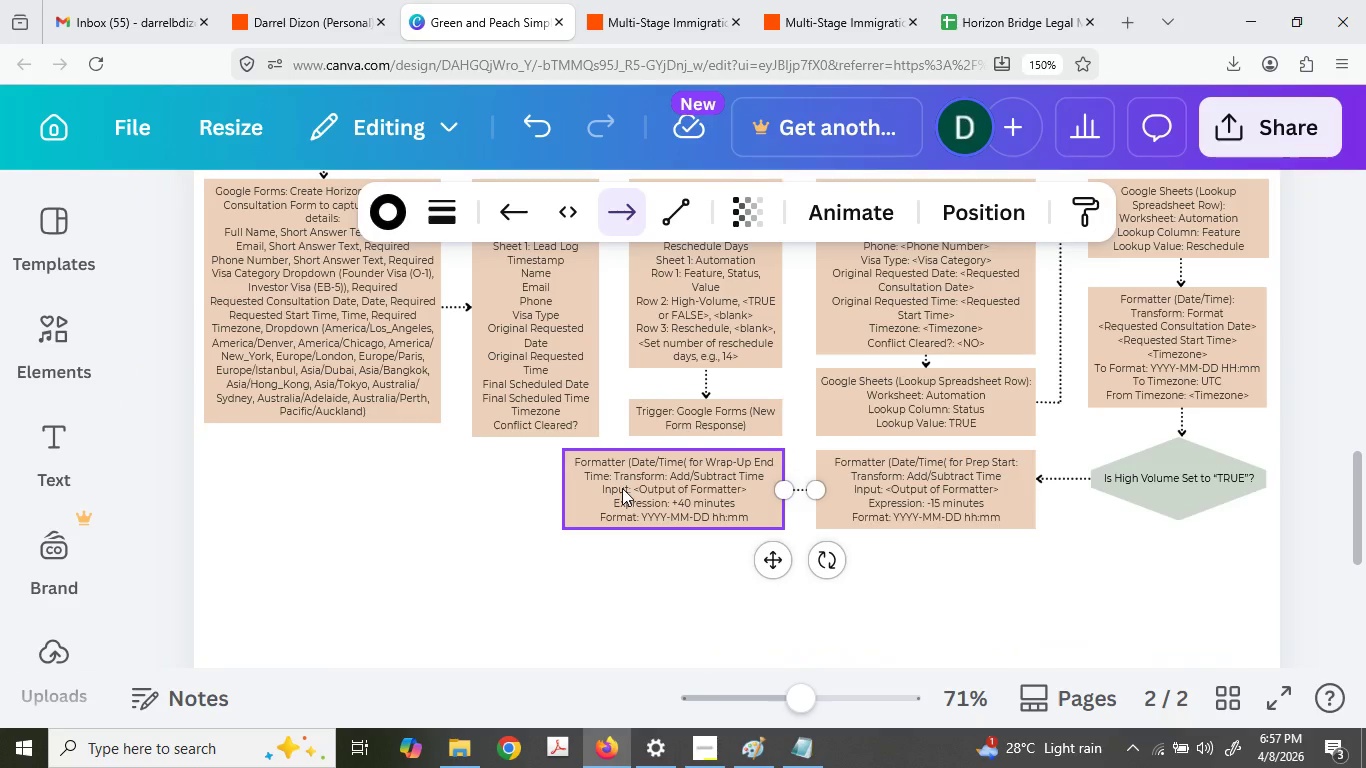 
left_click_drag(start_coordinate=[717, 509], to_coordinate=[451, 490])
 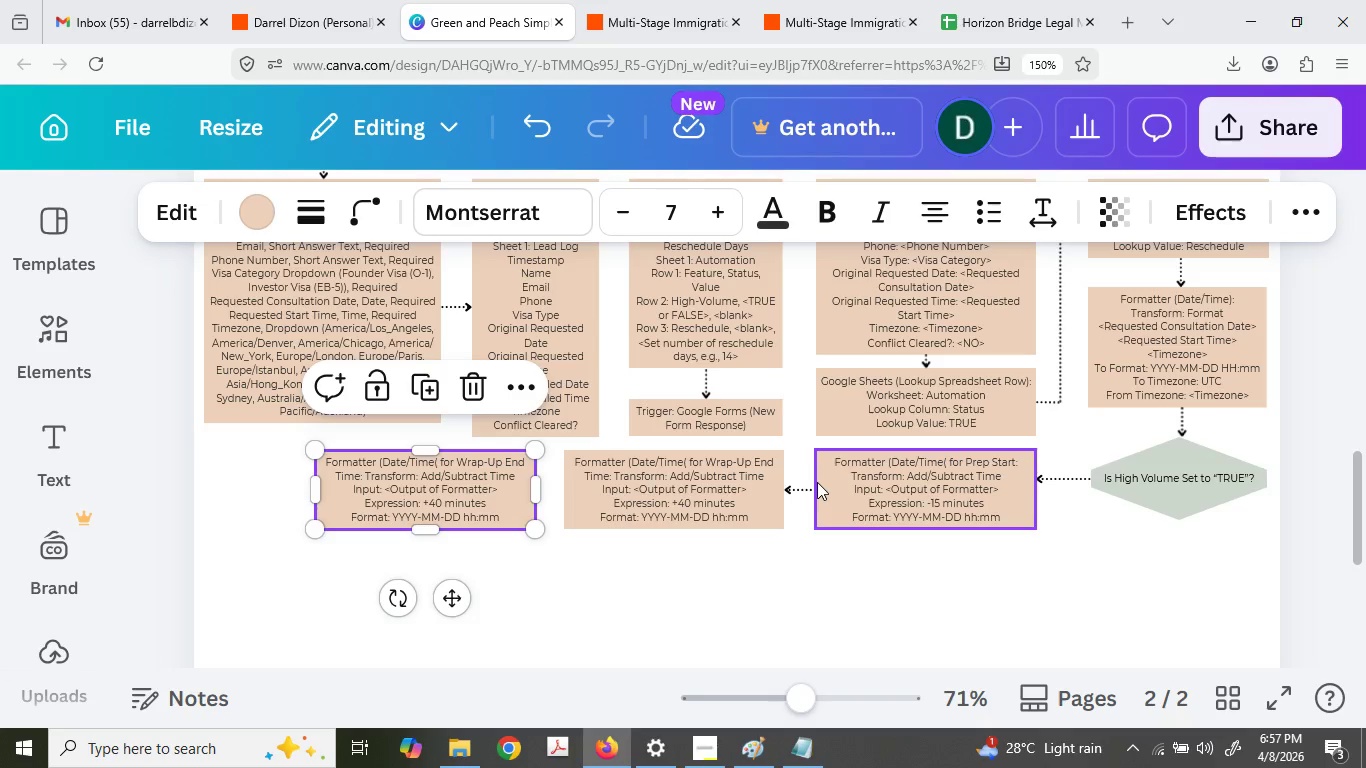 
left_click([805, 487])
 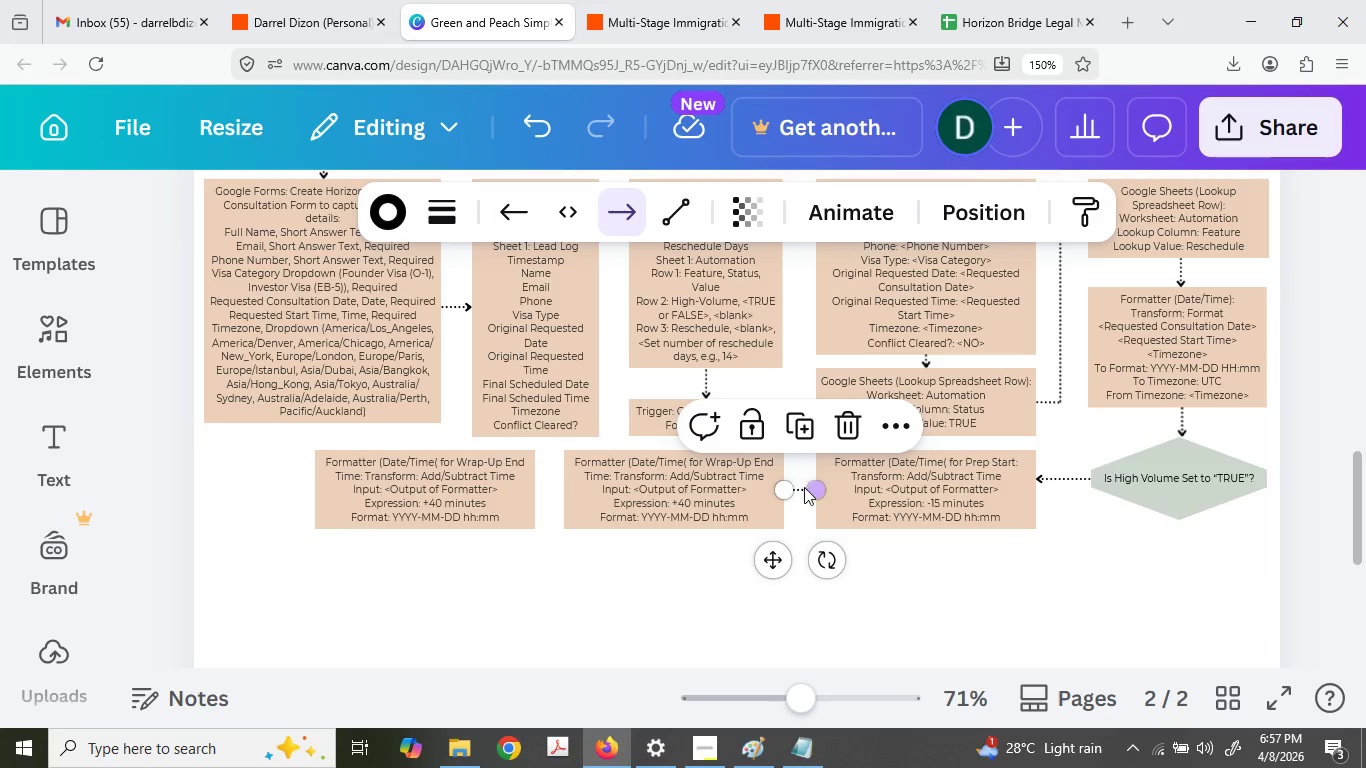 
key(Control+C)
 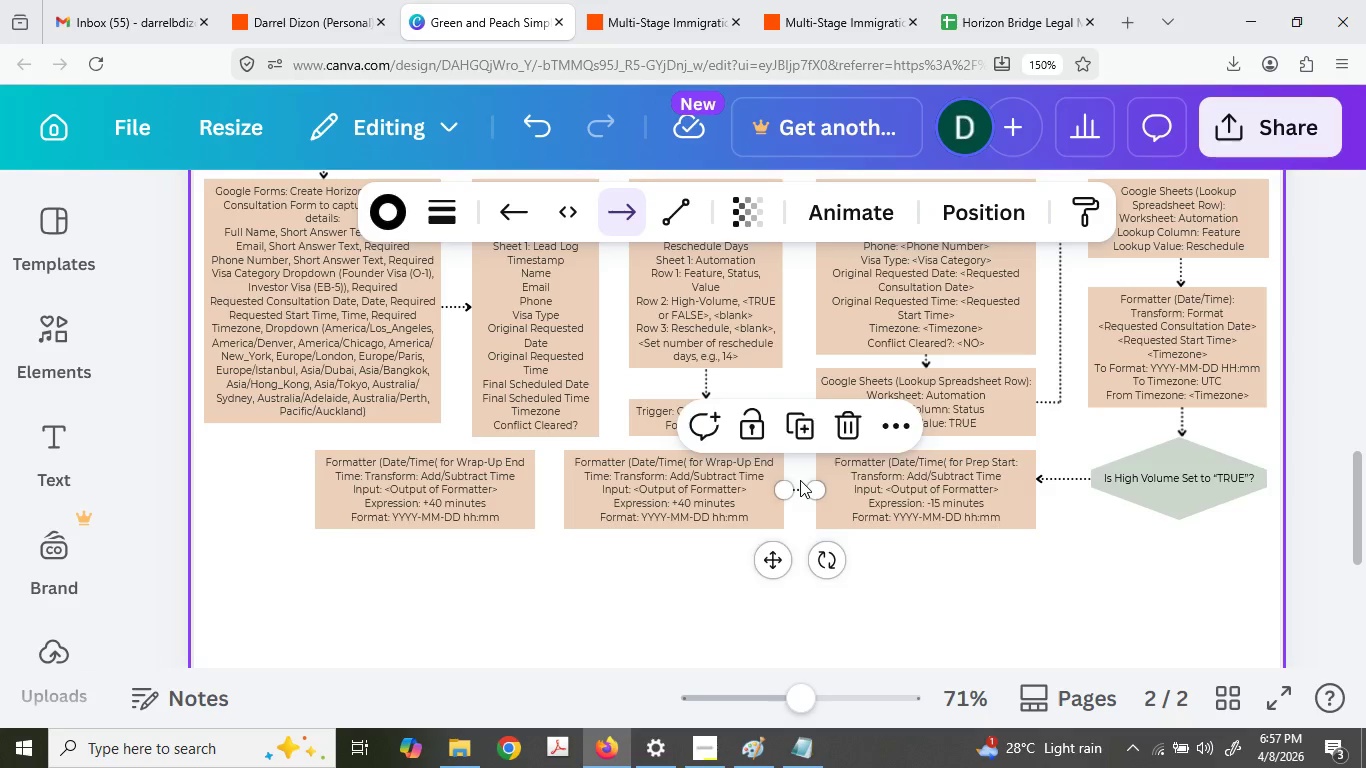 
key(Control+V)
 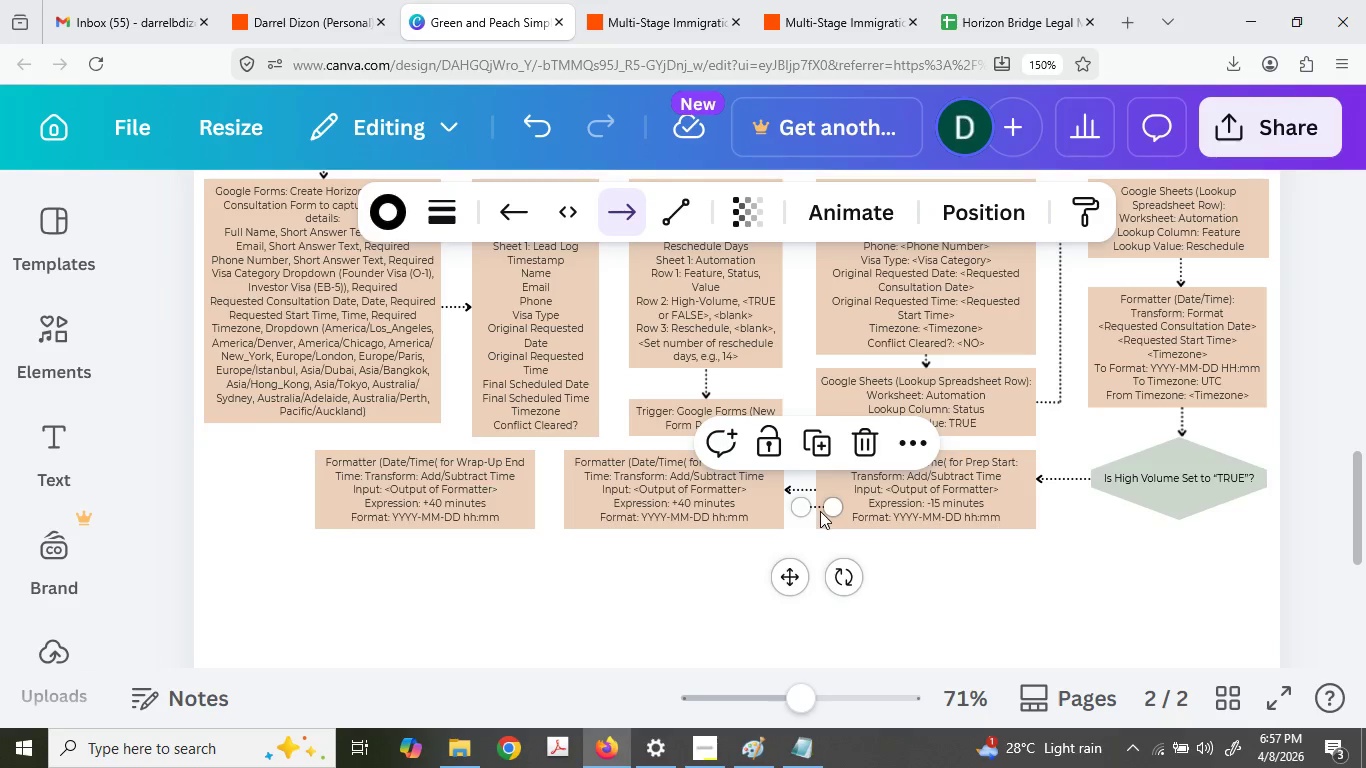 
left_click_drag(start_coordinate=[820, 511], to_coordinate=[557, 491])
 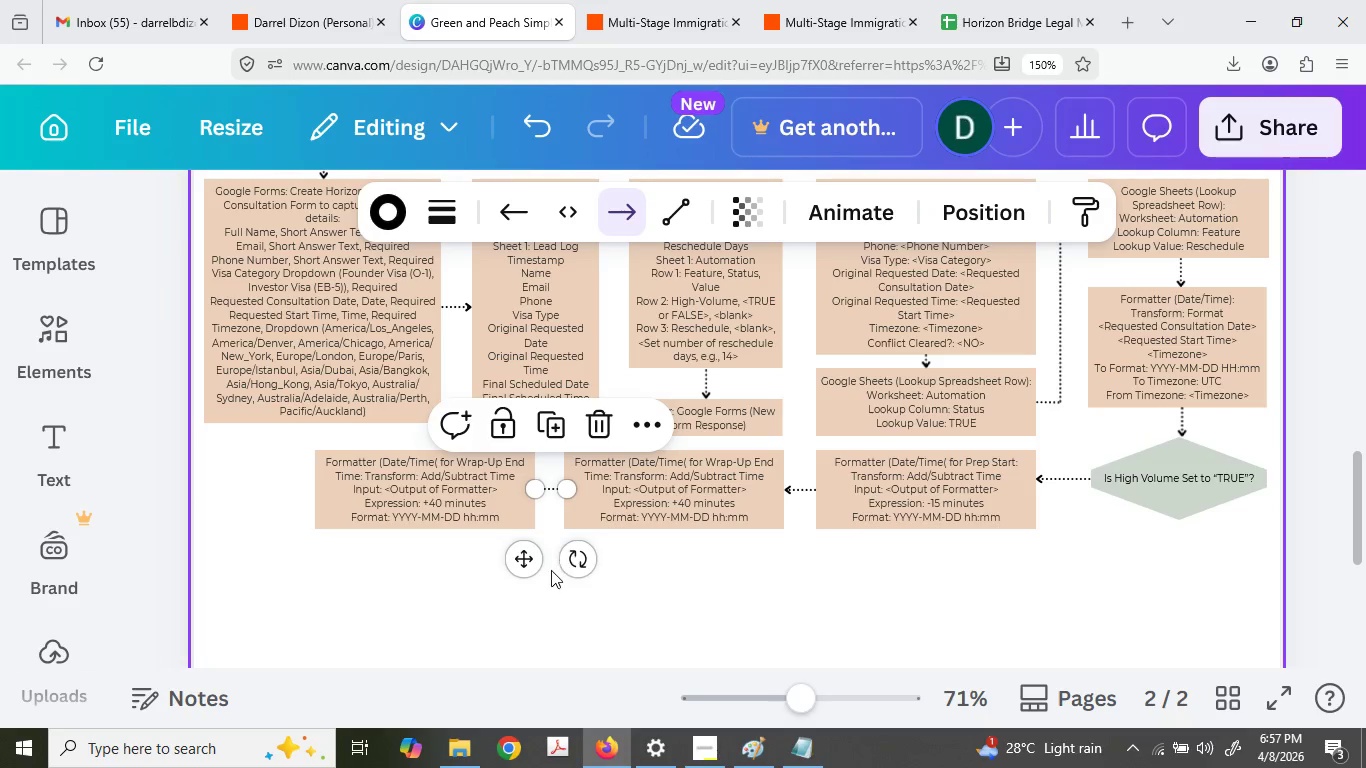 
left_click([551, 570])
 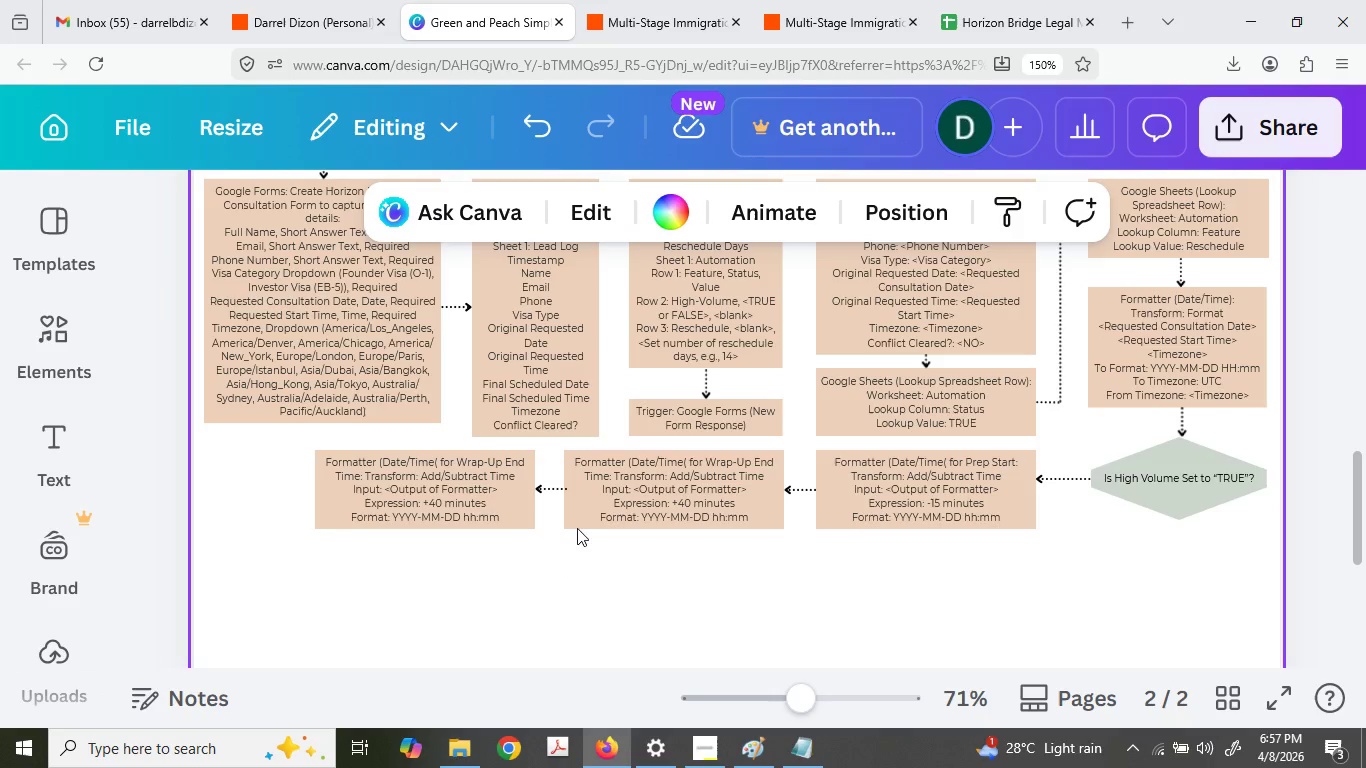 
hold_key(key=ControlLeft, duration=0.39)
 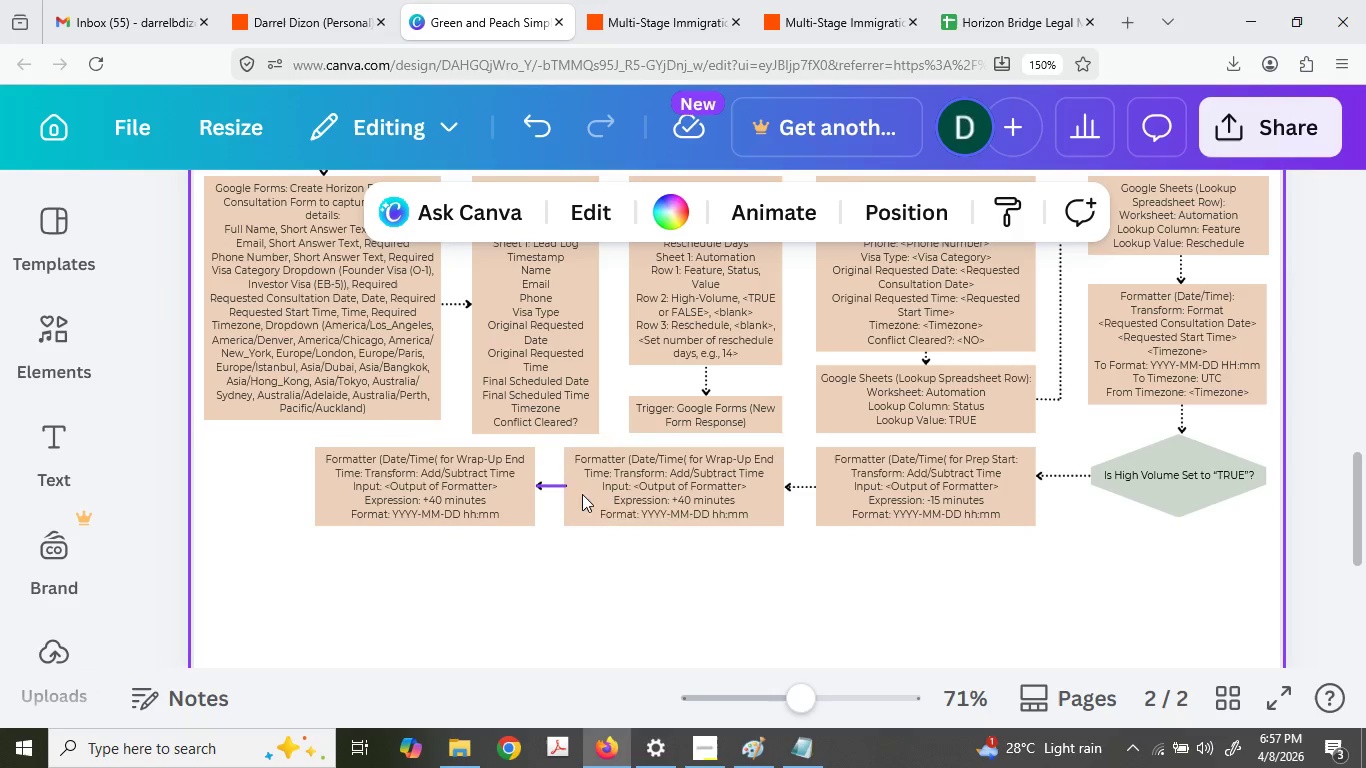 
hold_key(key=ControlLeft, duration=0.45)
 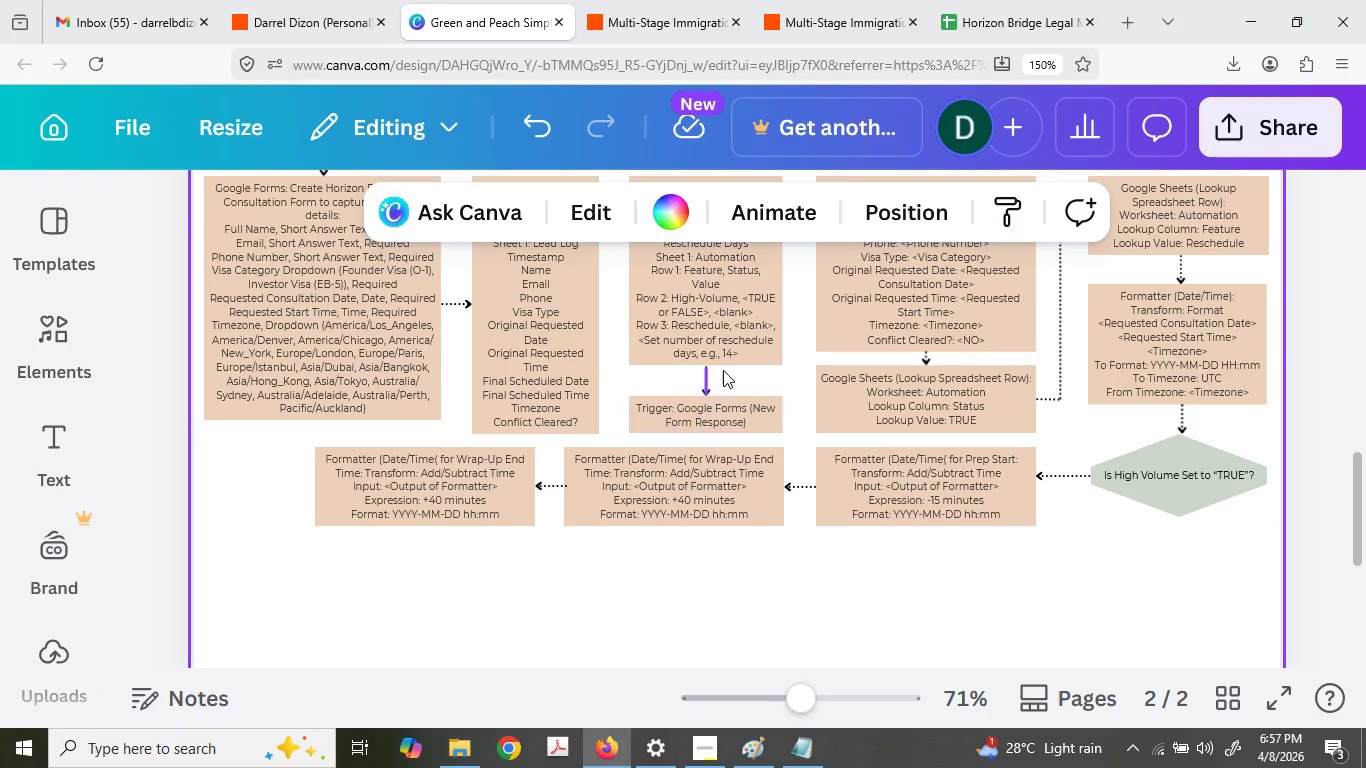 
scroll: coordinate [559, 511], scroll_direction: up, amount: 3.0
 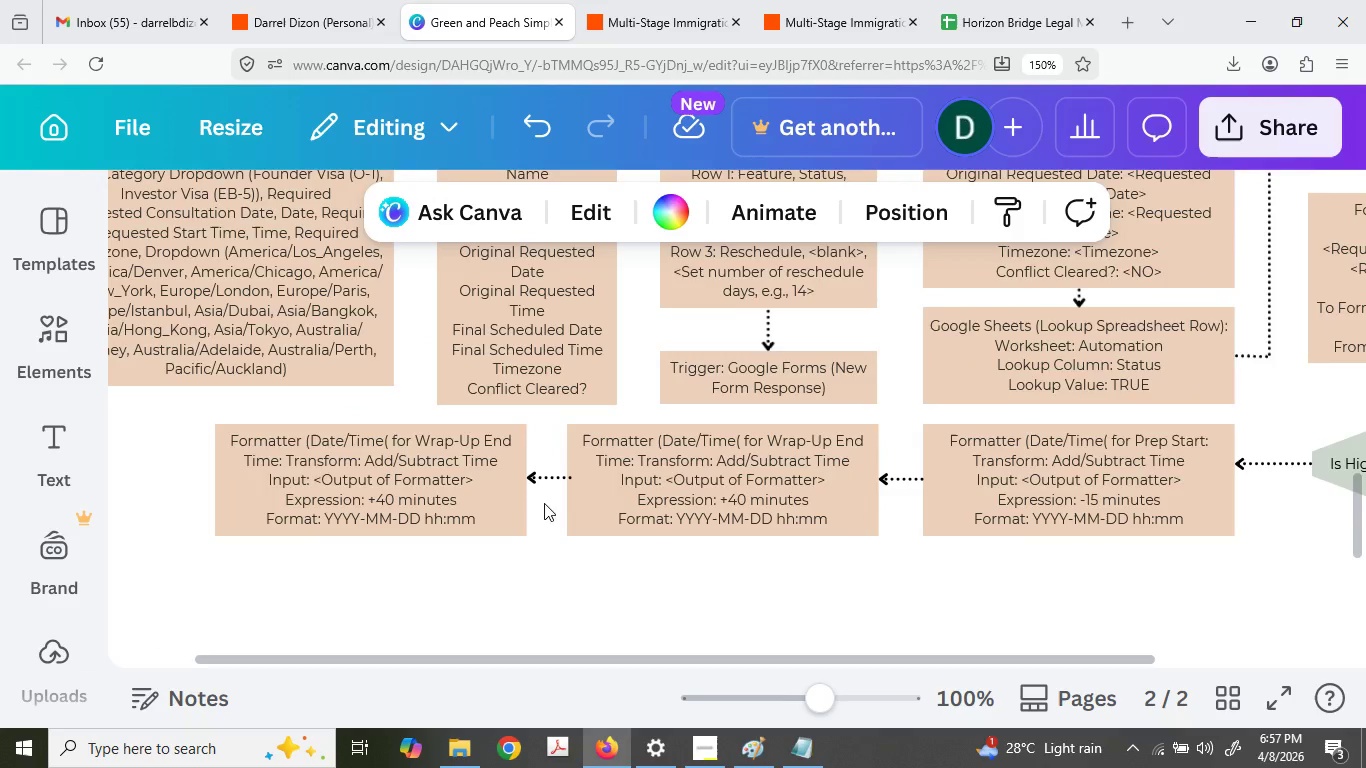 
scroll: coordinate [546, 503], scroll_direction: down, amount: 2.0
 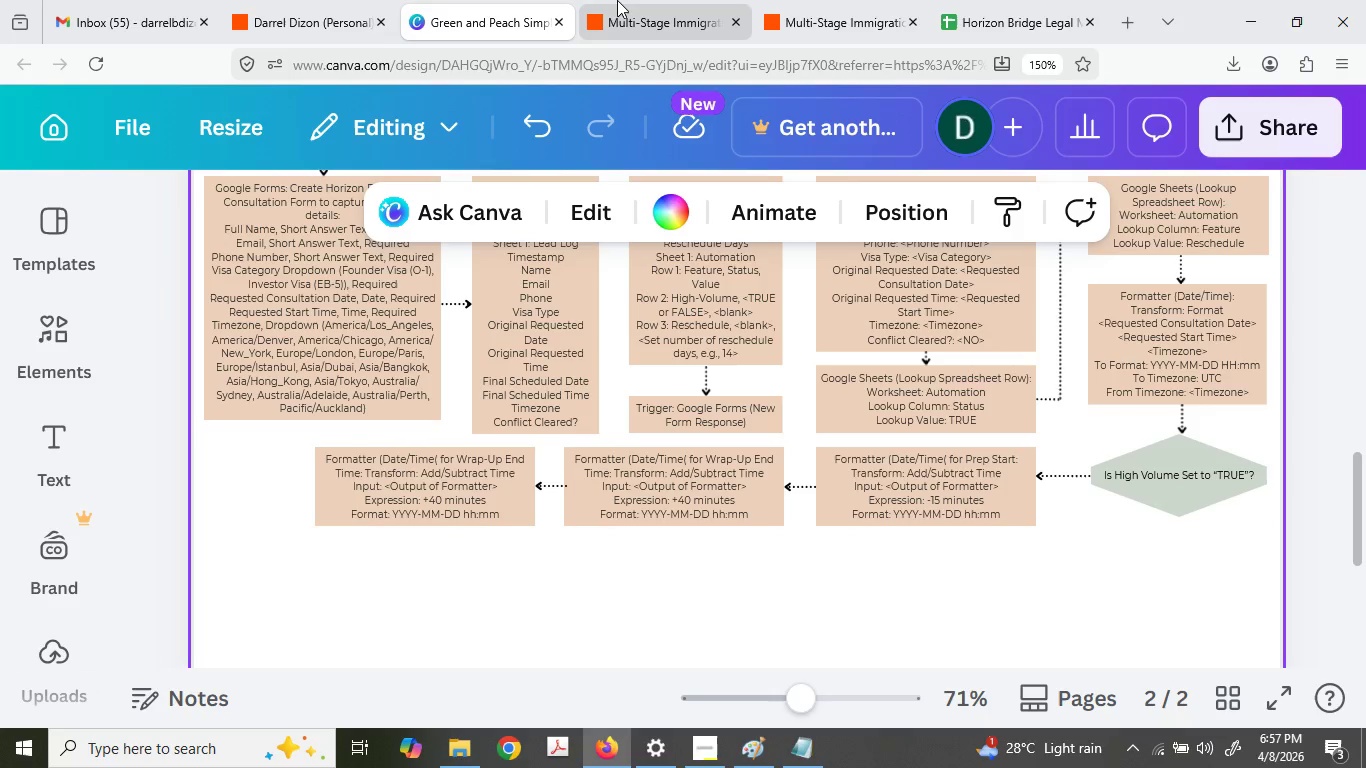 
left_click([622, 0])
 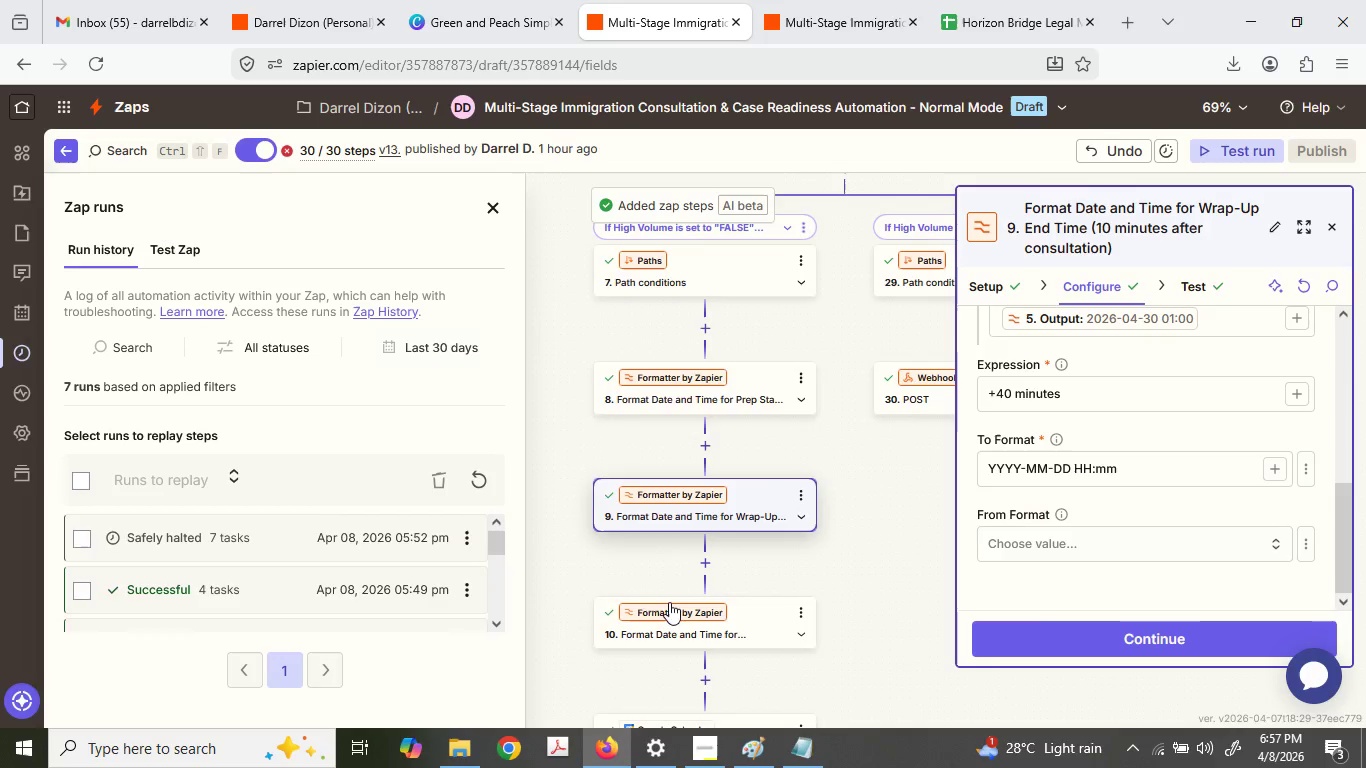 
left_click([733, 489])
 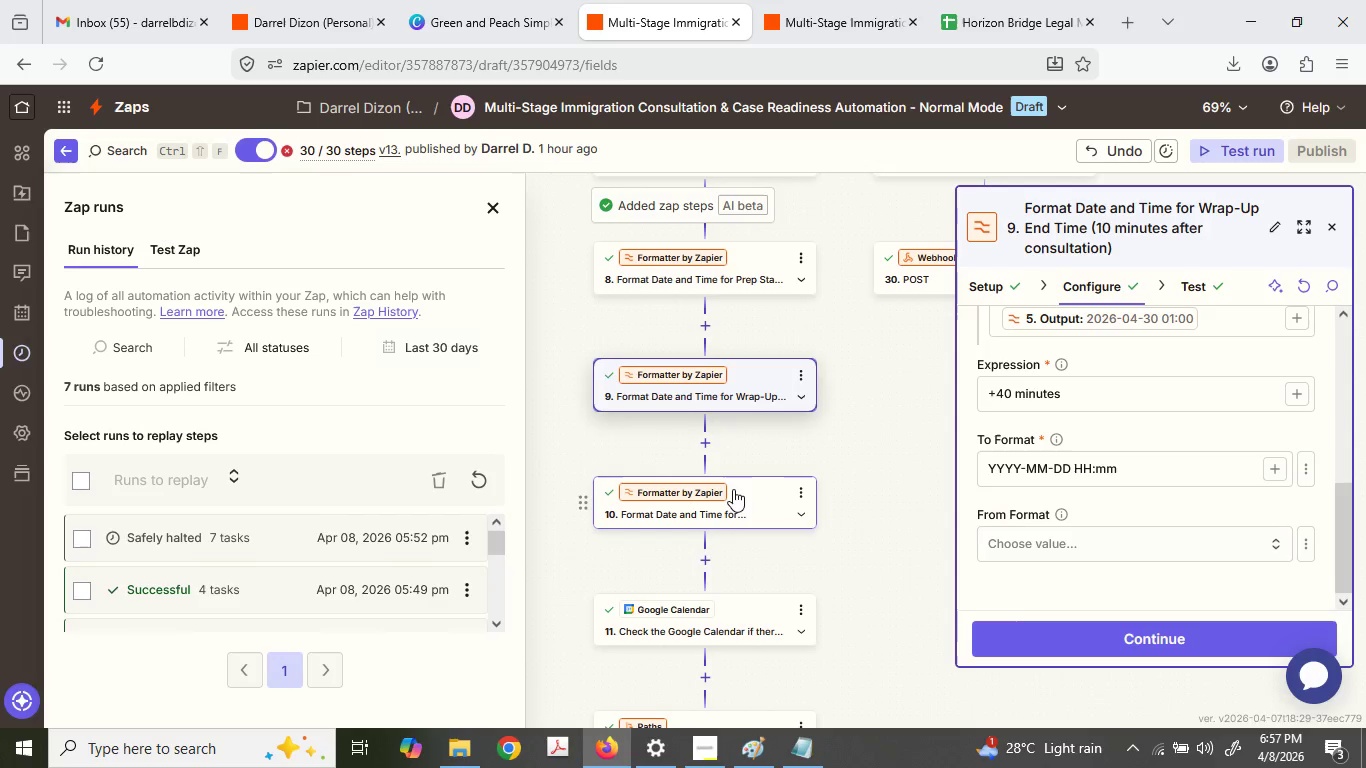 
scroll: coordinate [669, 602], scroll_direction: down, amount: 2.0
 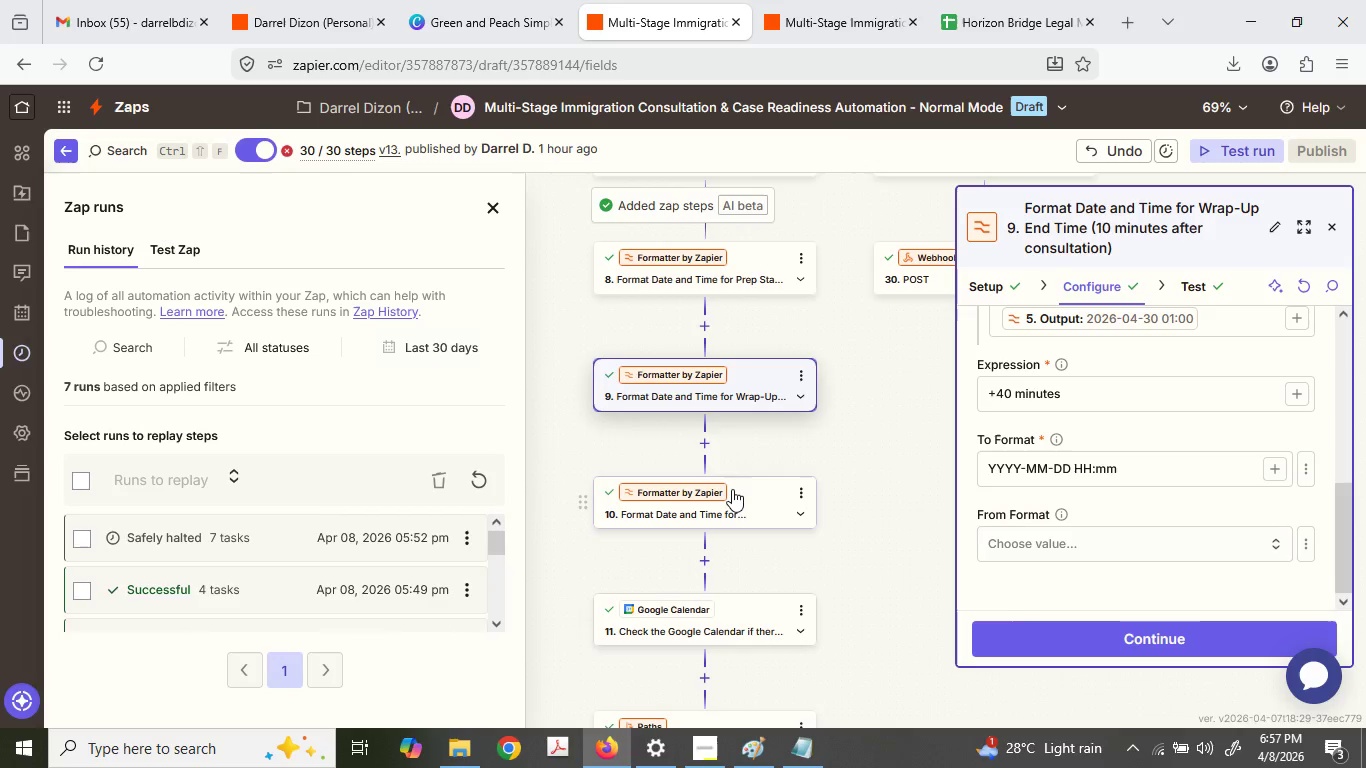 
left_click([733, 489])
 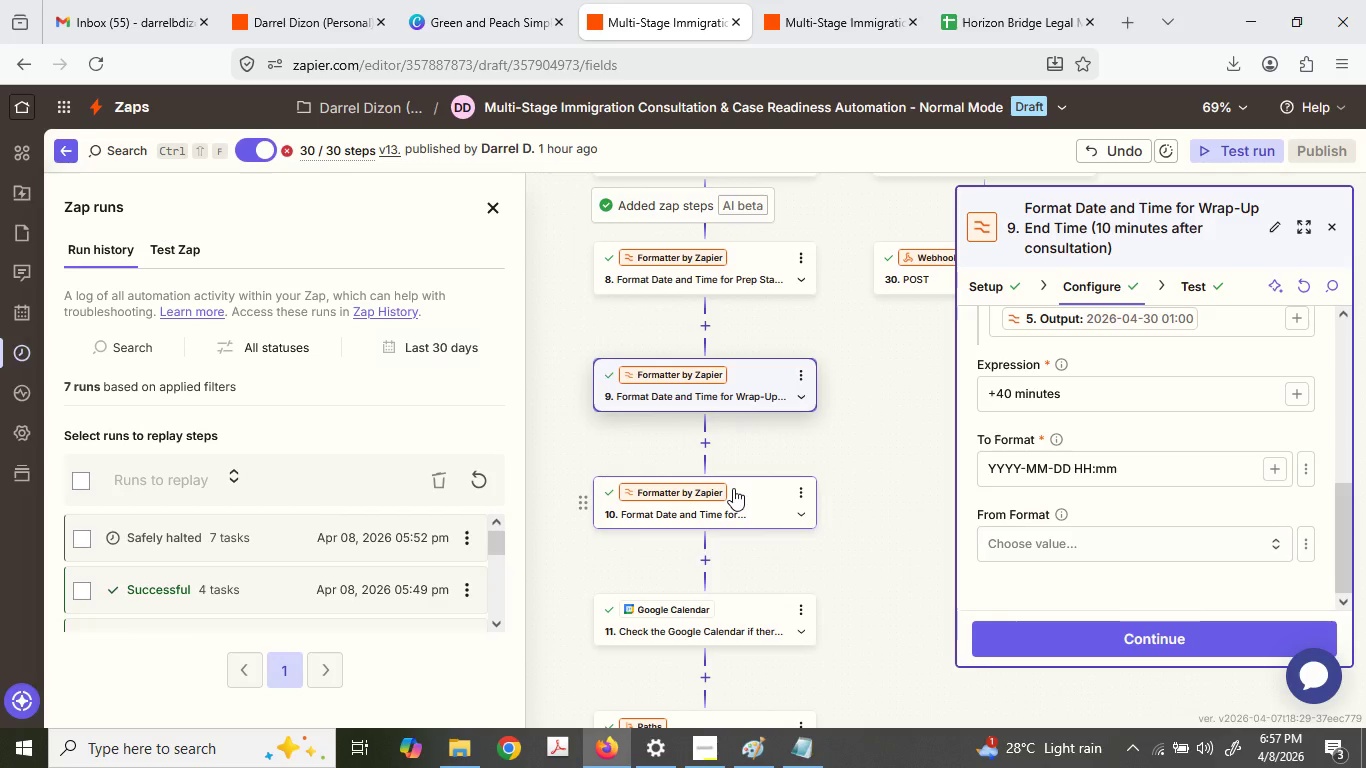 
left_click([747, 446])
 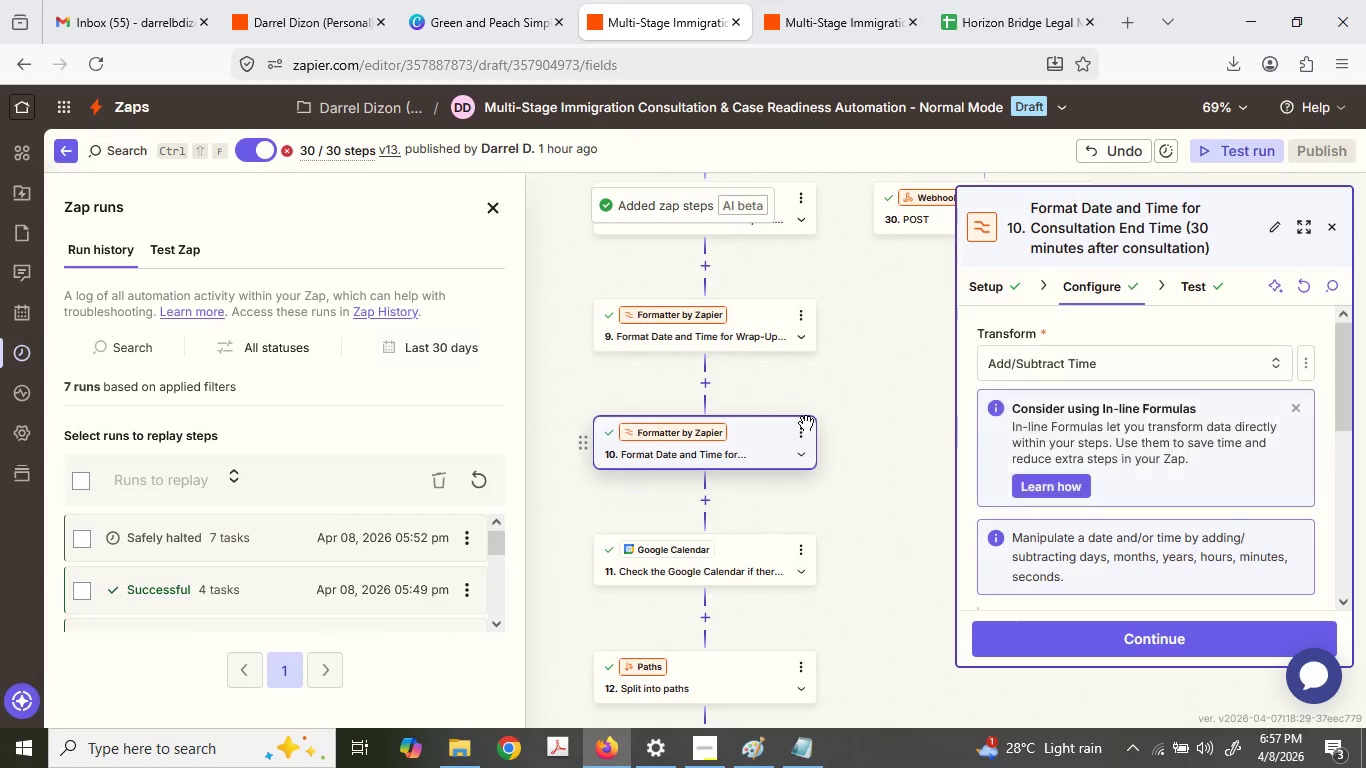 
scroll: coordinate [807, 423], scroll_direction: down, amount: 2.0
 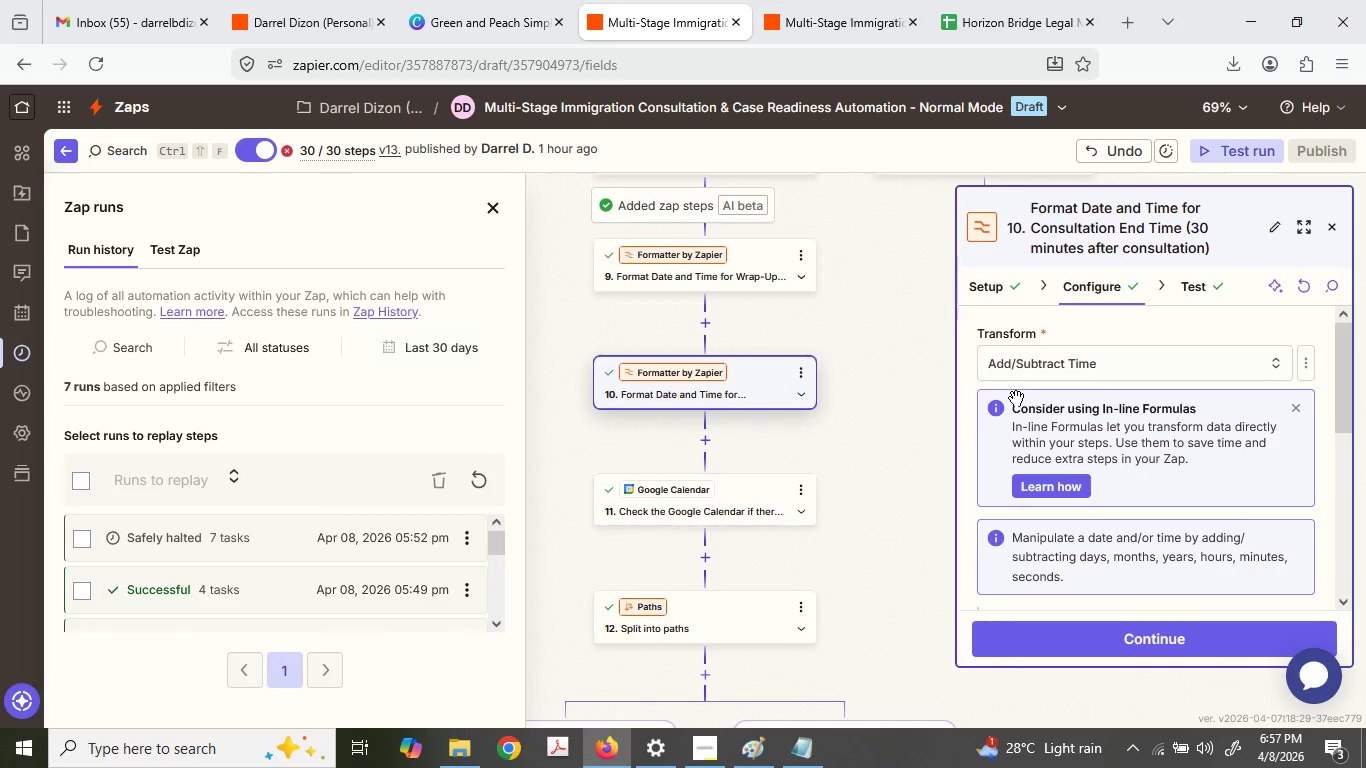 
left_click([1003, 280])
 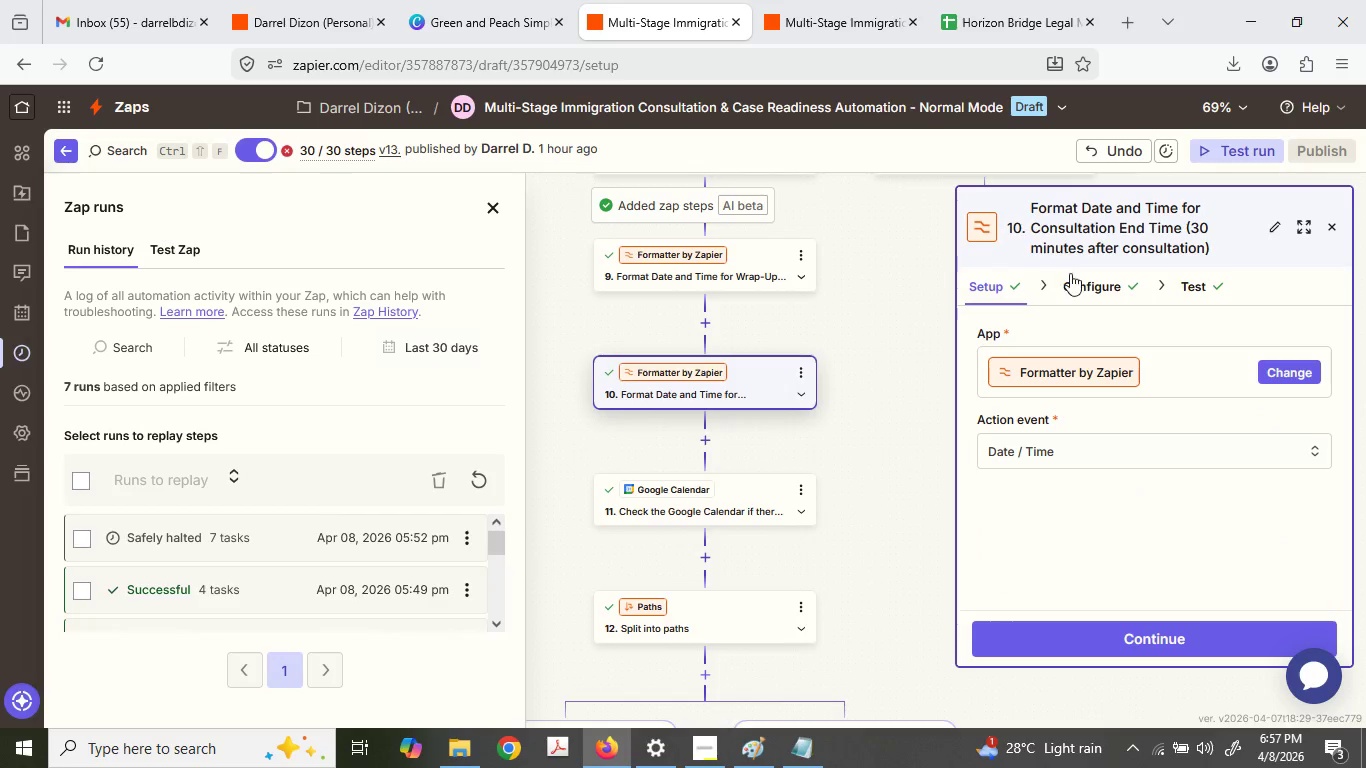 
left_click([1074, 274])
 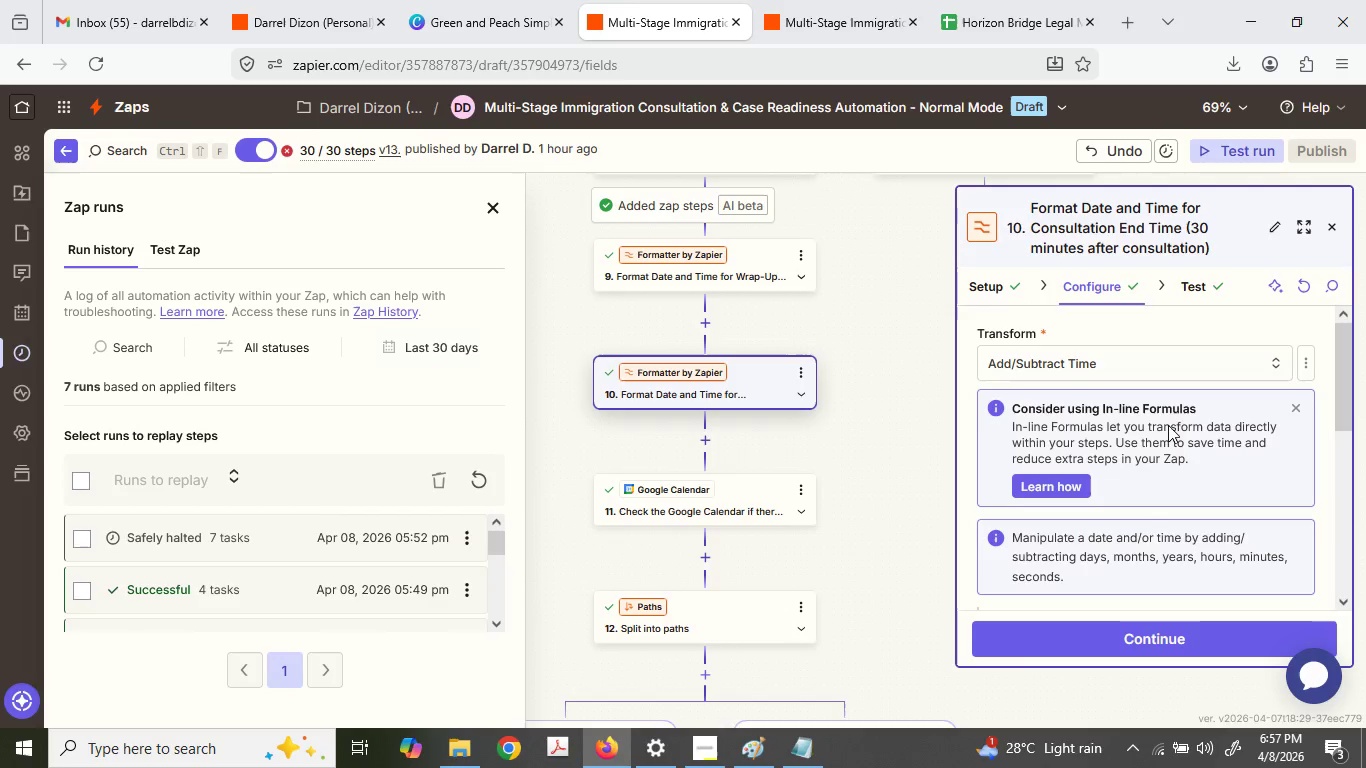 
scroll: coordinate [1171, 417], scroll_direction: down, amount: 2.0
 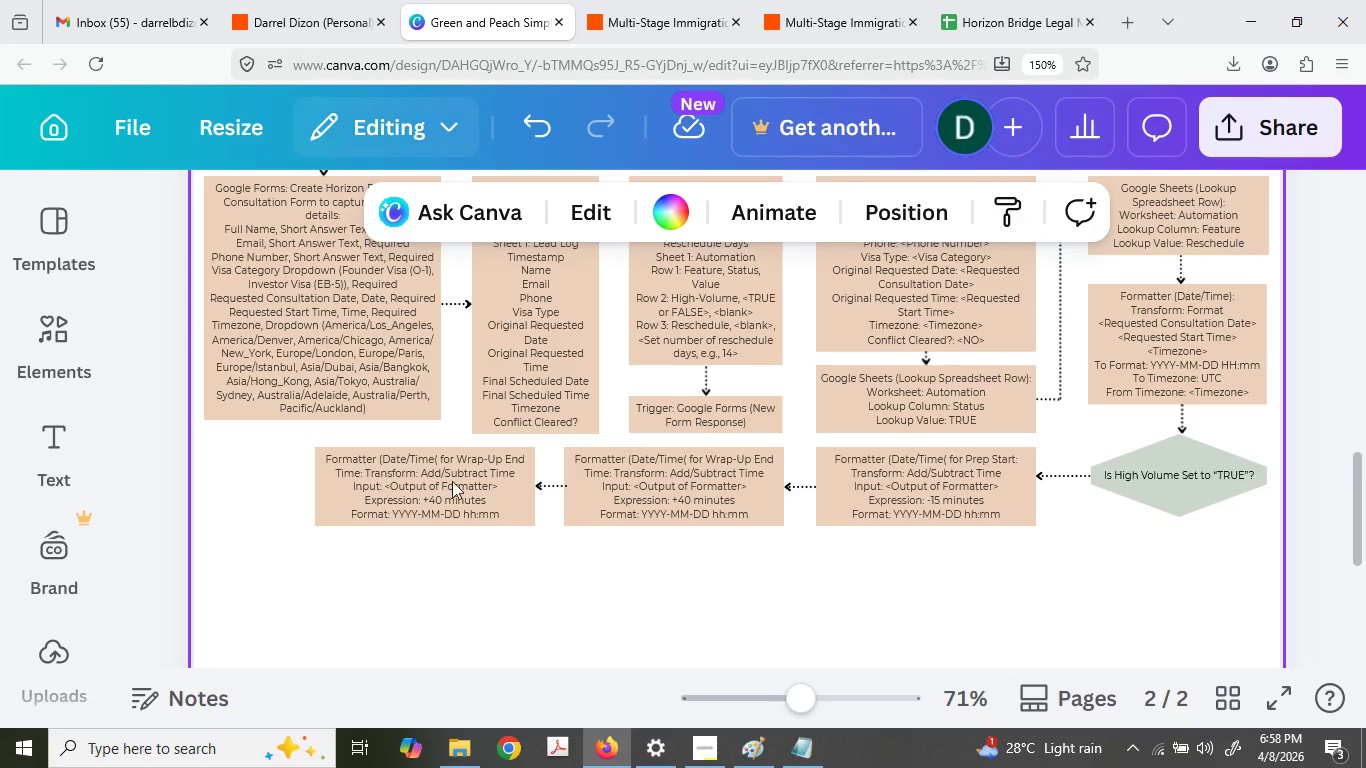 
double_click([450, 498])
 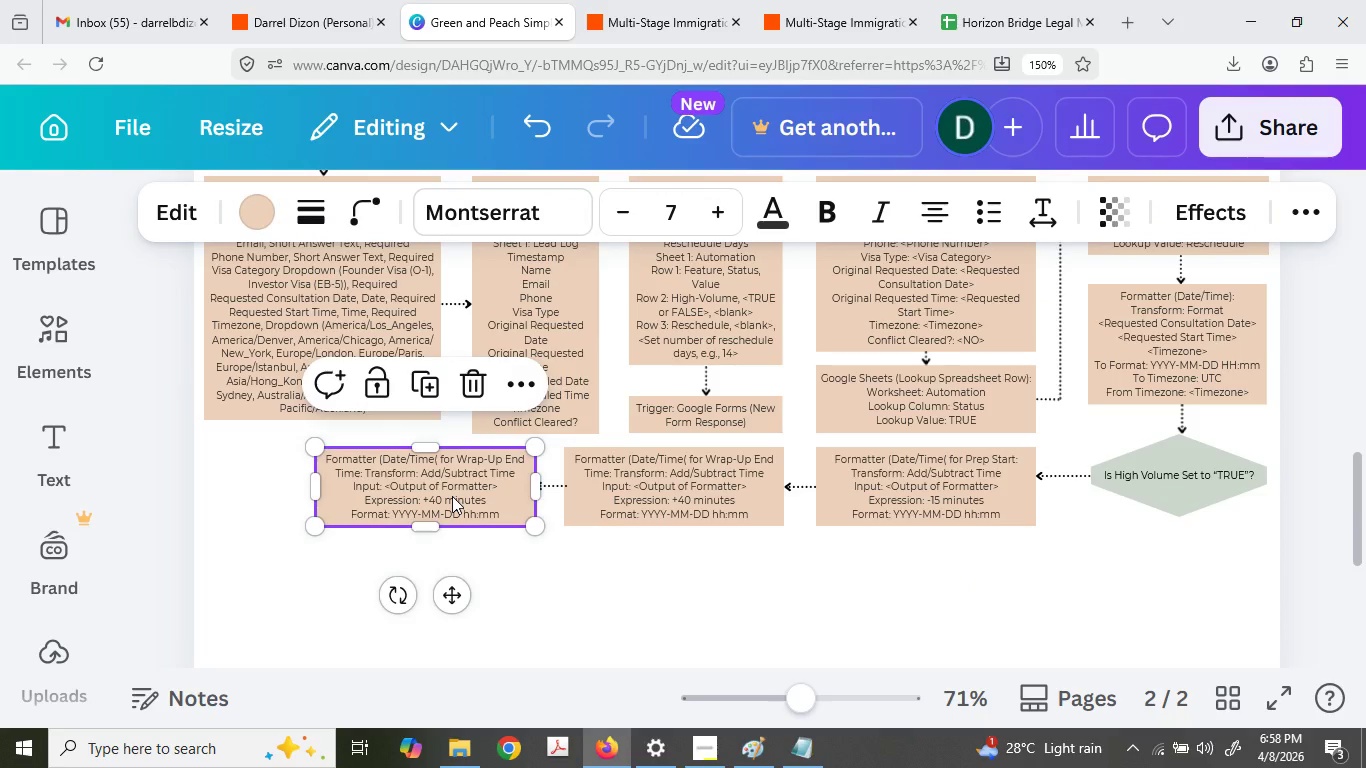 
double_click([452, 496])
 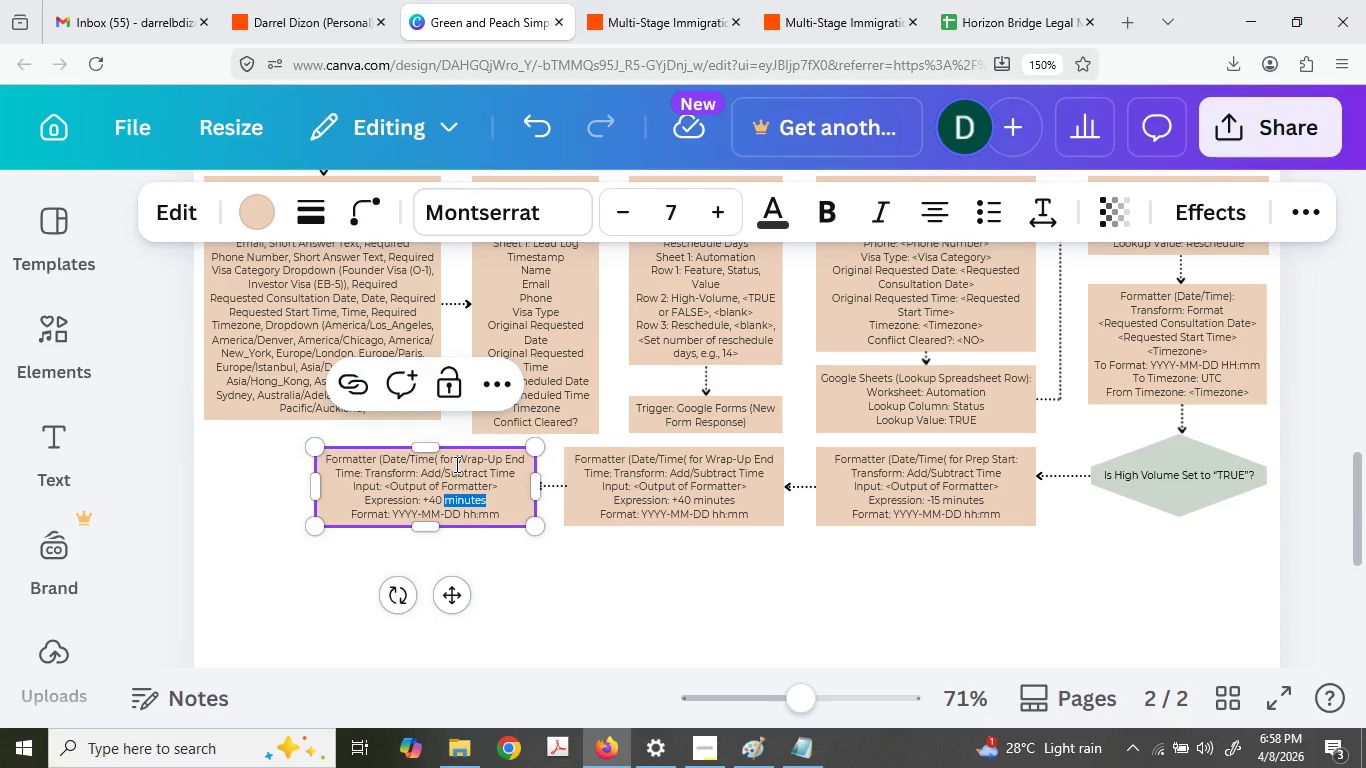 
left_click_drag(start_coordinate=[458, 464], to_coordinate=[503, 462])
 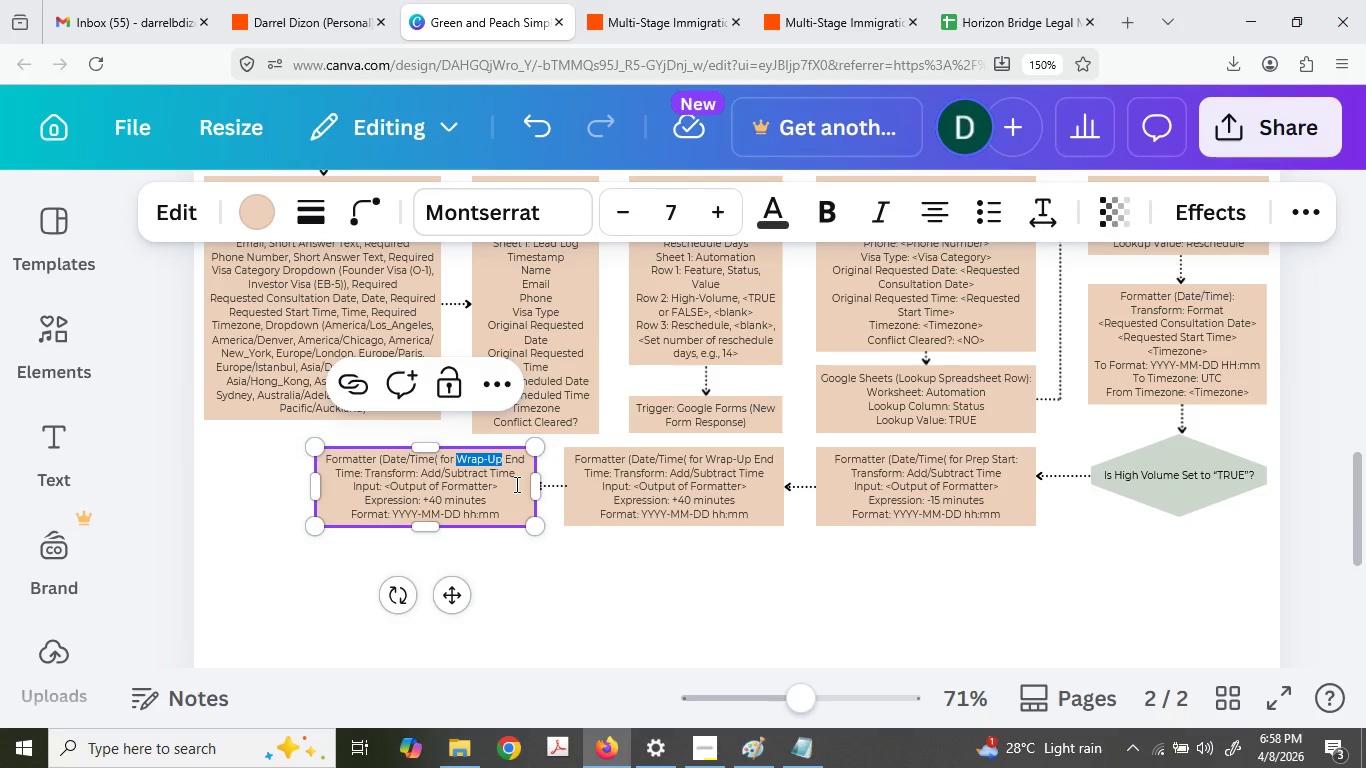 
type(Consultation)
 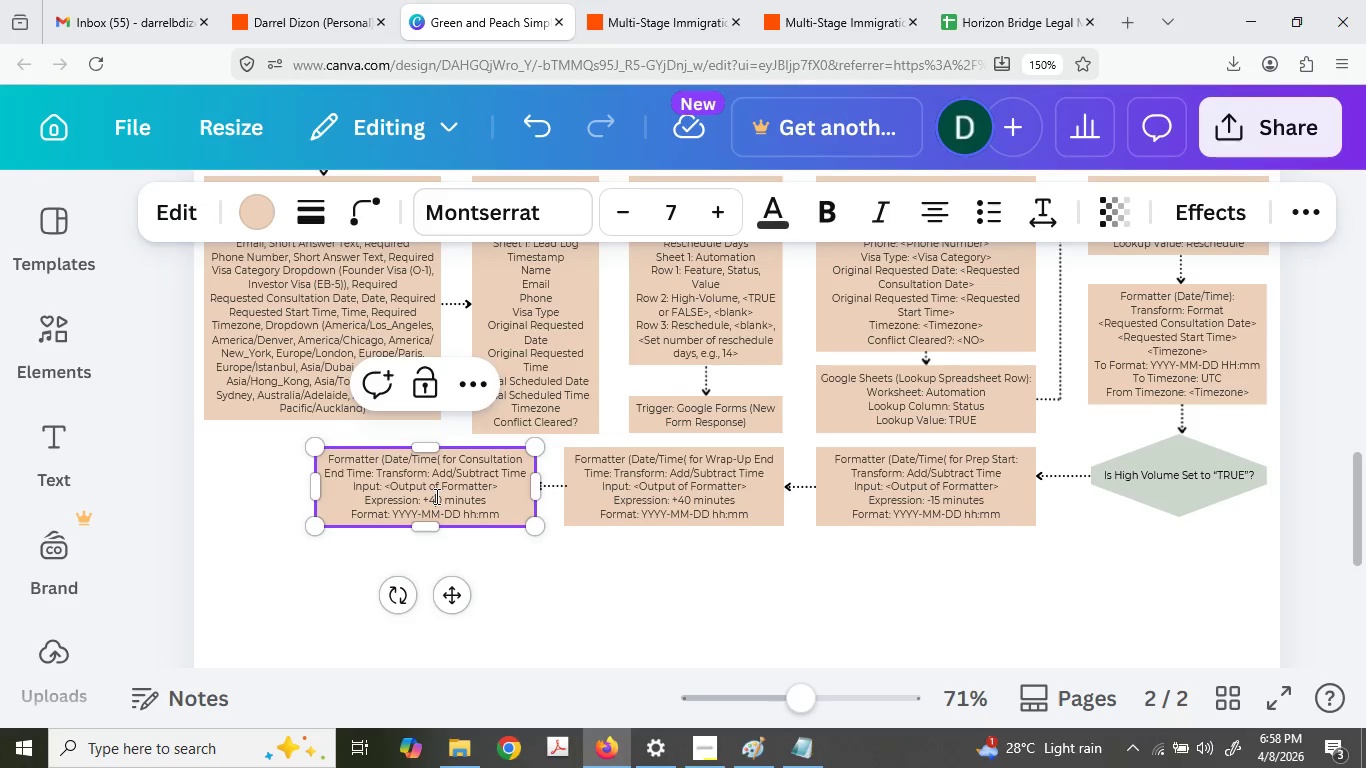 
key(Backspace)
 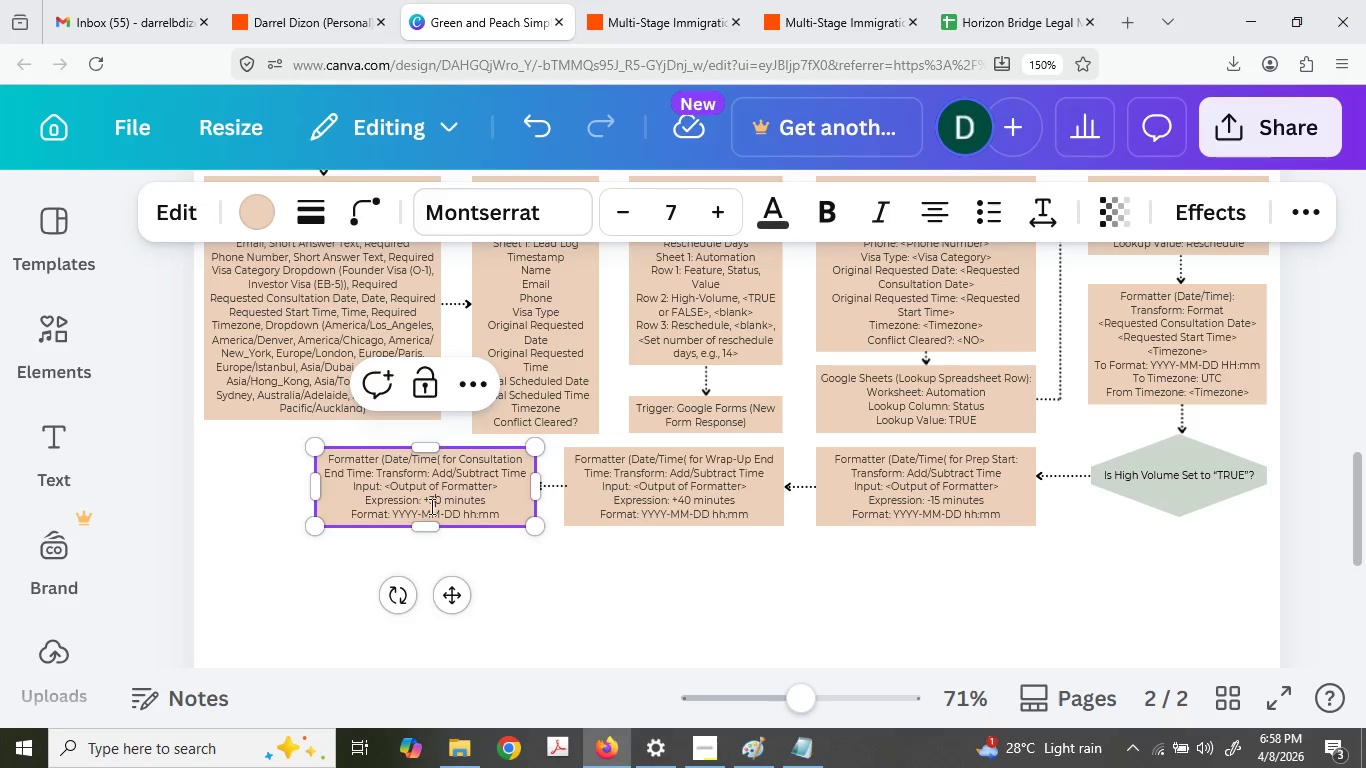 
key(3)
 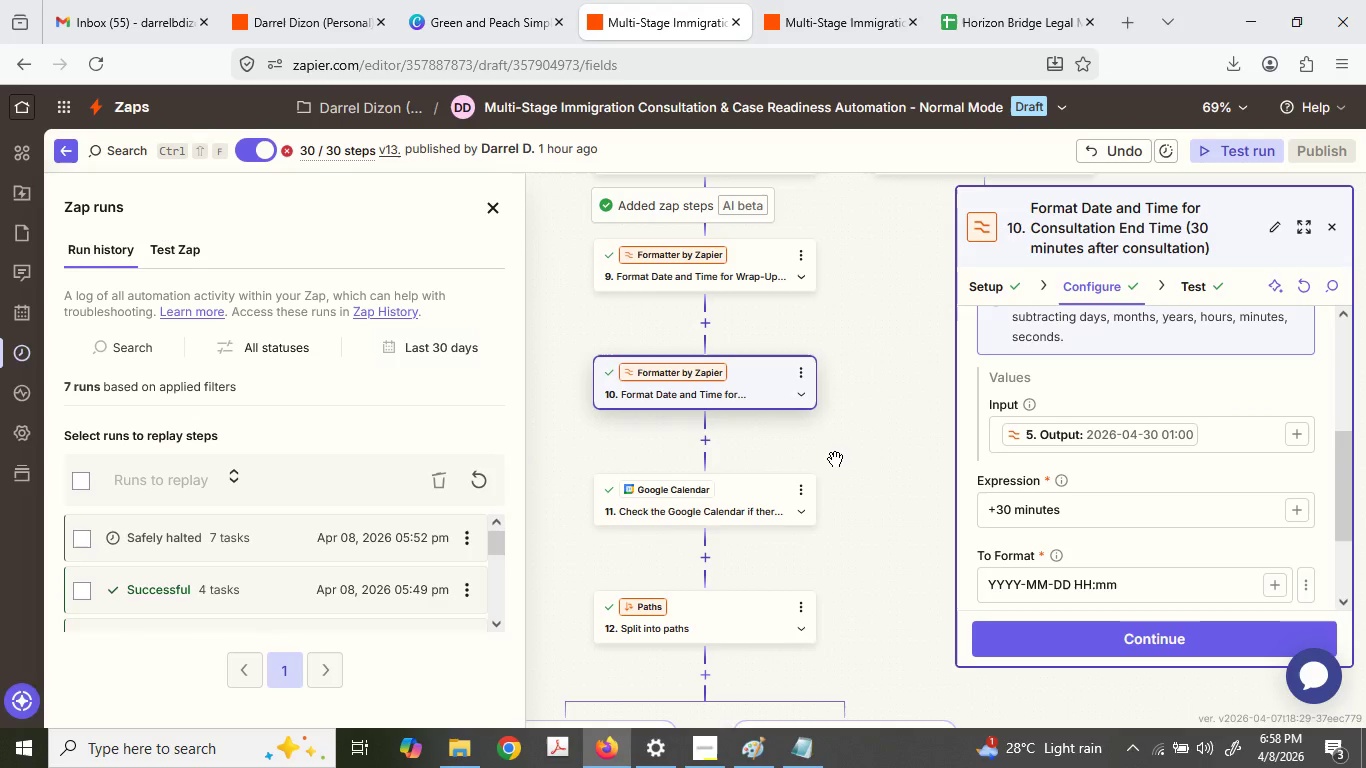 
left_click([732, 485])
 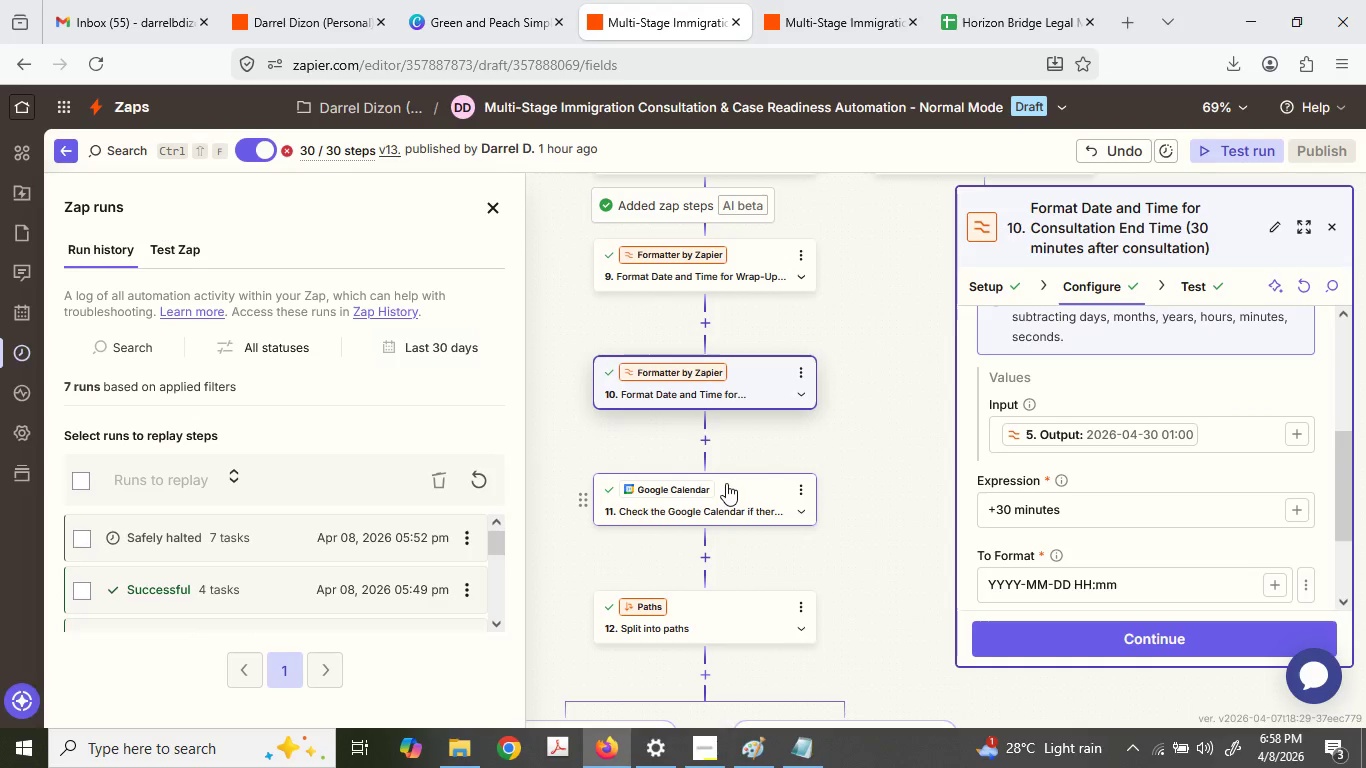 
left_click([728, 478])
 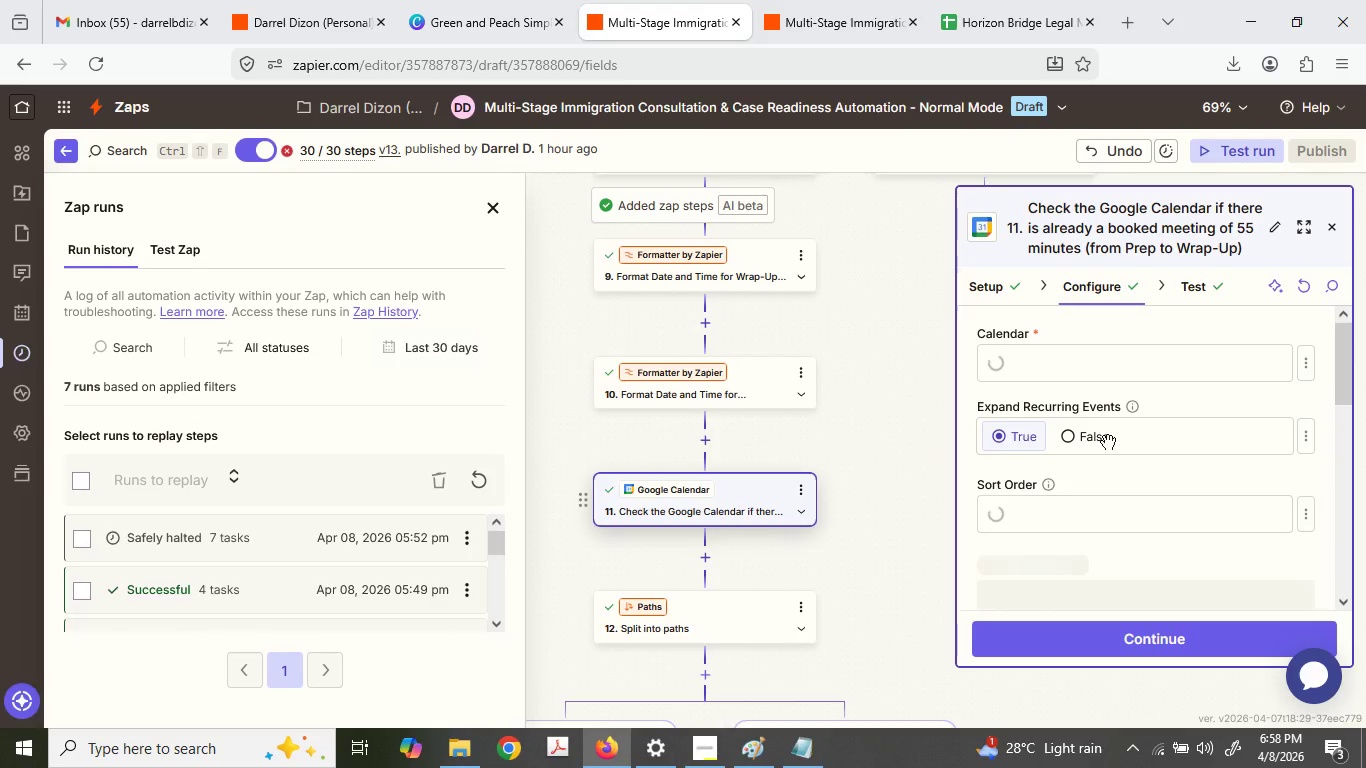 
scroll: coordinate [1108, 442], scroll_direction: down, amount: 1.0
 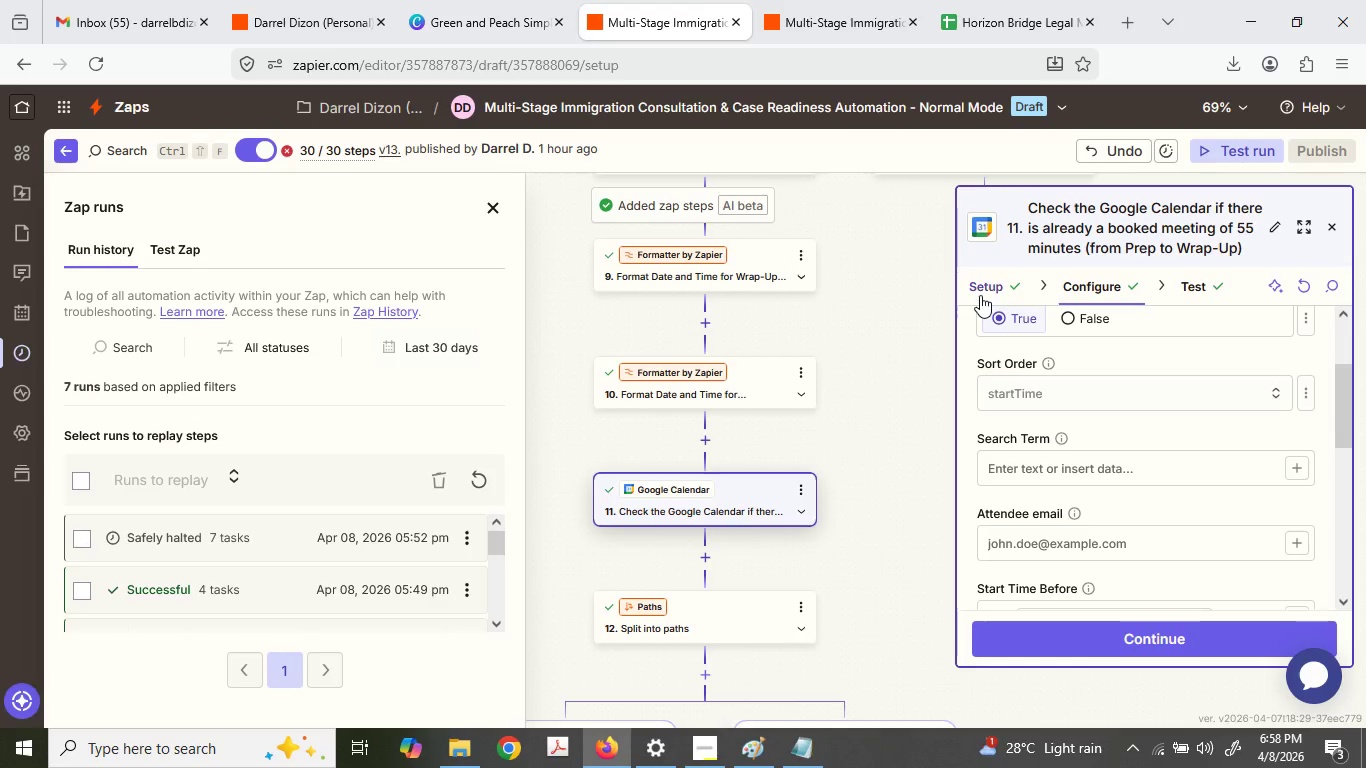 
left_click([981, 295])
 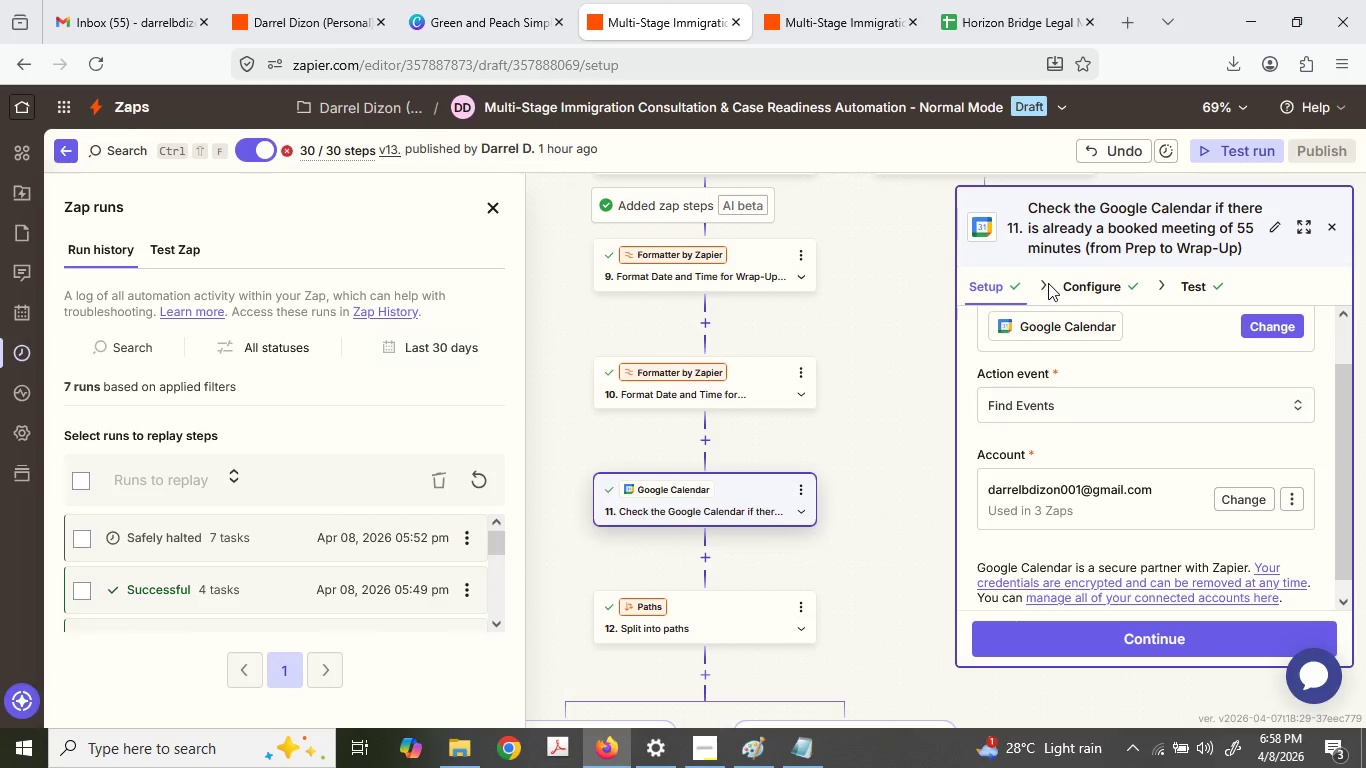 
left_click([1051, 283])
 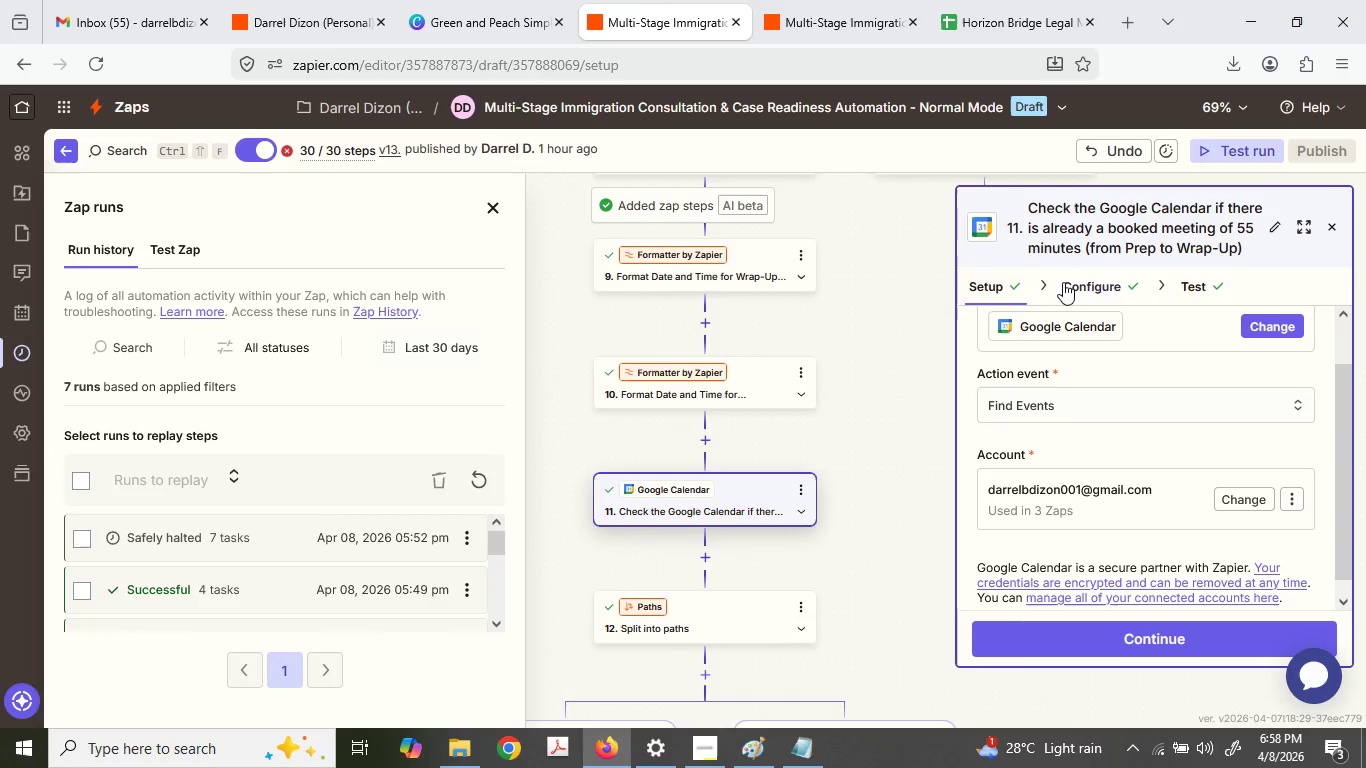 
double_click([1063, 282])
 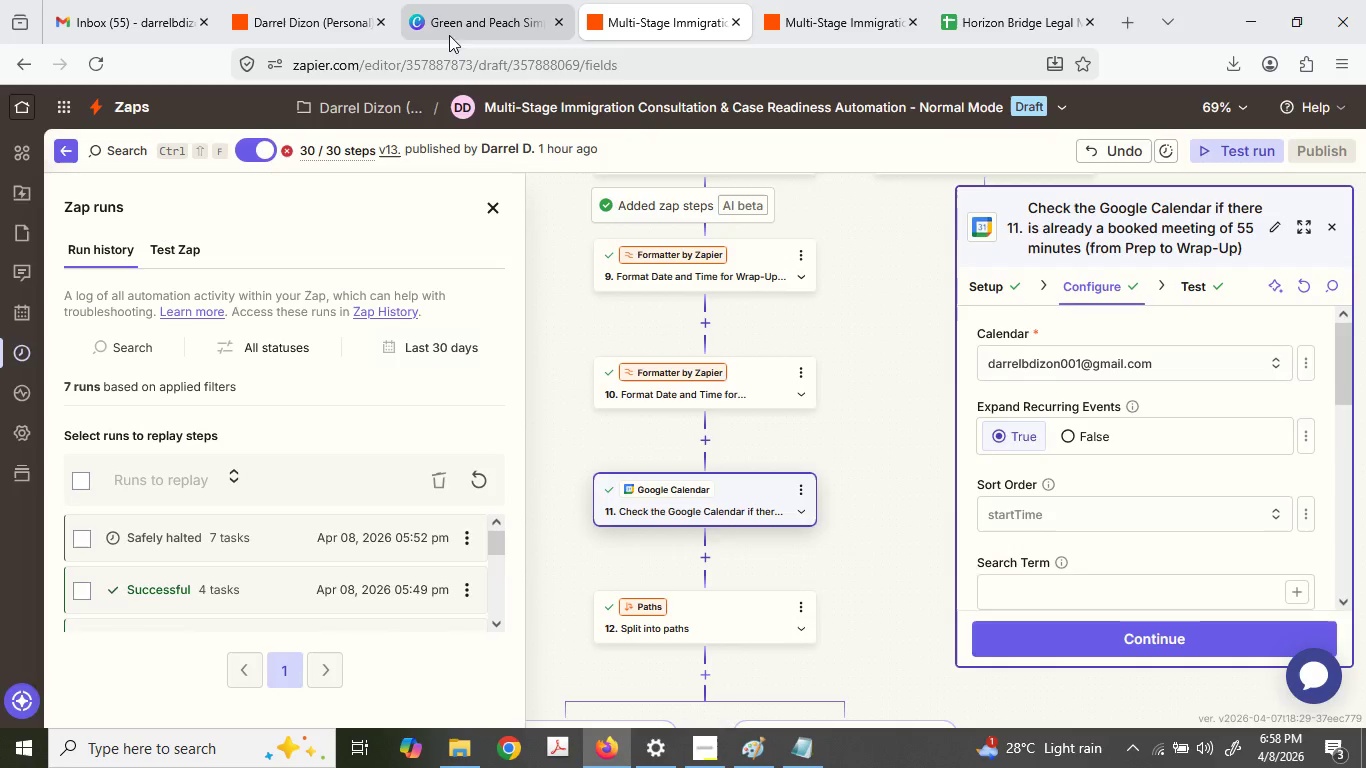 
left_click_drag(start_coordinate=[437, 0], to_coordinate=[445, 0])
 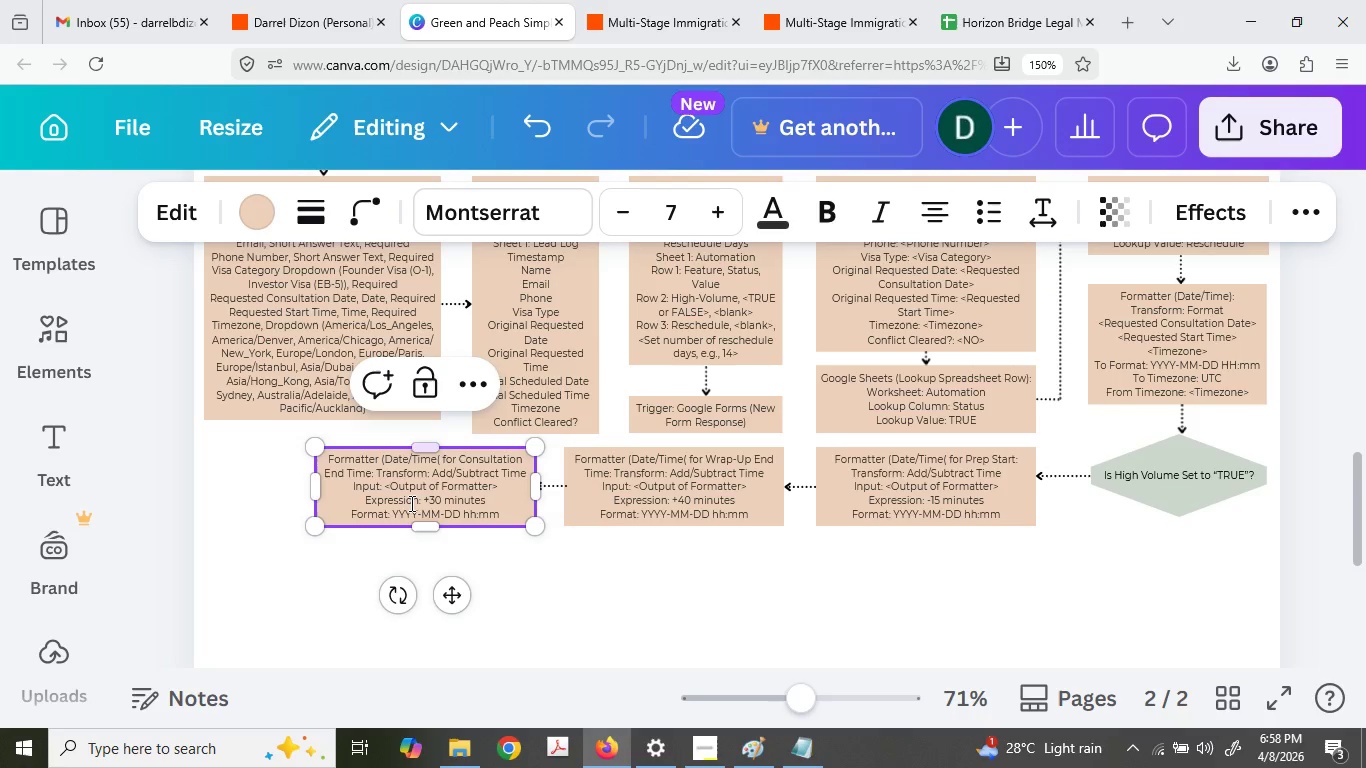 
left_click([538, 648])
 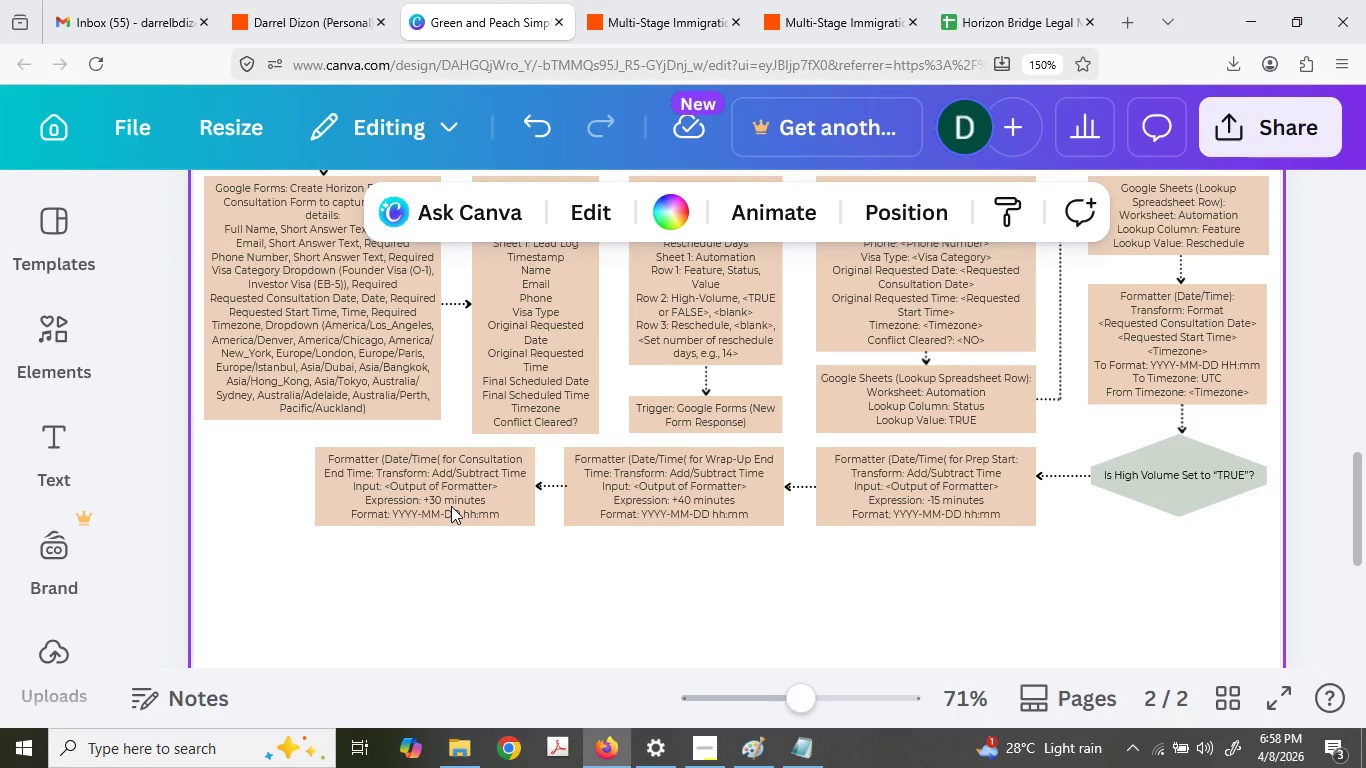 
double_click([451, 506])
 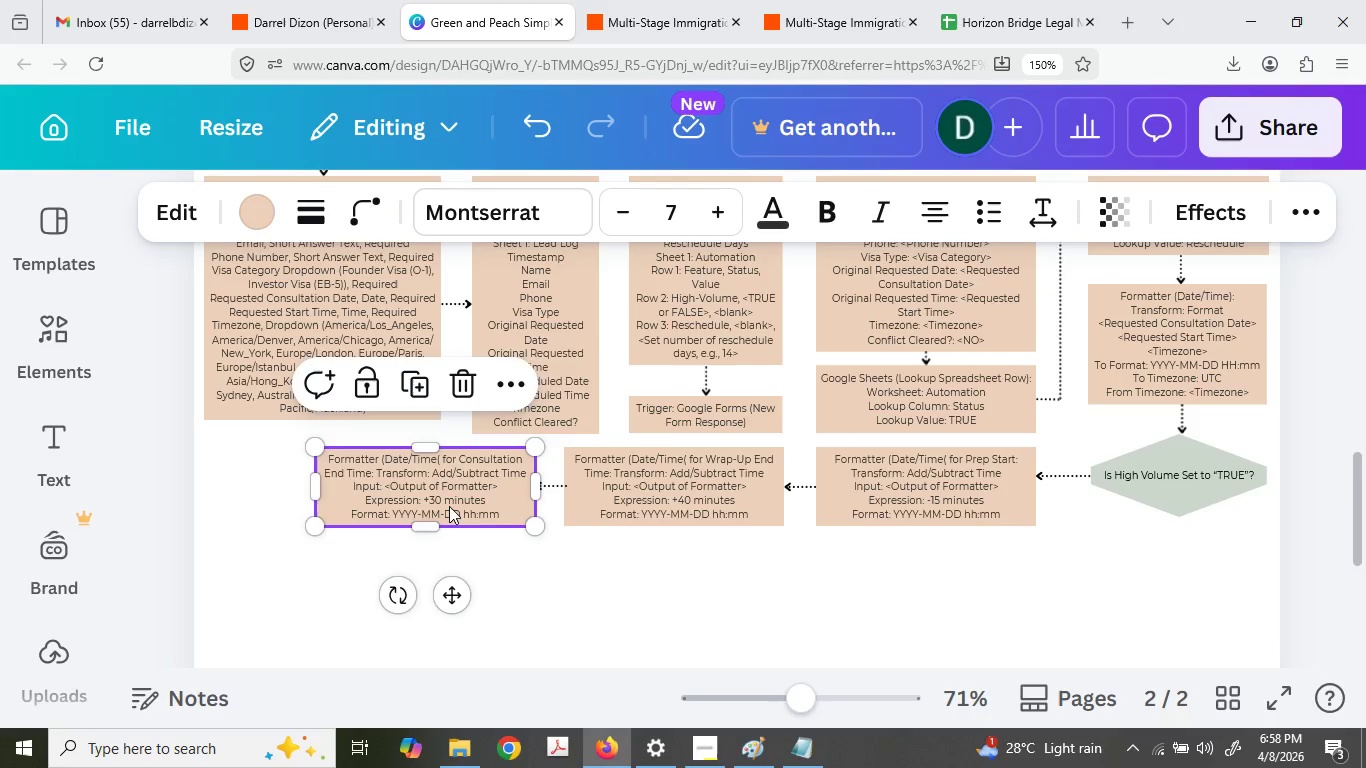 
key(Control+C)
 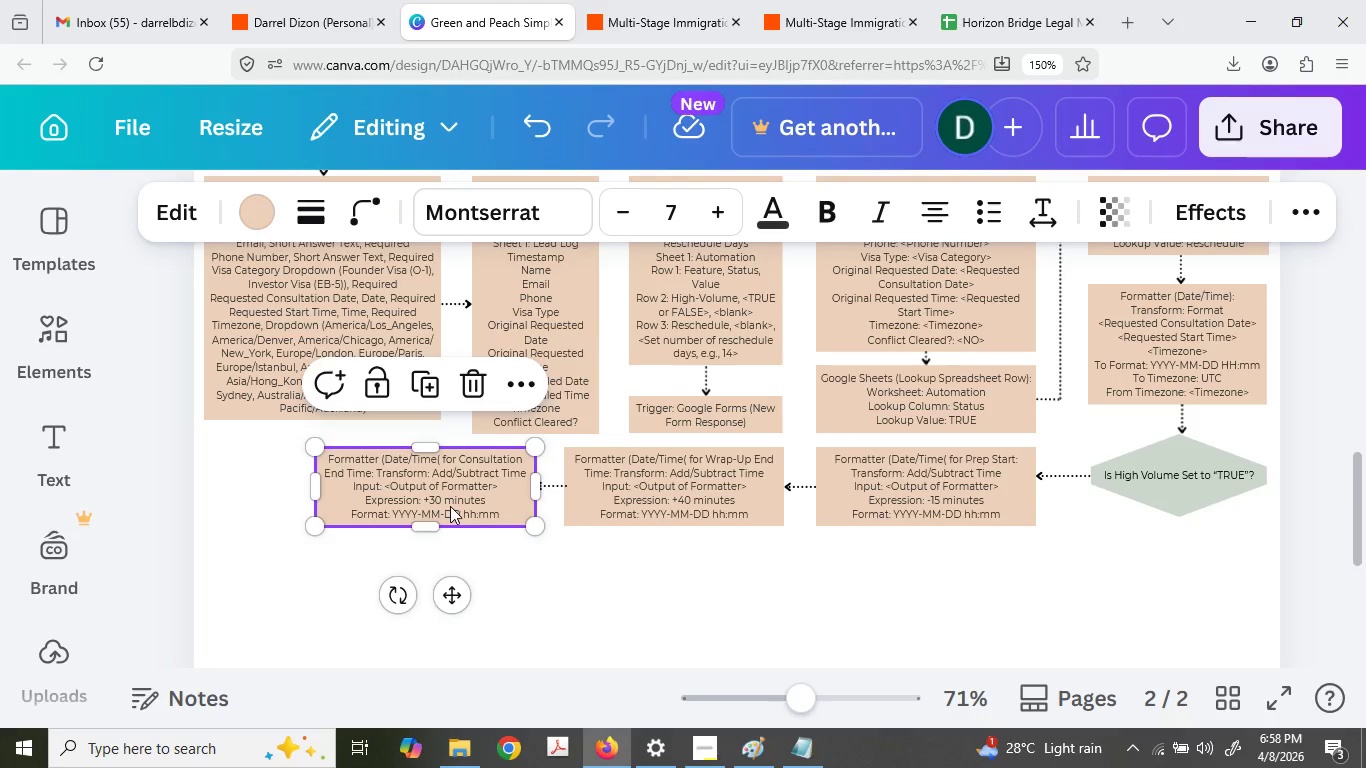 
key(Control+V)
 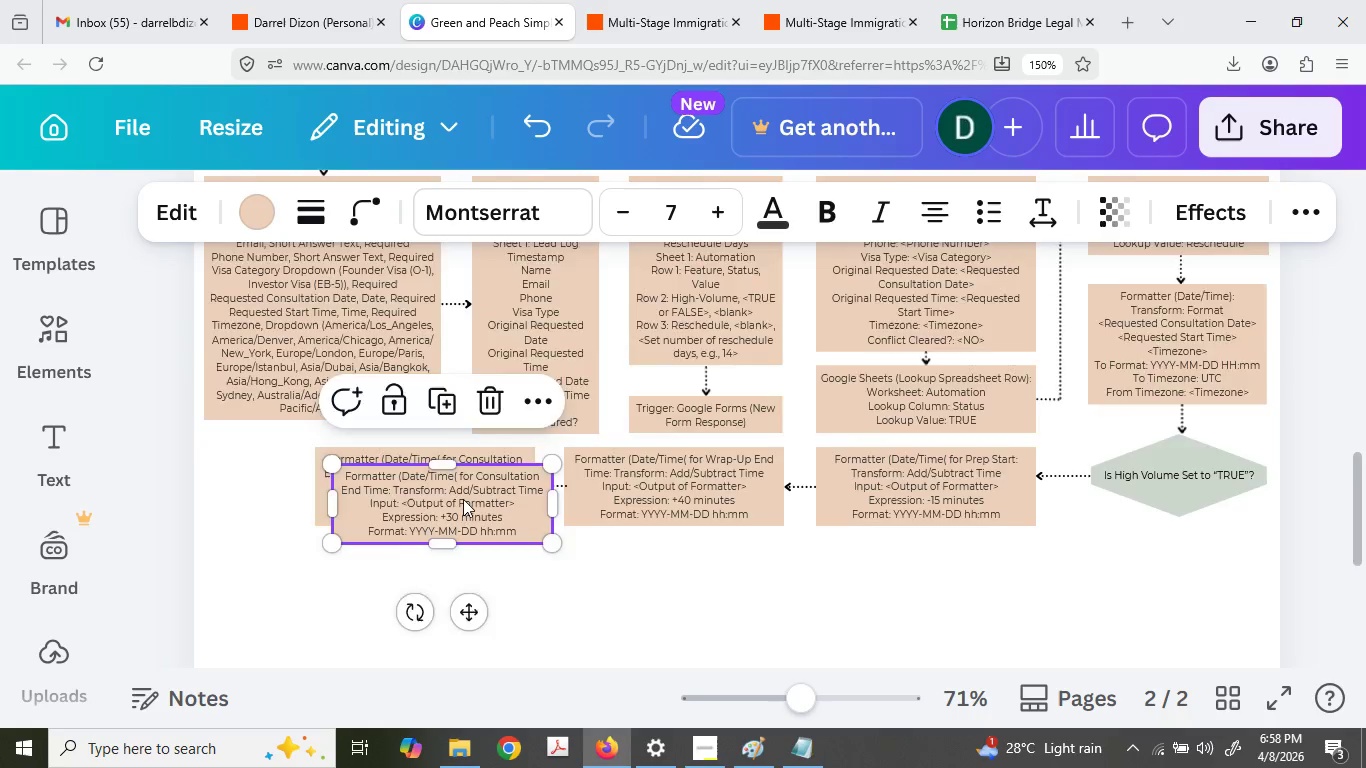 
left_click_drag(start_coordinate=[389, 317], to_coordinate=[270, 414])
 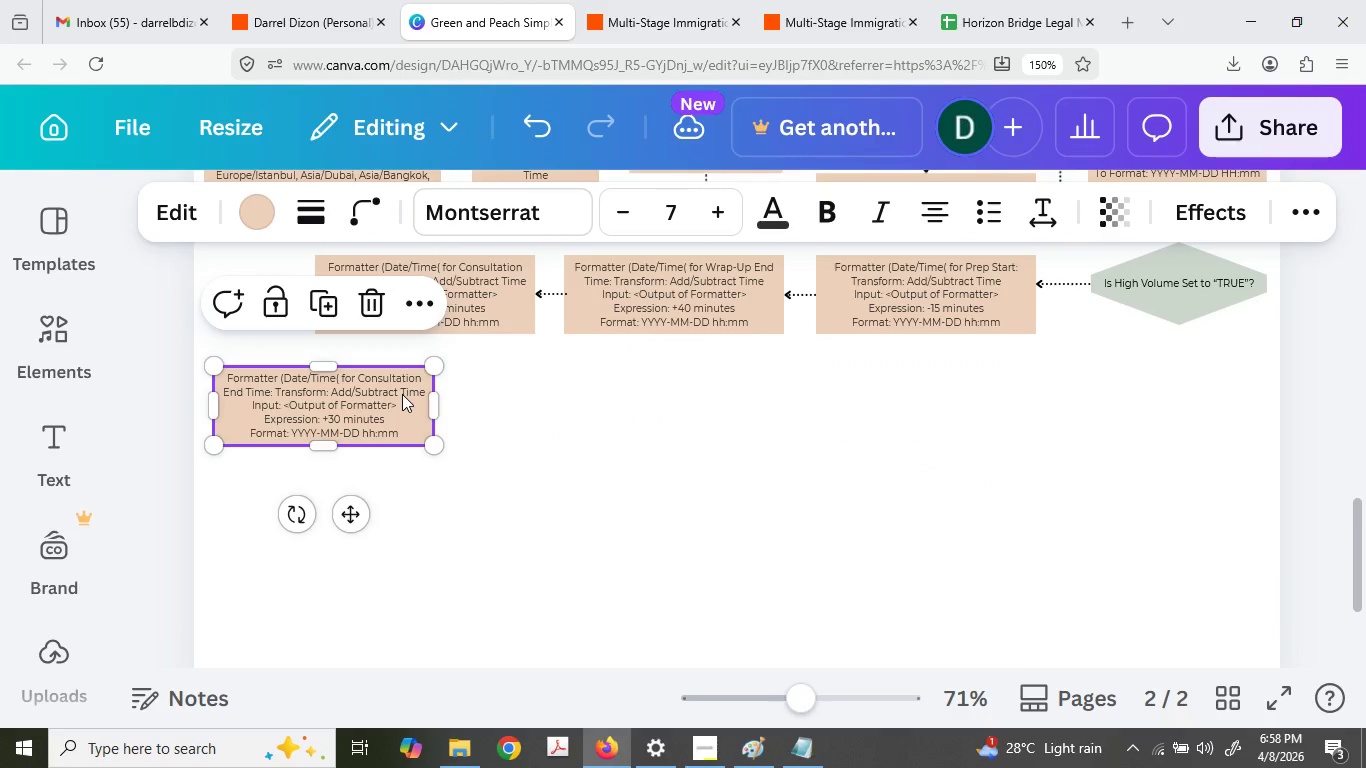 
scroll: coordinate [463, 499], scroll_direction: down, amount: 2.0
 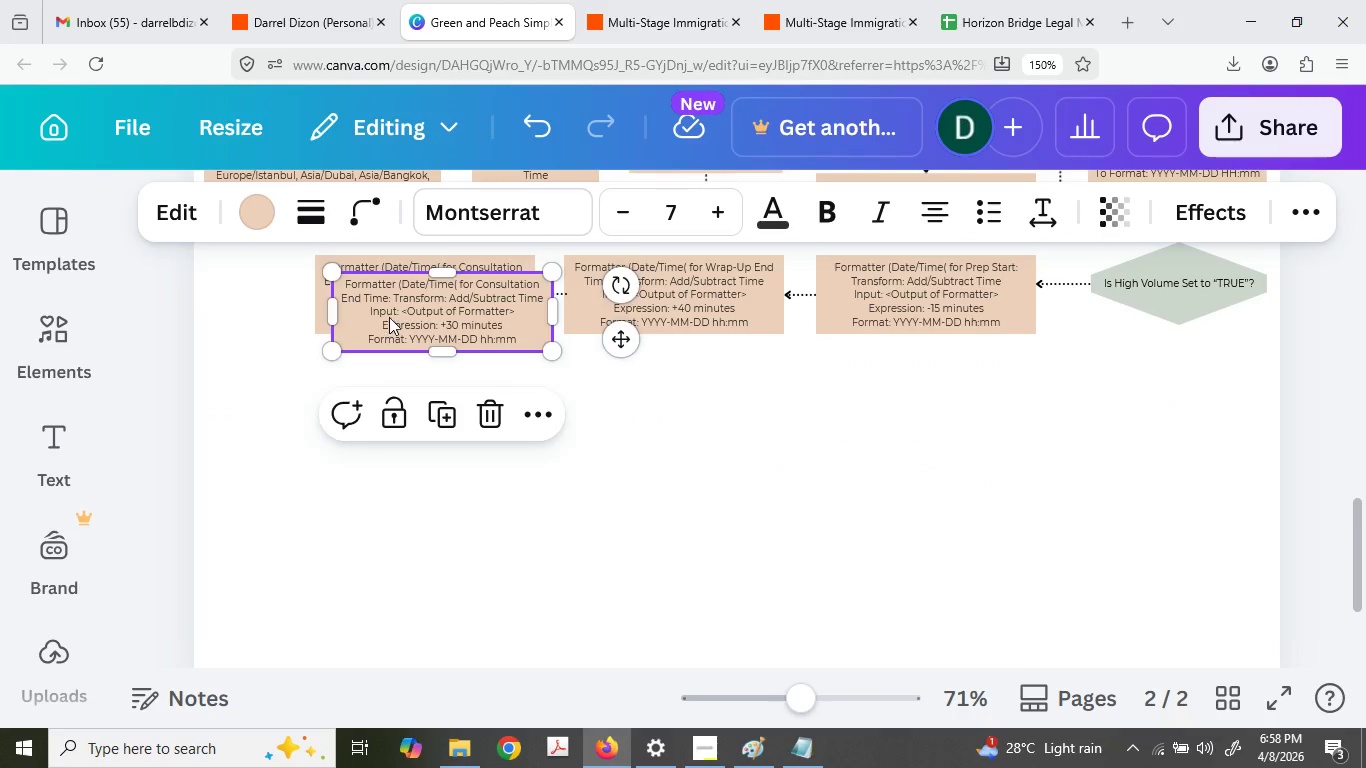 
key(Control+ControlLeft)
 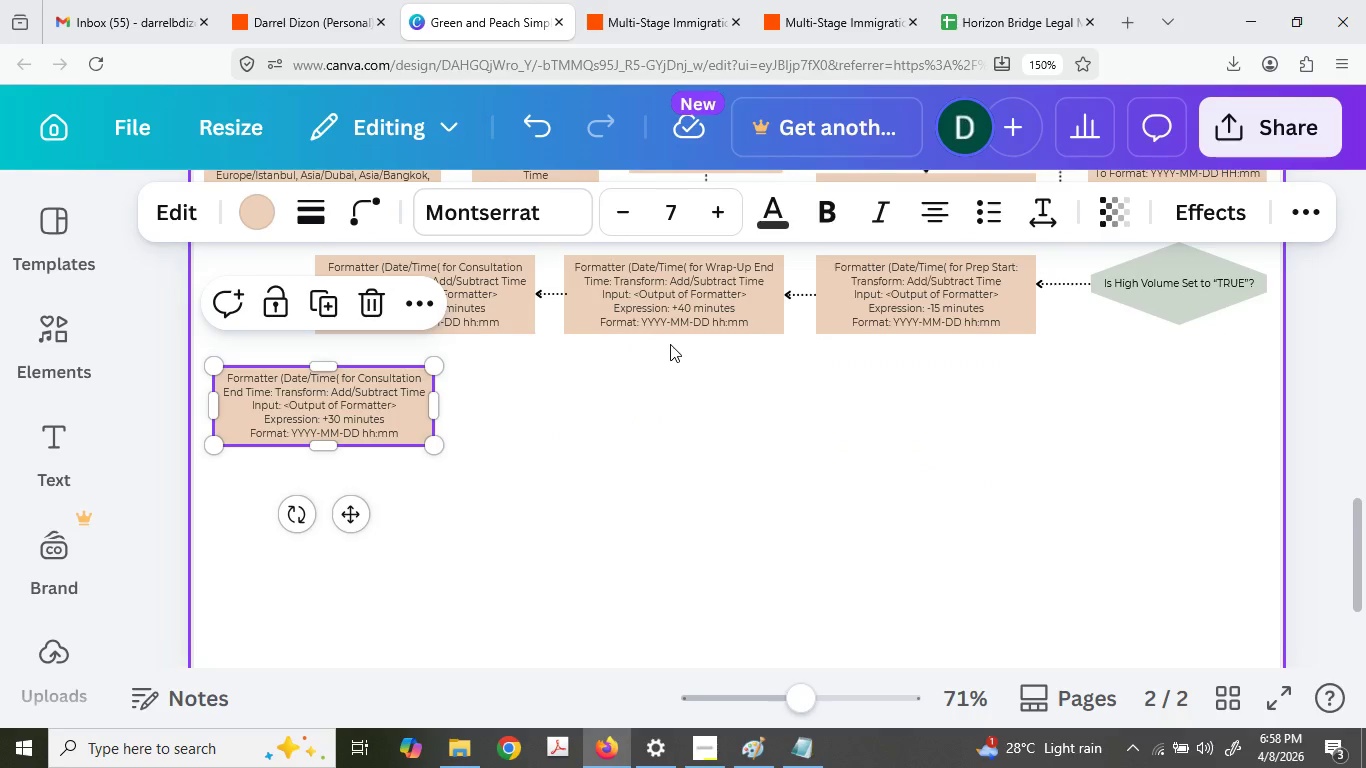 
scroll: coordinate [670, 344], scroll_direction: up, amount: 2.0
 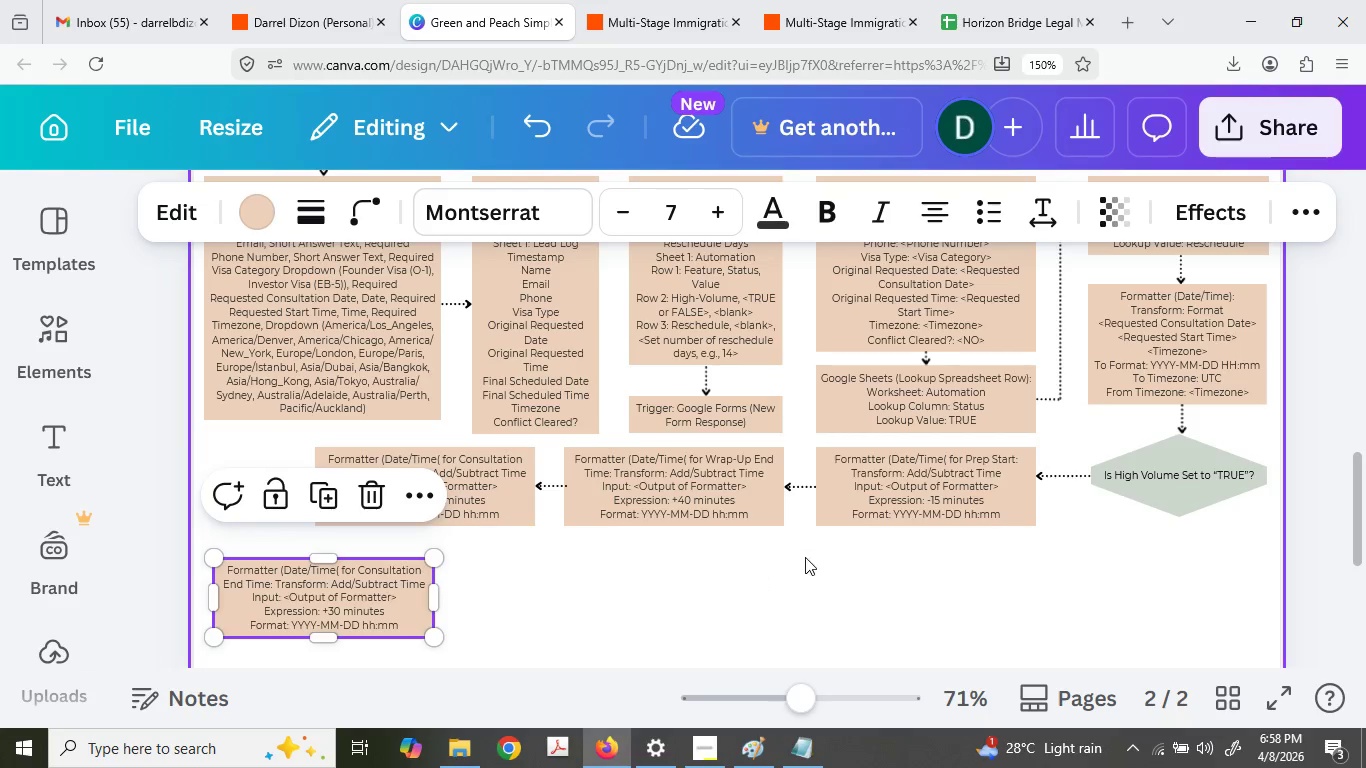 
left_click_drag(start_coordinate=[815, 552], to_coordinate=[444, 440])
 